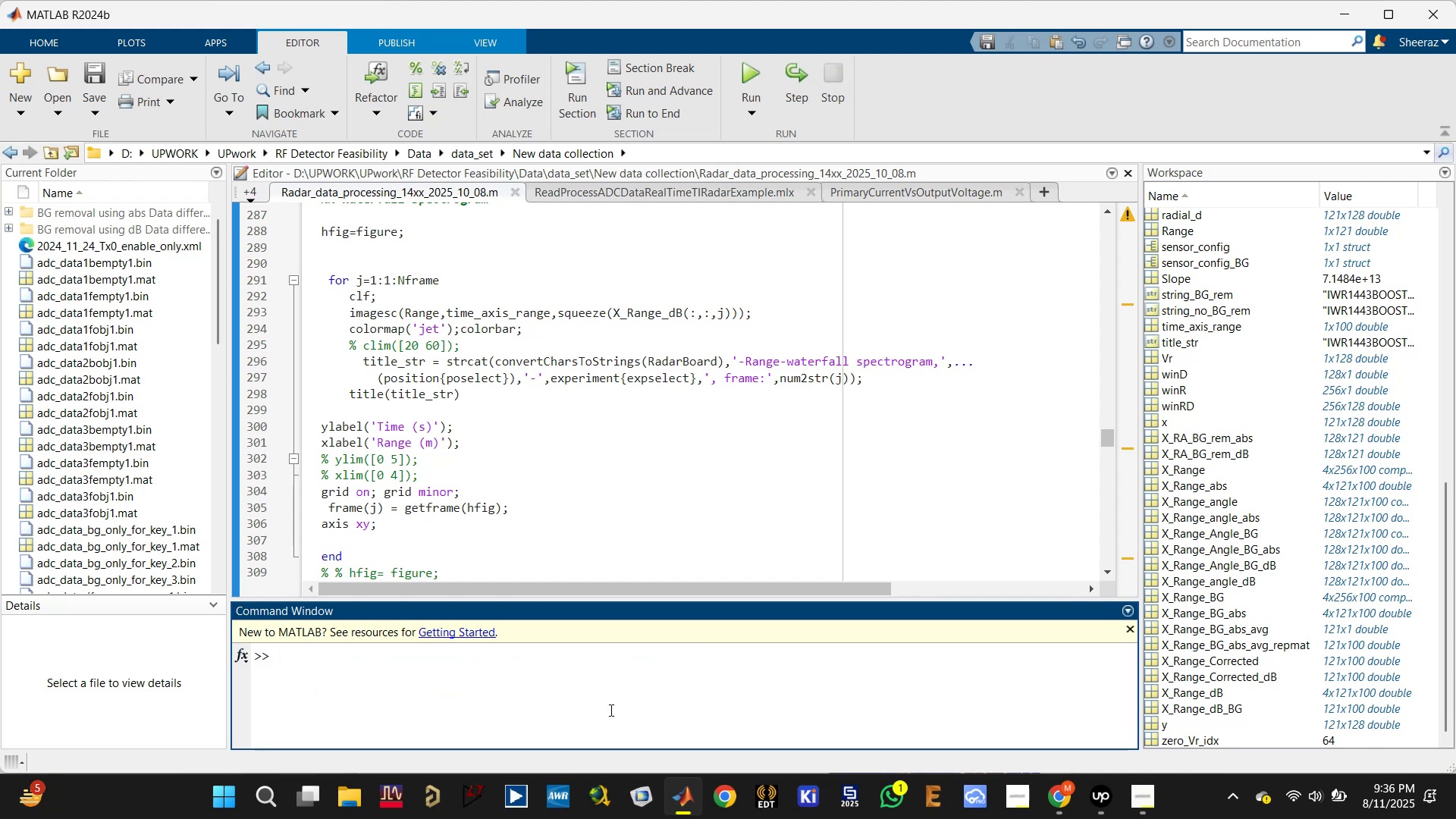 
left_click([560, 479])
 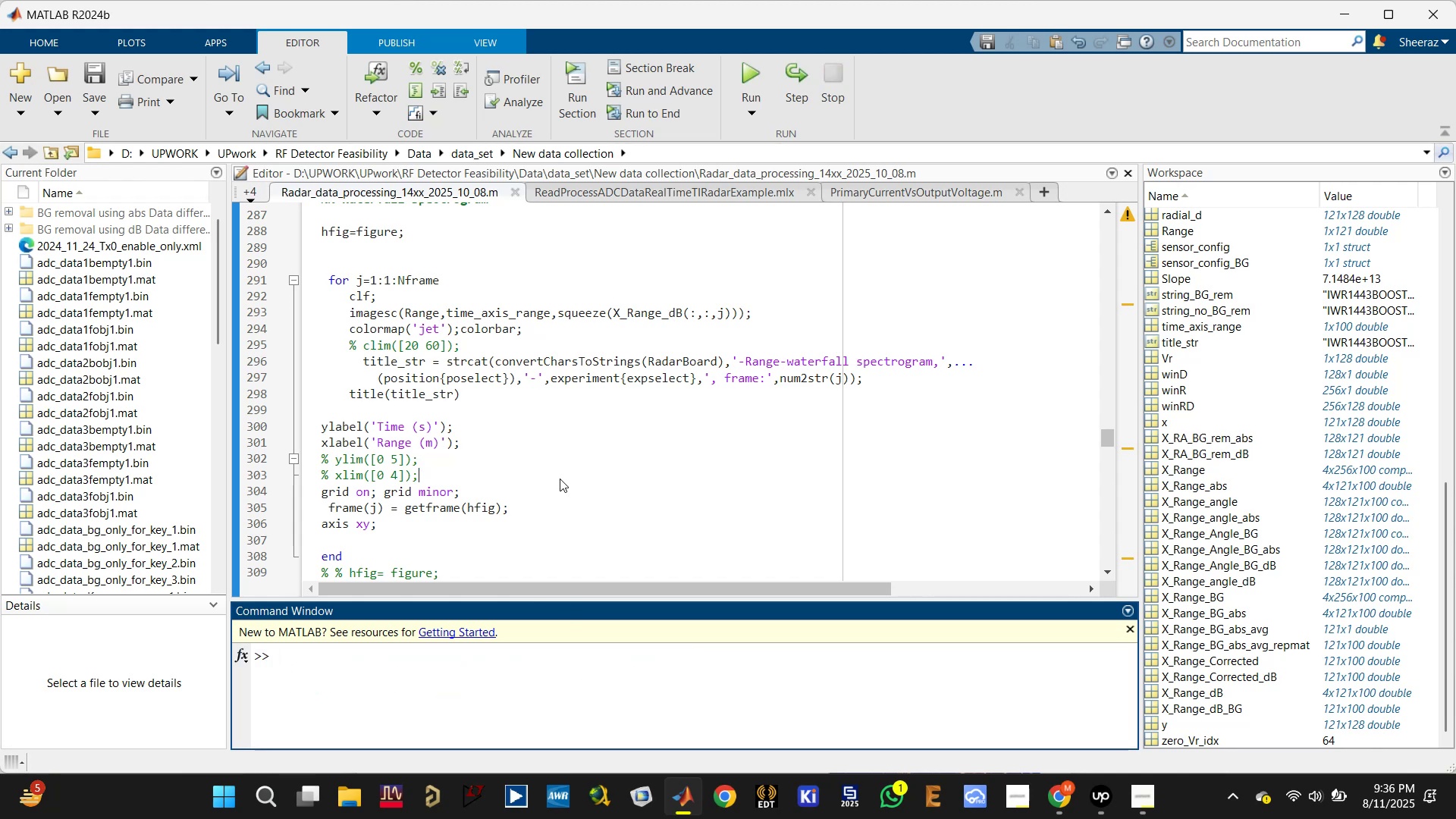 
key(Control+S)
 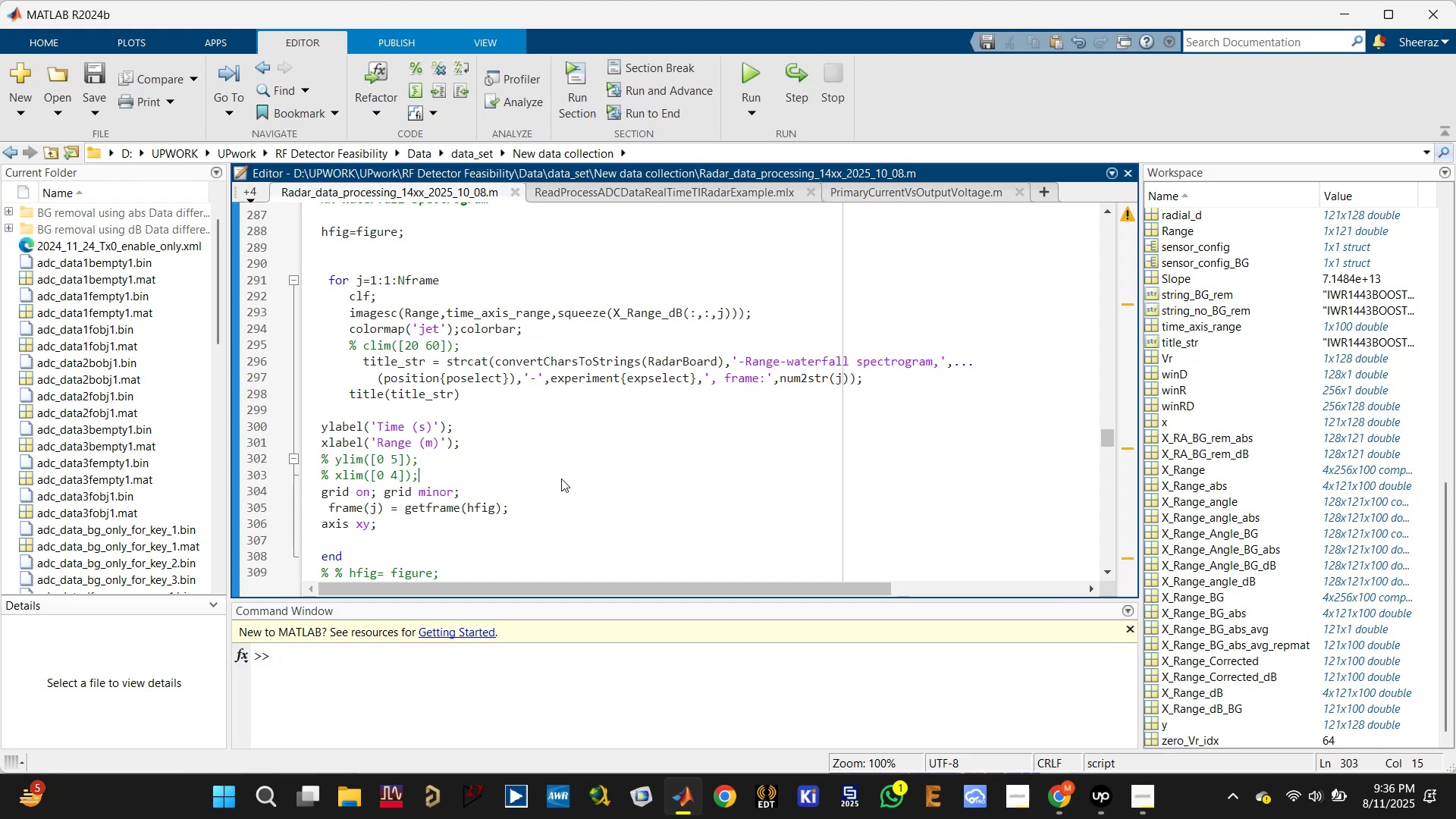 
scroll: coordinate [589, 479], scroll_direction: up, amount: 6.0
 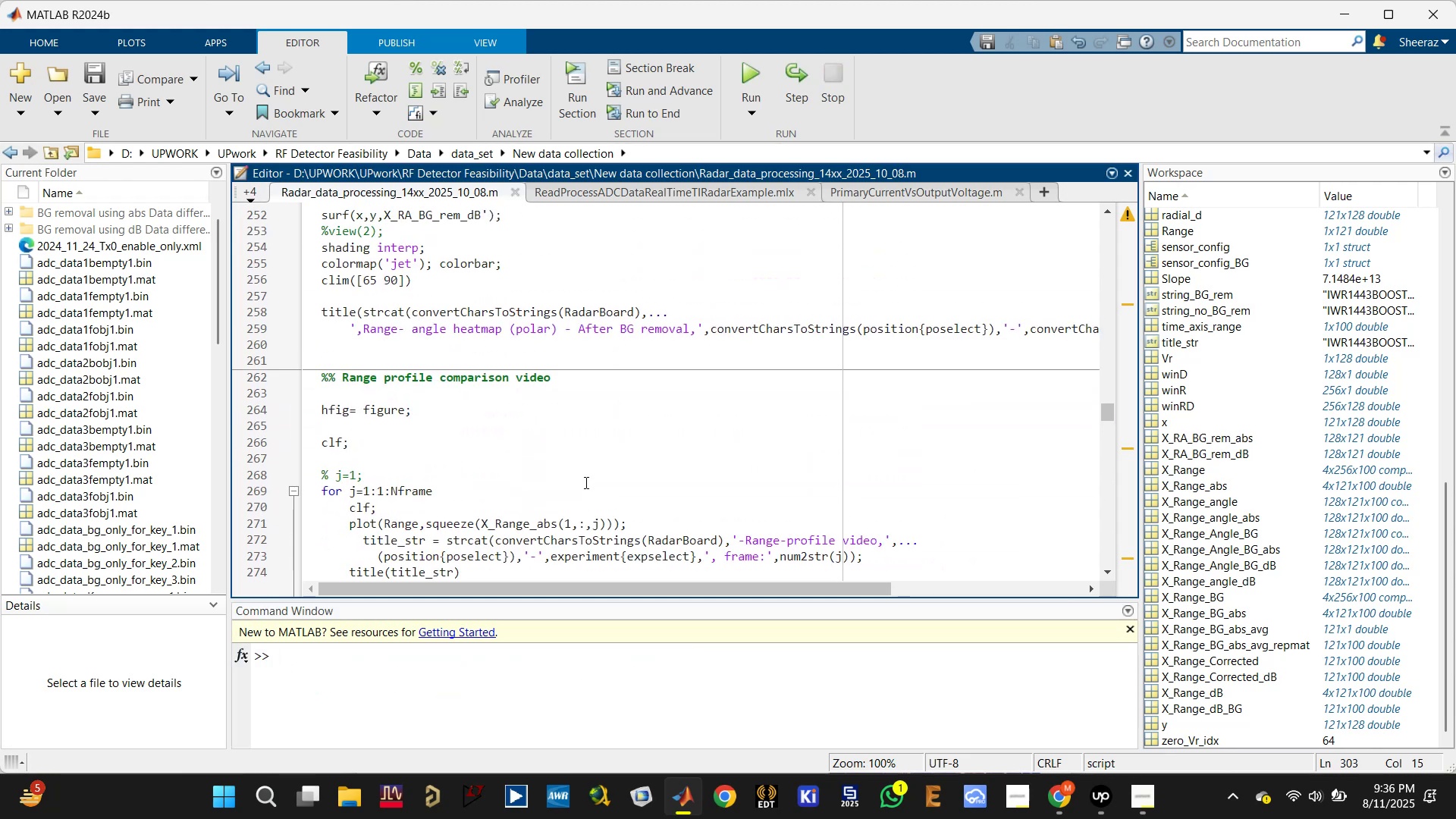 
scroll: coordinate [583, 485], scroll_direction: down, amount: 2.0
 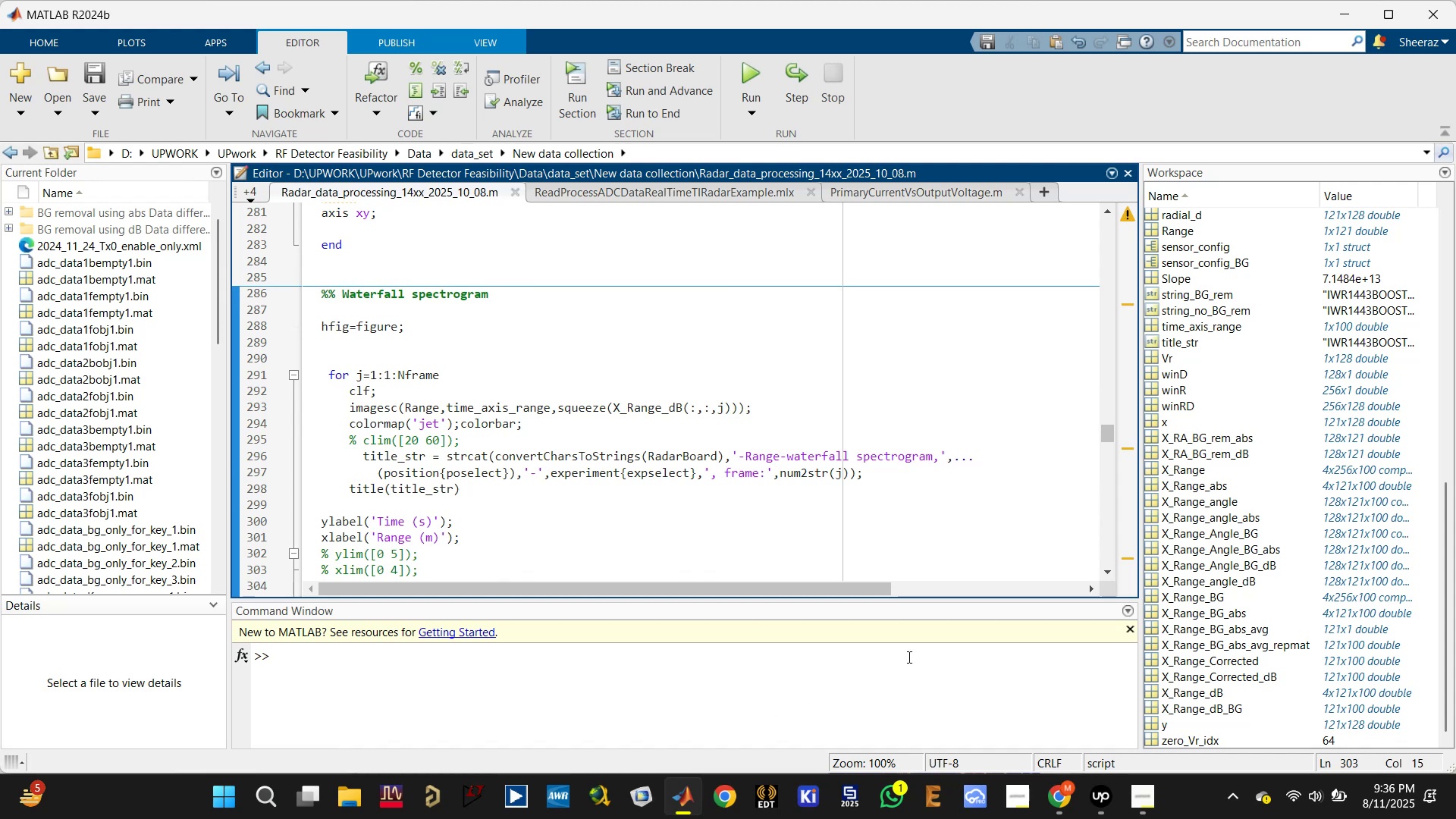 
left_click([1061, 809])
 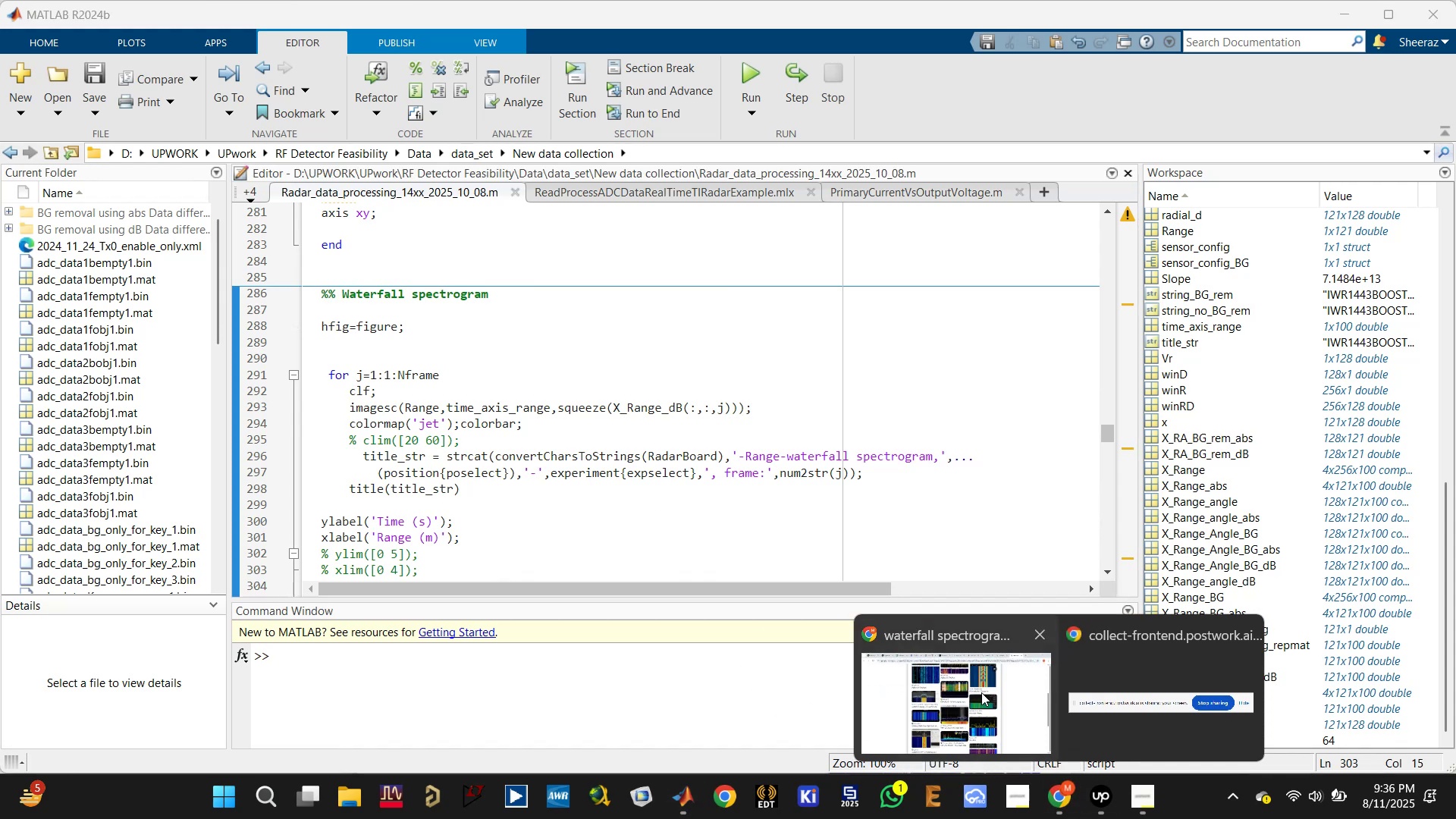 
left_click([981, 692])
 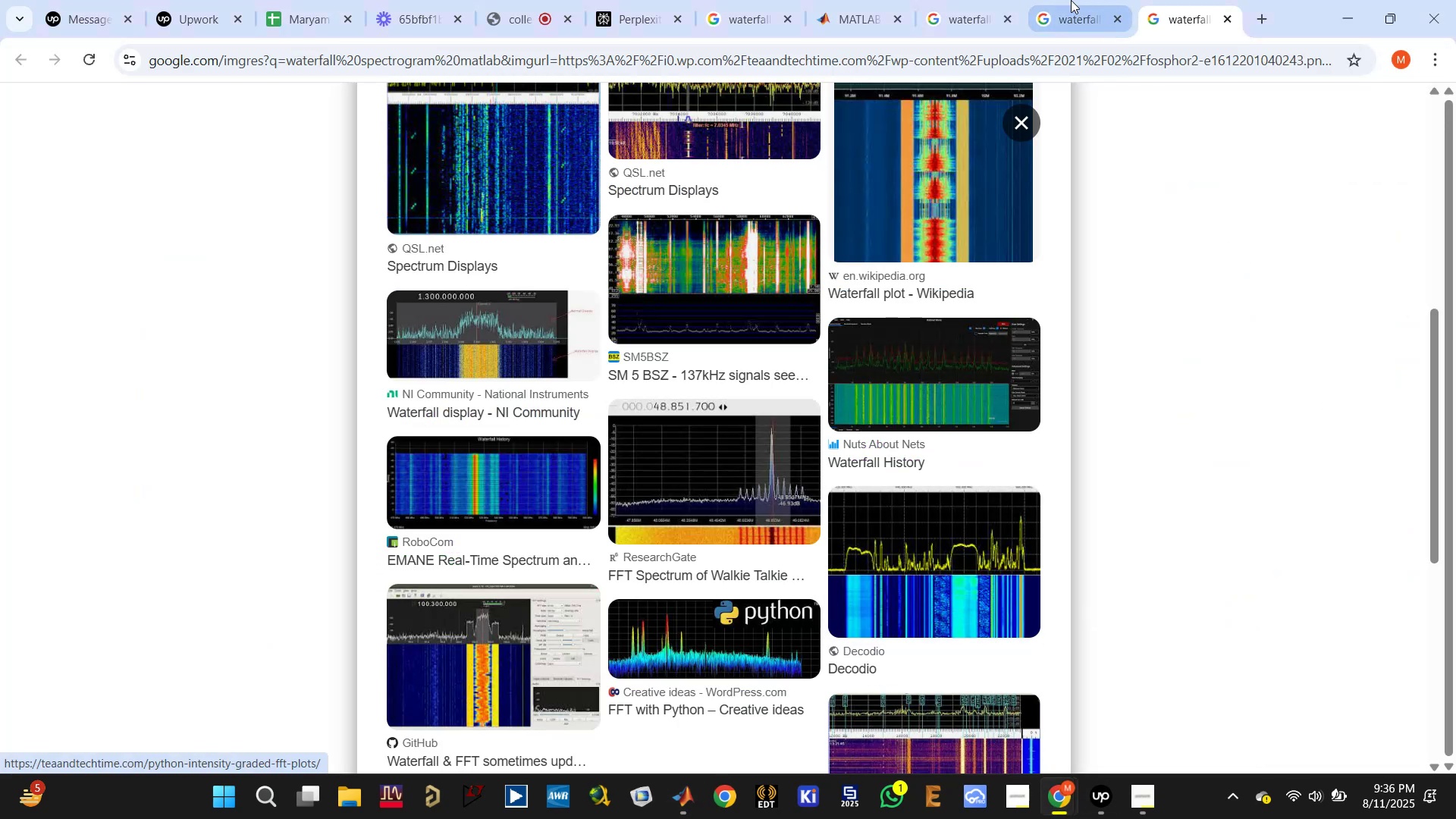 
left_click([1067, 0])
 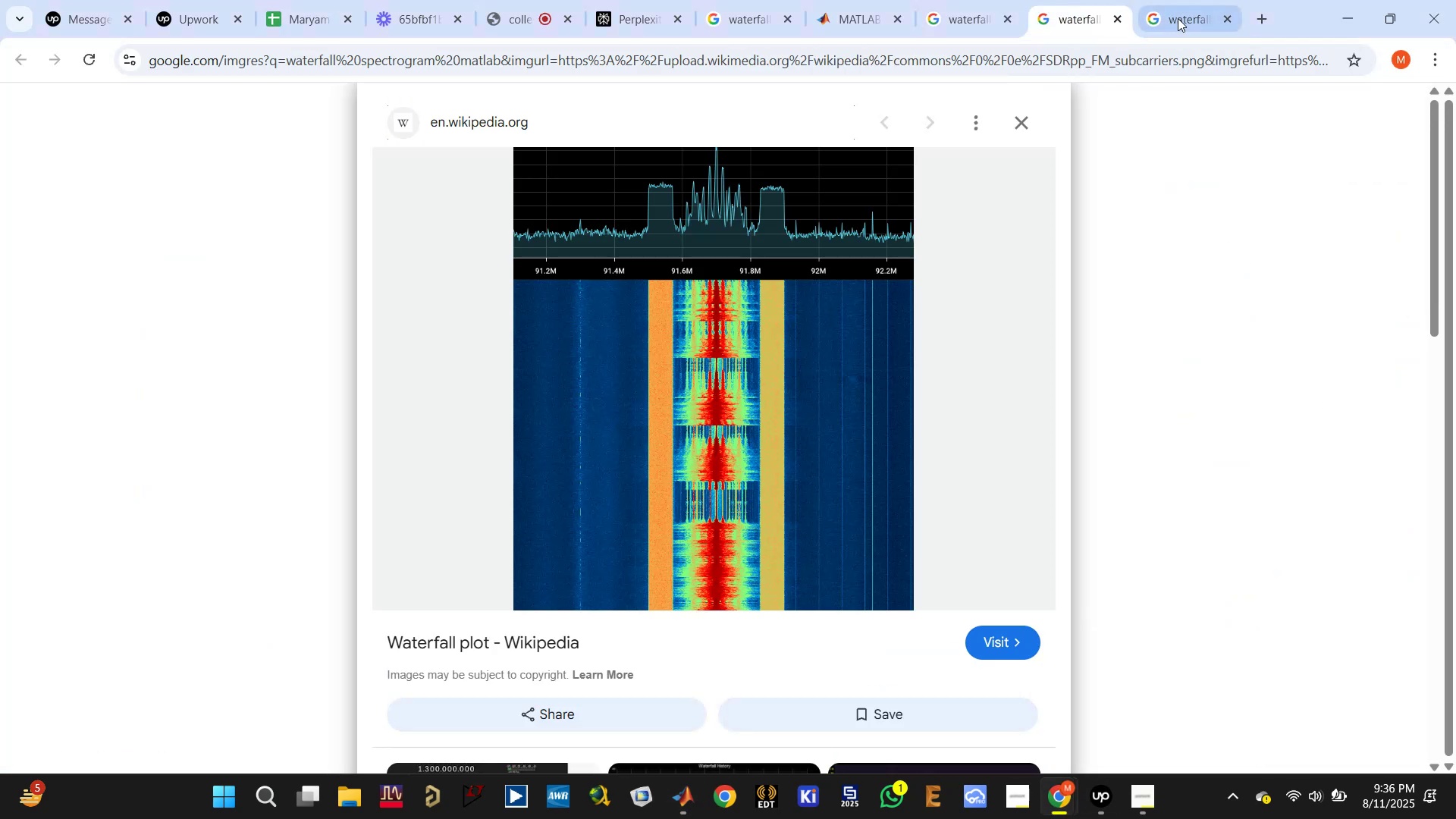 
double_click([1201, 15])
 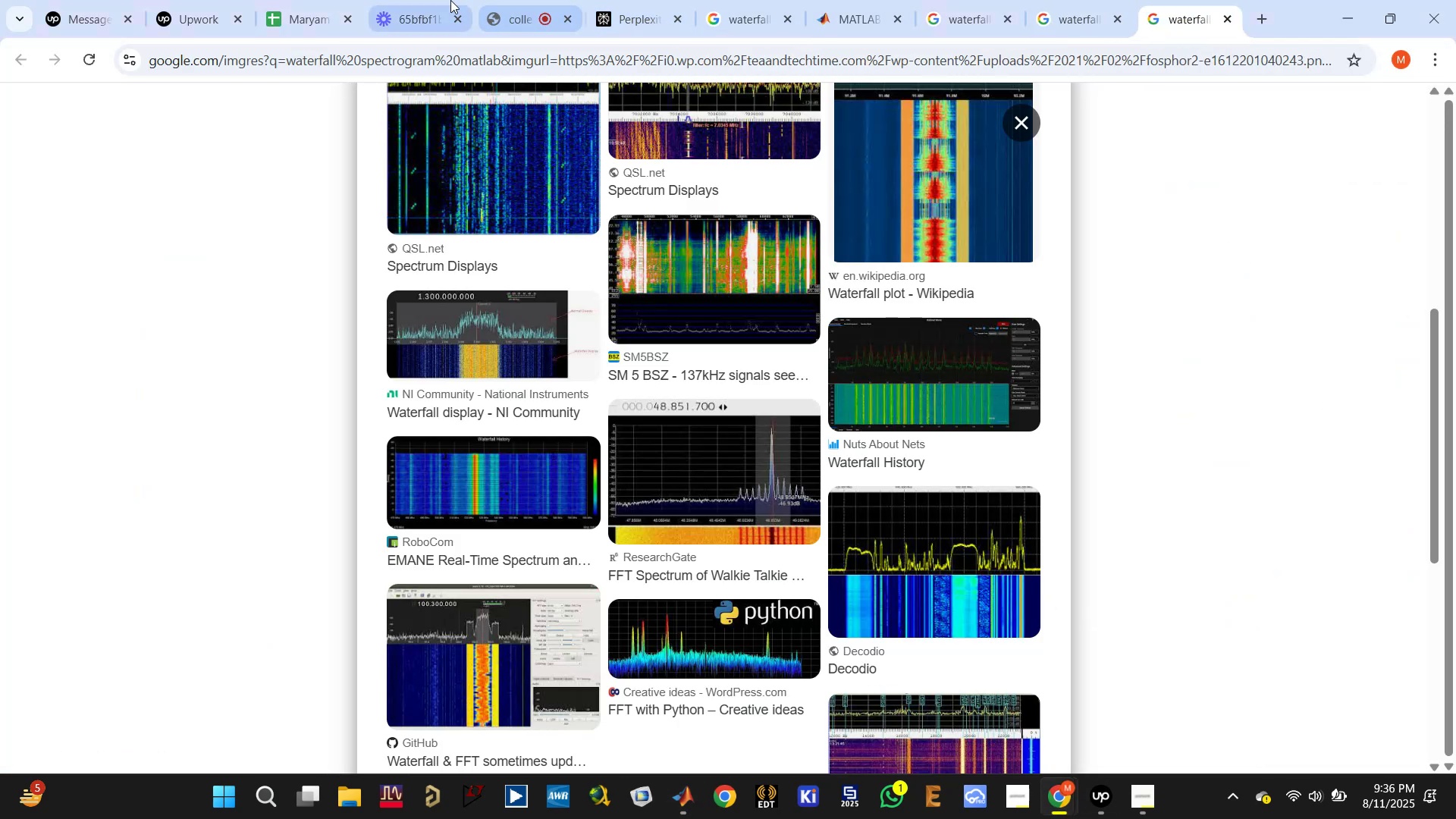 
left_click([516, 0])
 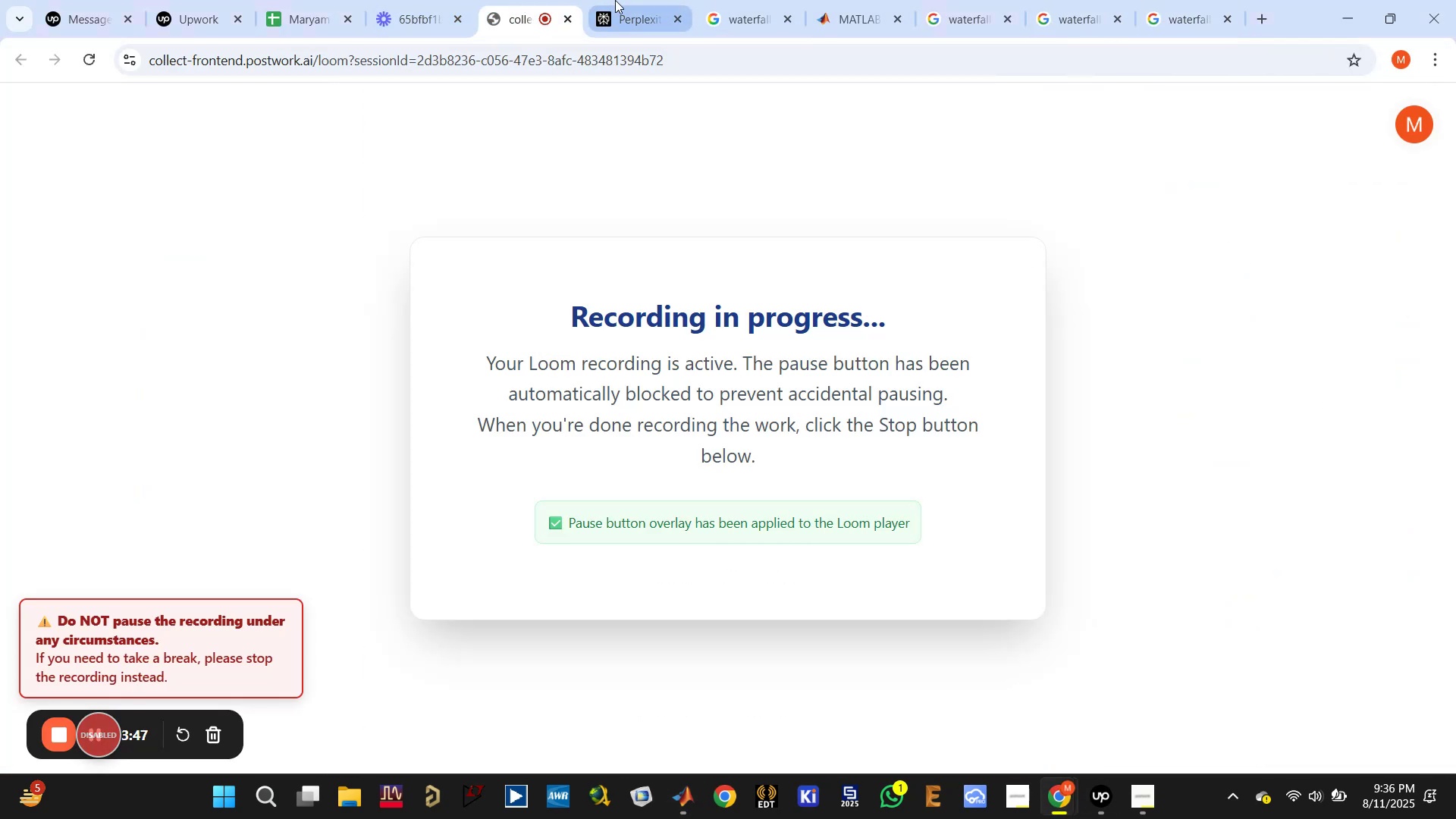 
left_click([615, 0])
 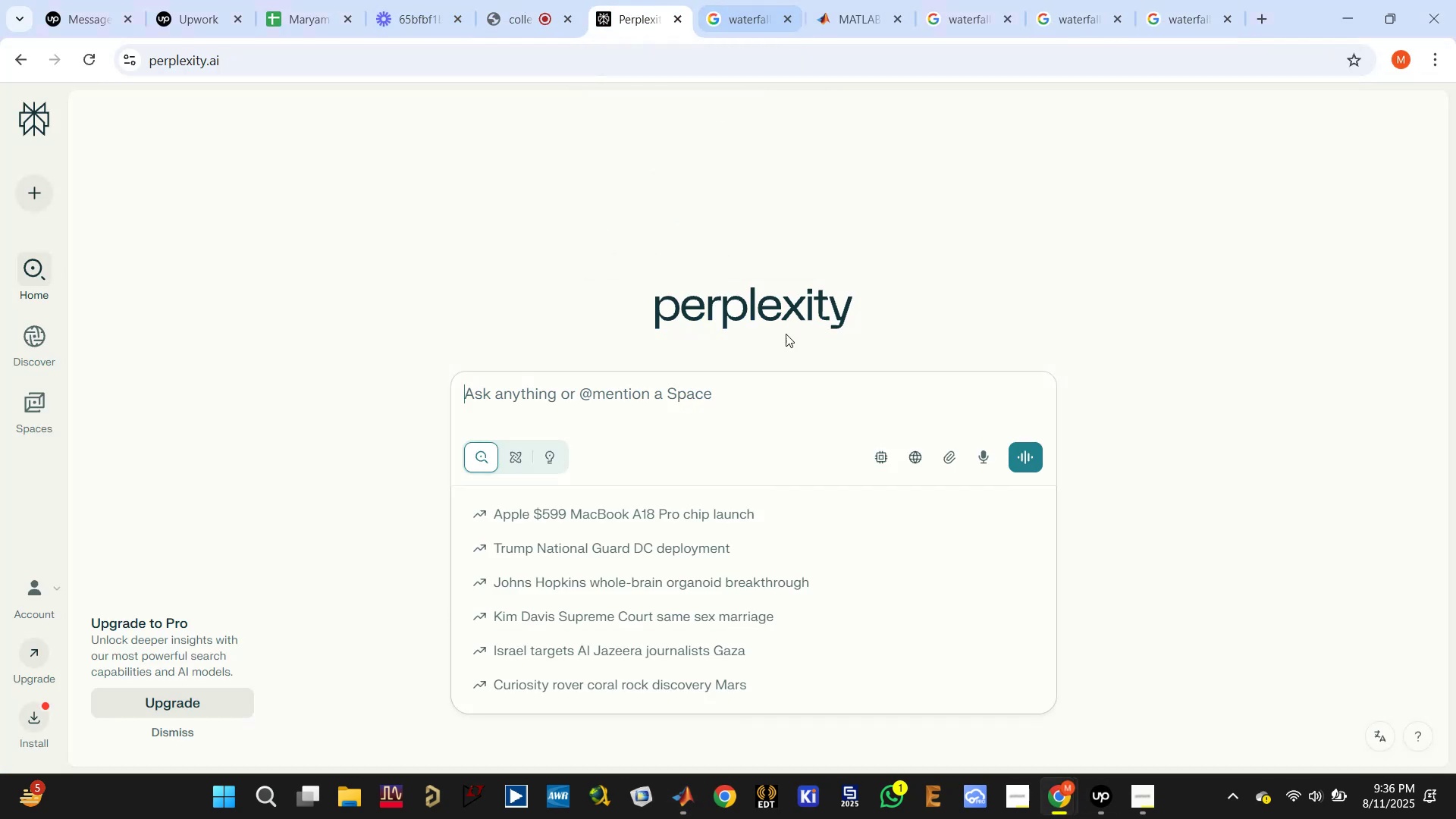 
left_click([734, 393])
 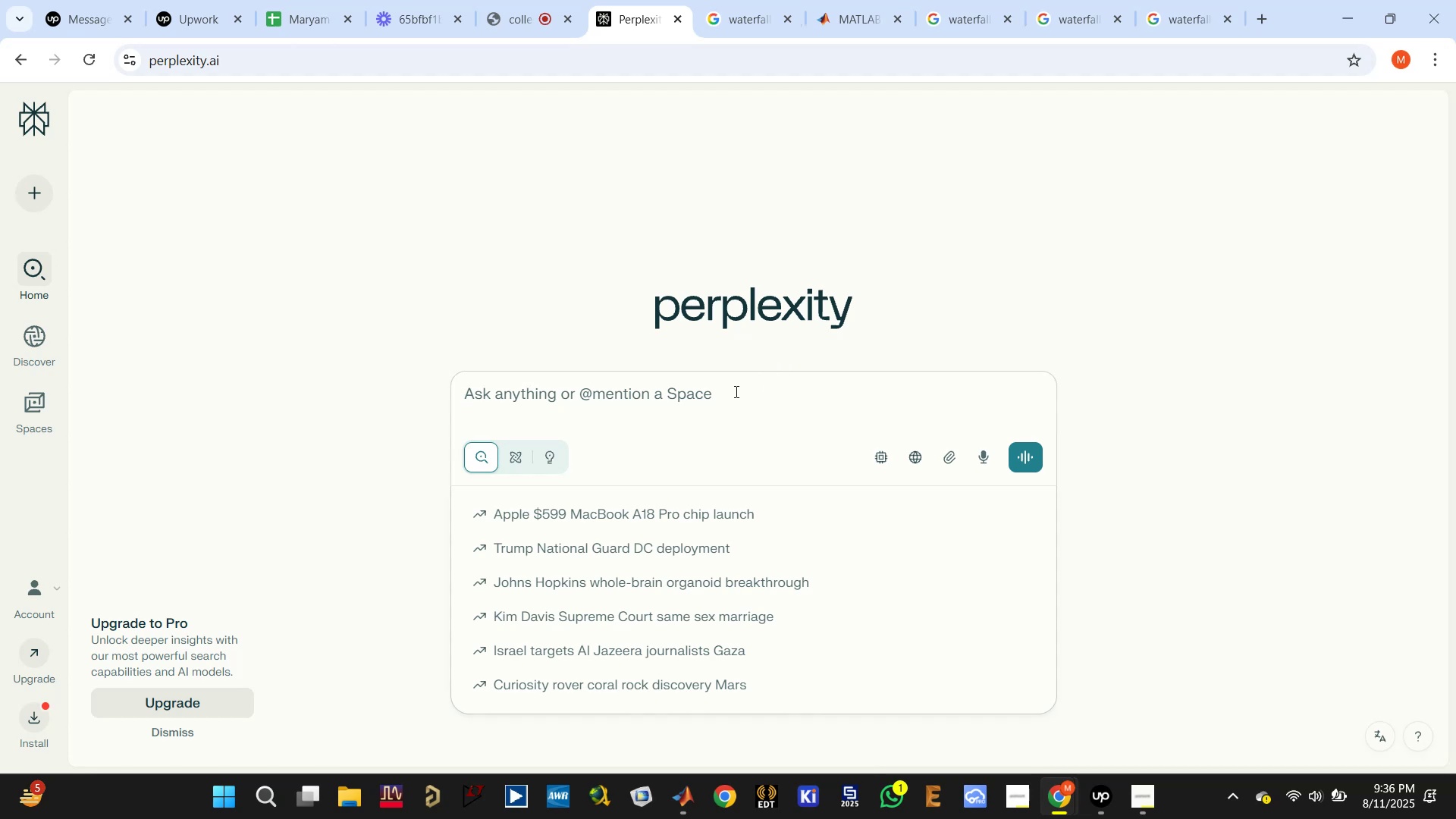 
wait(5.34)
 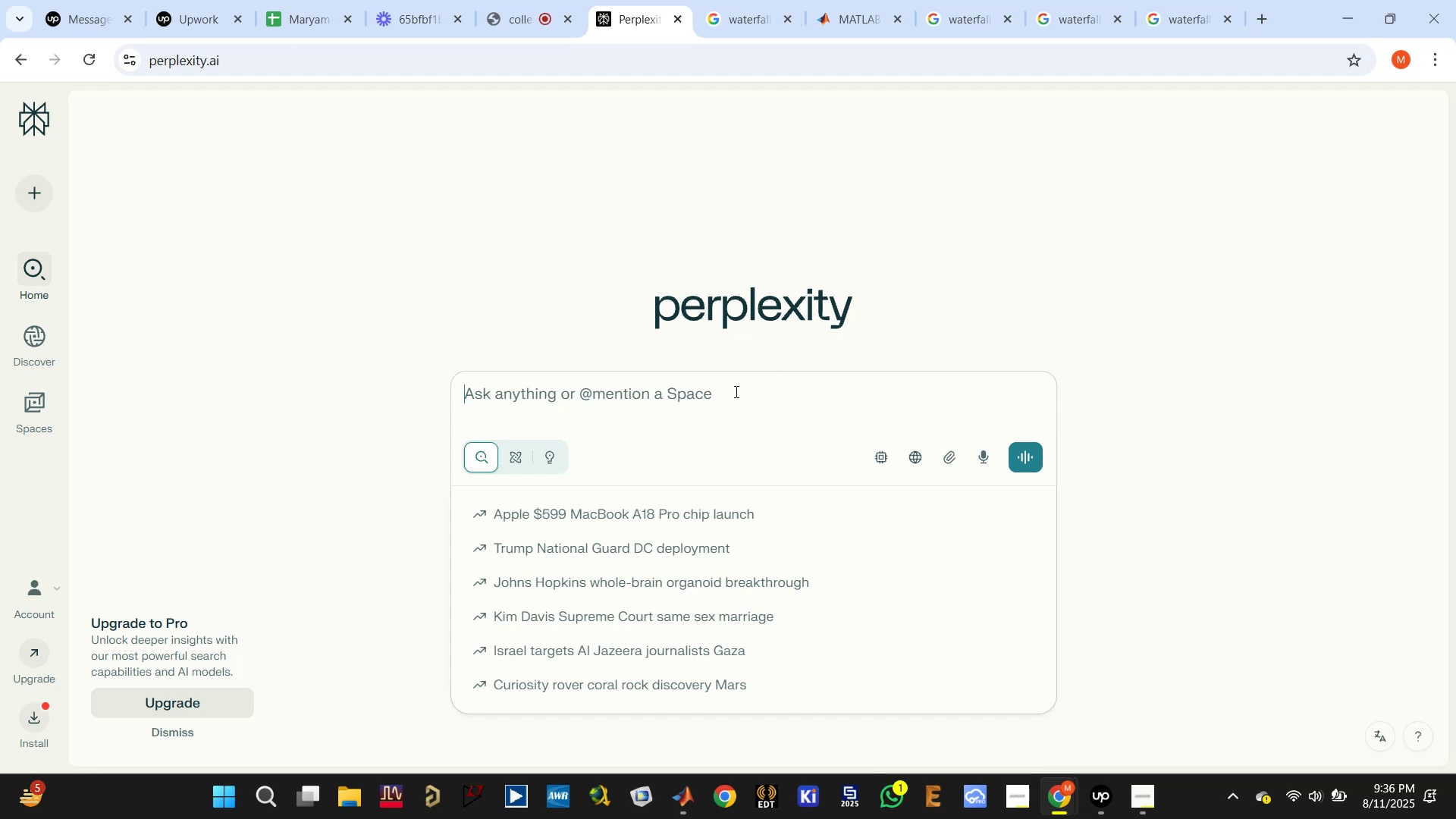 
type(mmwave range )
key(Backspace)
key(Backspace)
key(Backspace)
key(Backspace)
key(Backspace)
key(Backspace)
type(stacked range profile )
 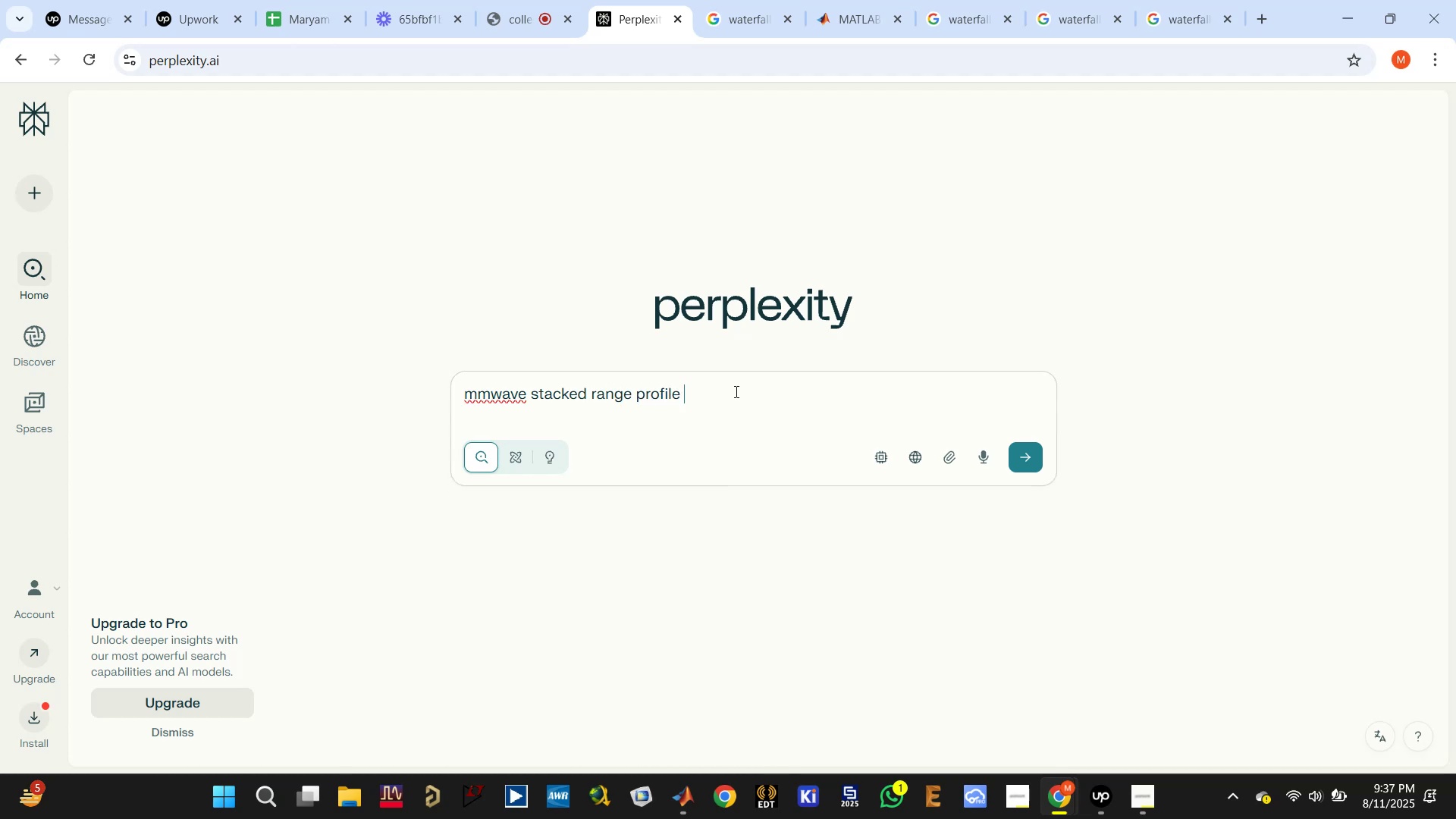 
type(in time )
 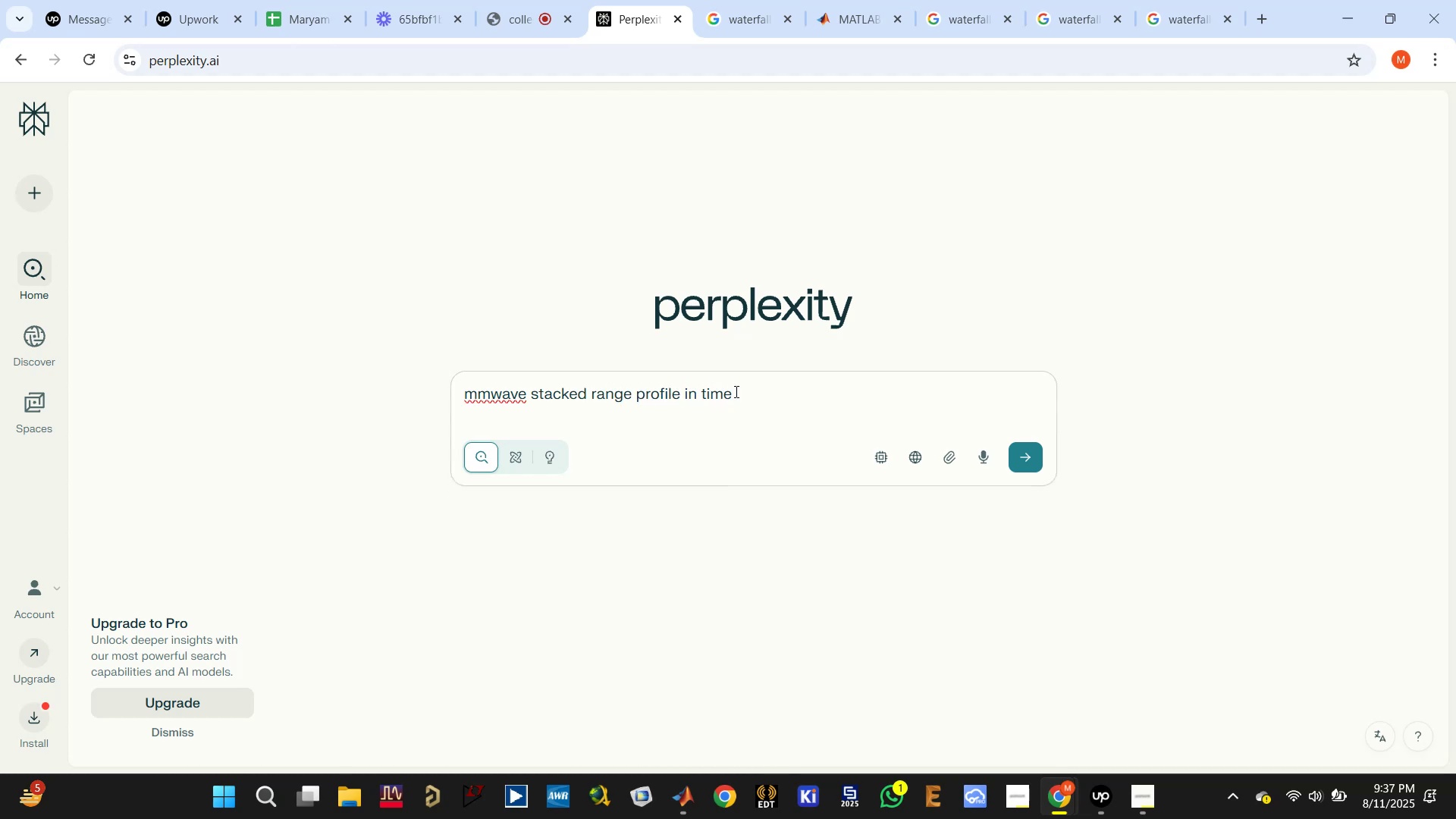 
key(Enter)
 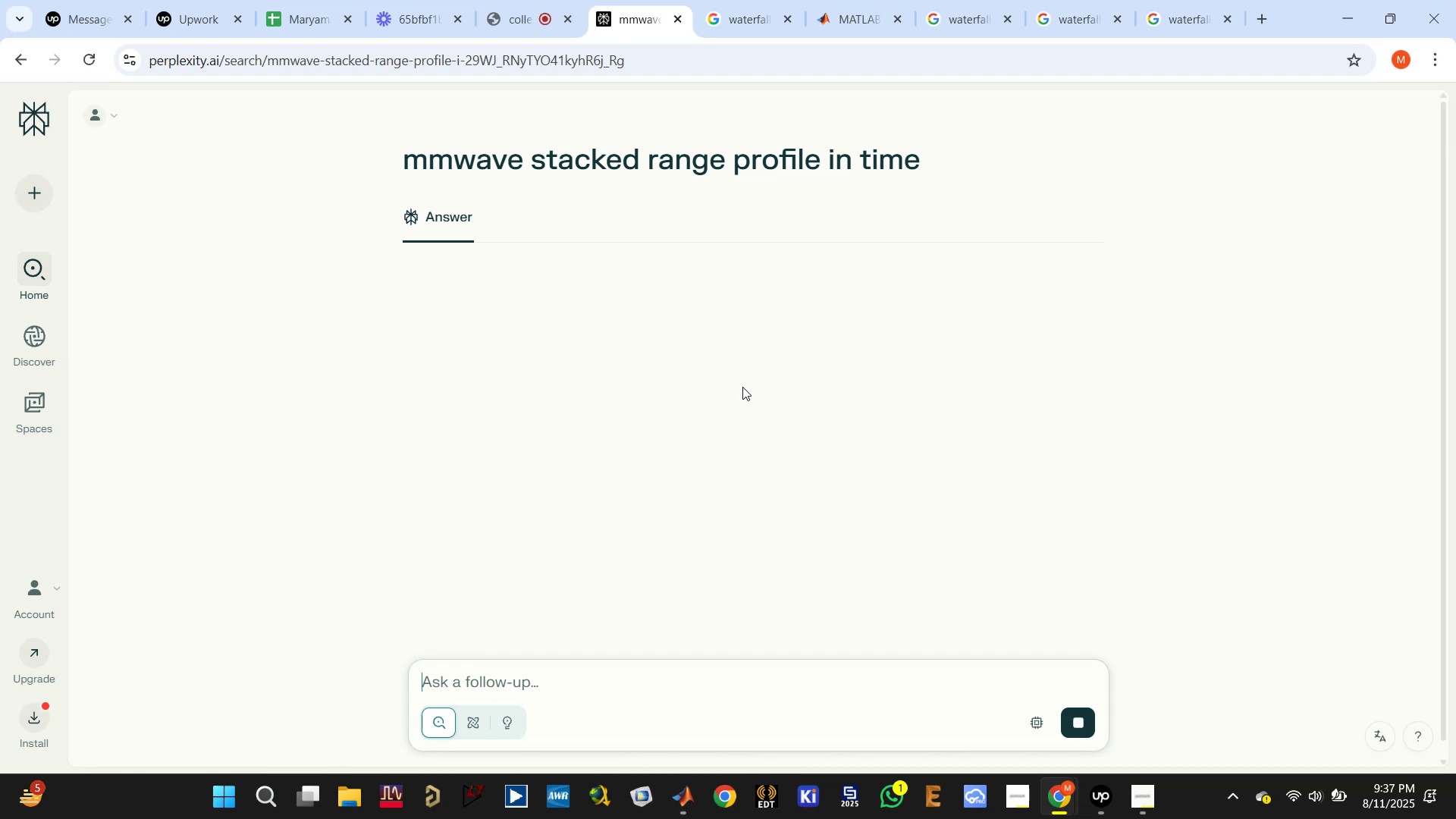 
mouse_move([1072, 421])
 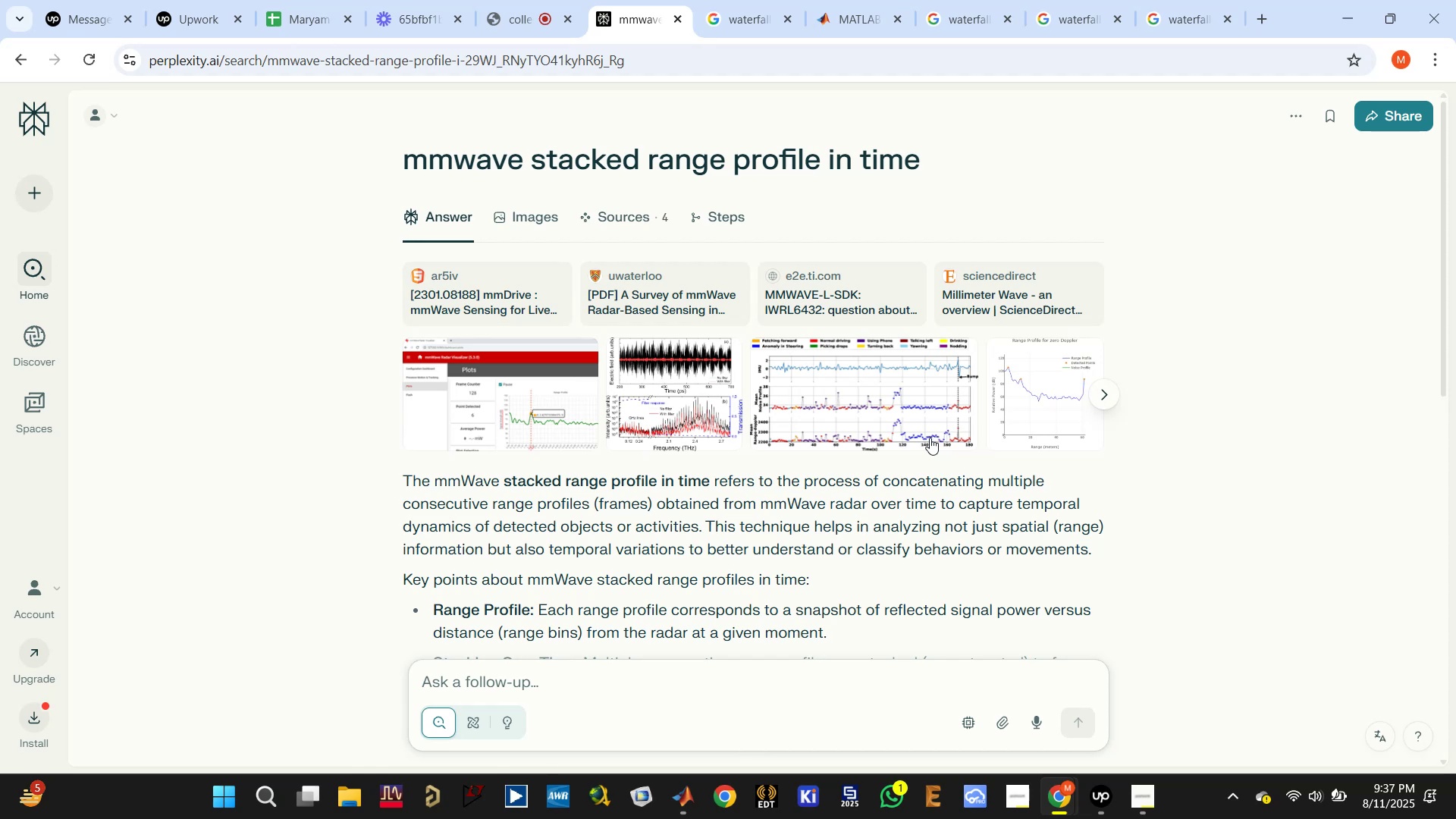 
scroll: coordinate [891, 446], scroll_direction: down, amount: 7.0
 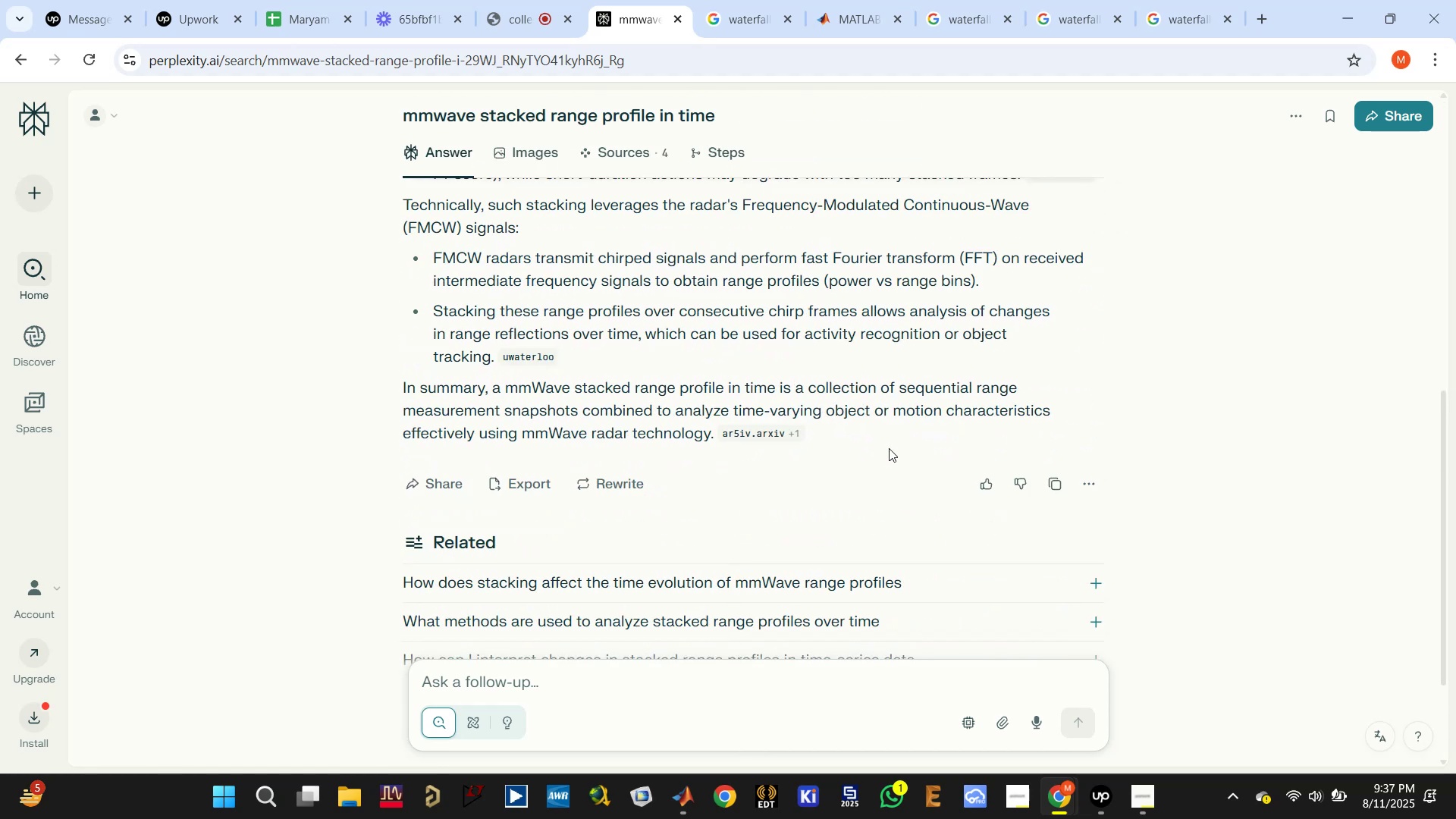 
scroll: coordinate [889, 448], scroll_direction: up, amount: 1.0
 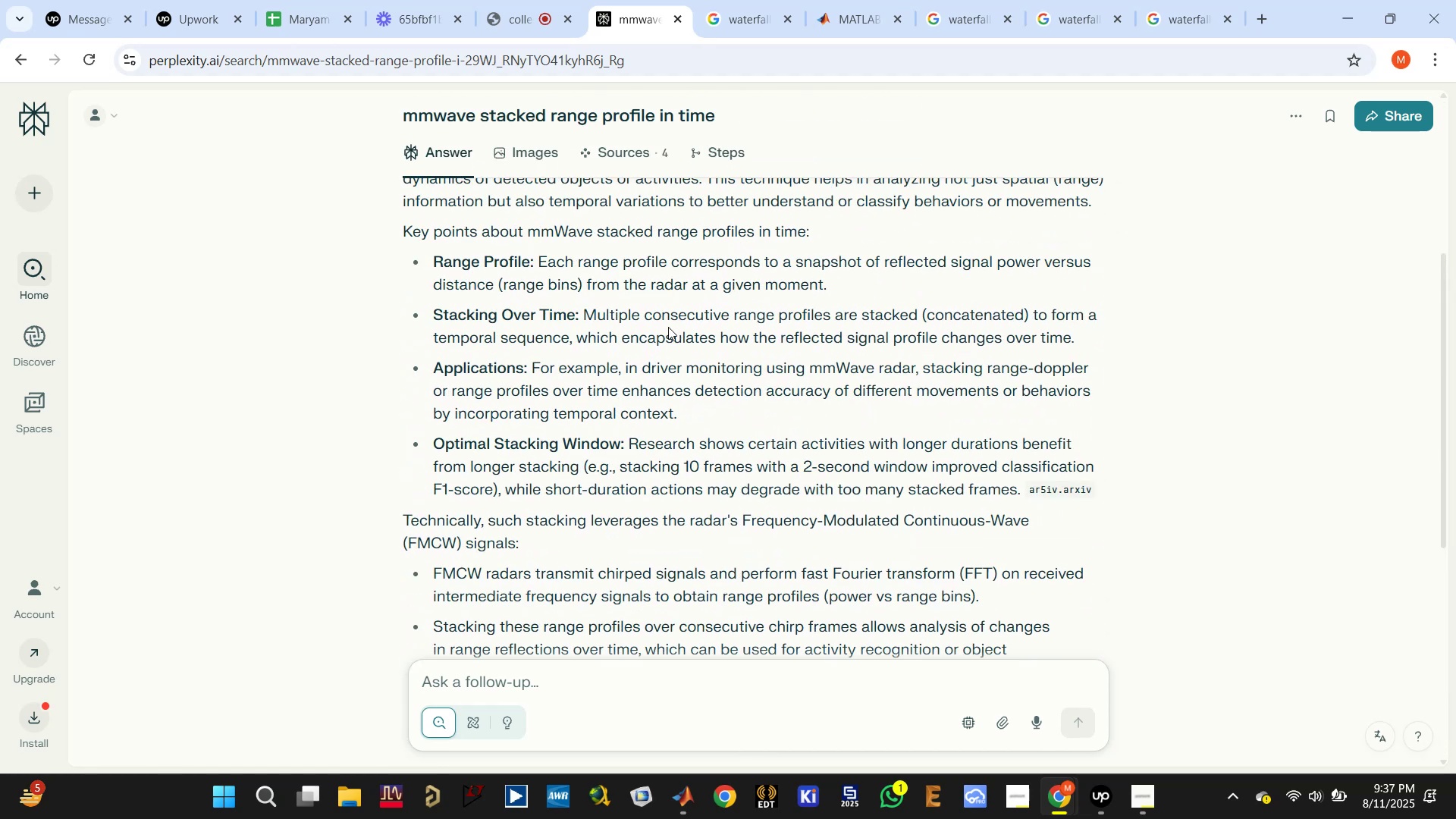 
left_click_drag(start_coordinate=[780, 318], to_coordinate=[898, 315])
 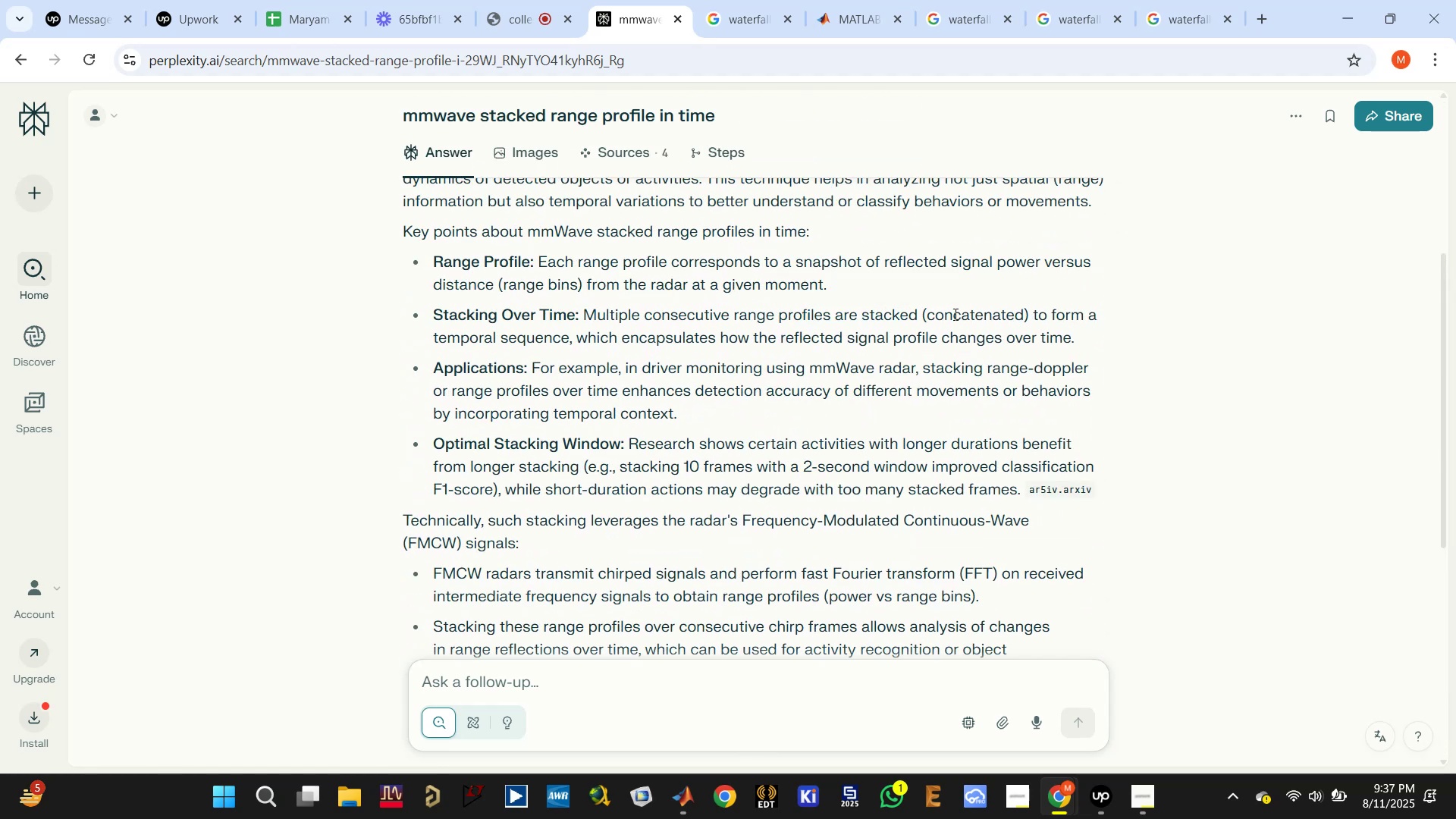 
double_click([954, 314])
 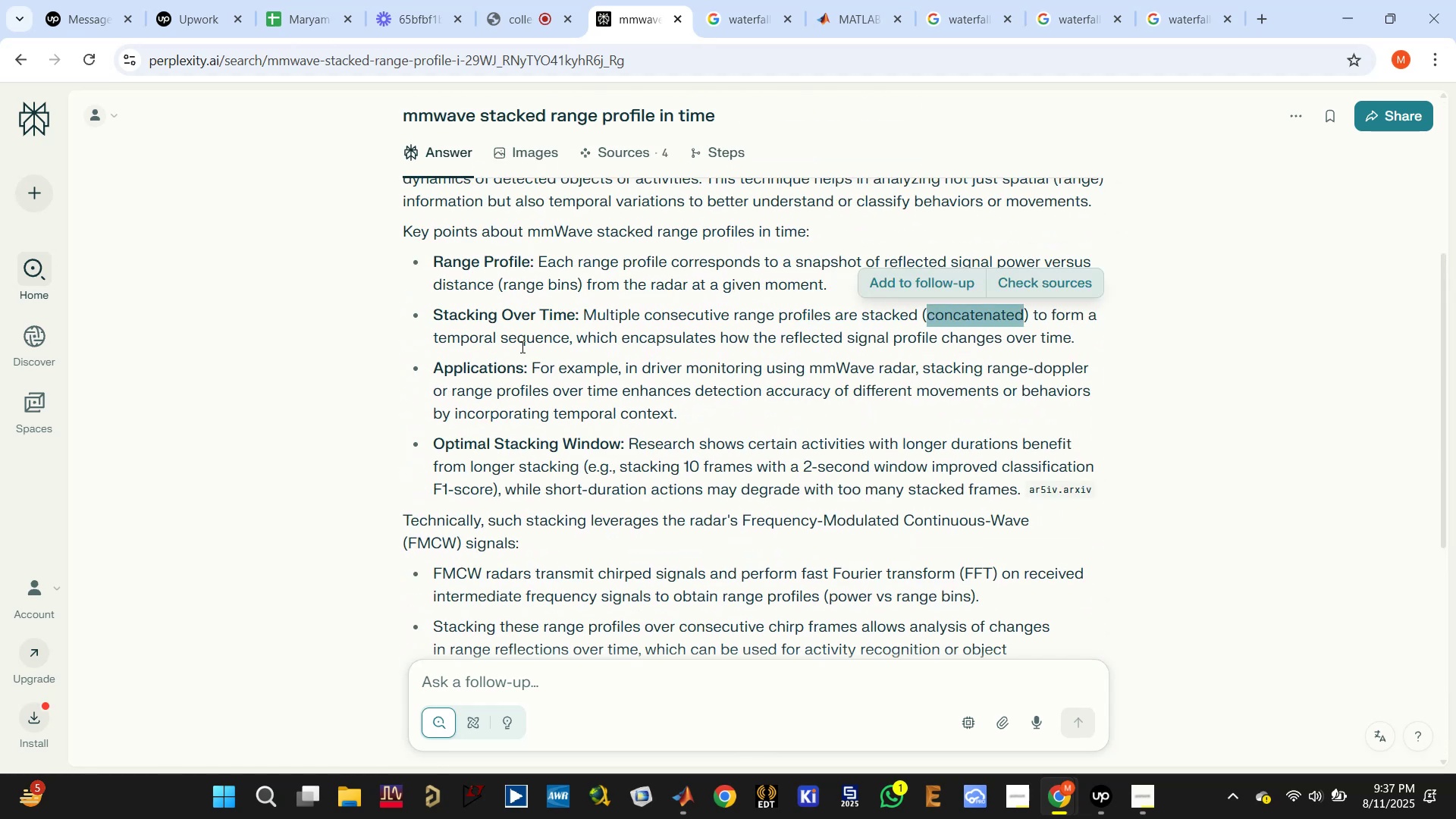 
left_click_drag(start_coordinate=[491, 340], to_coordinate=[874, 337])
 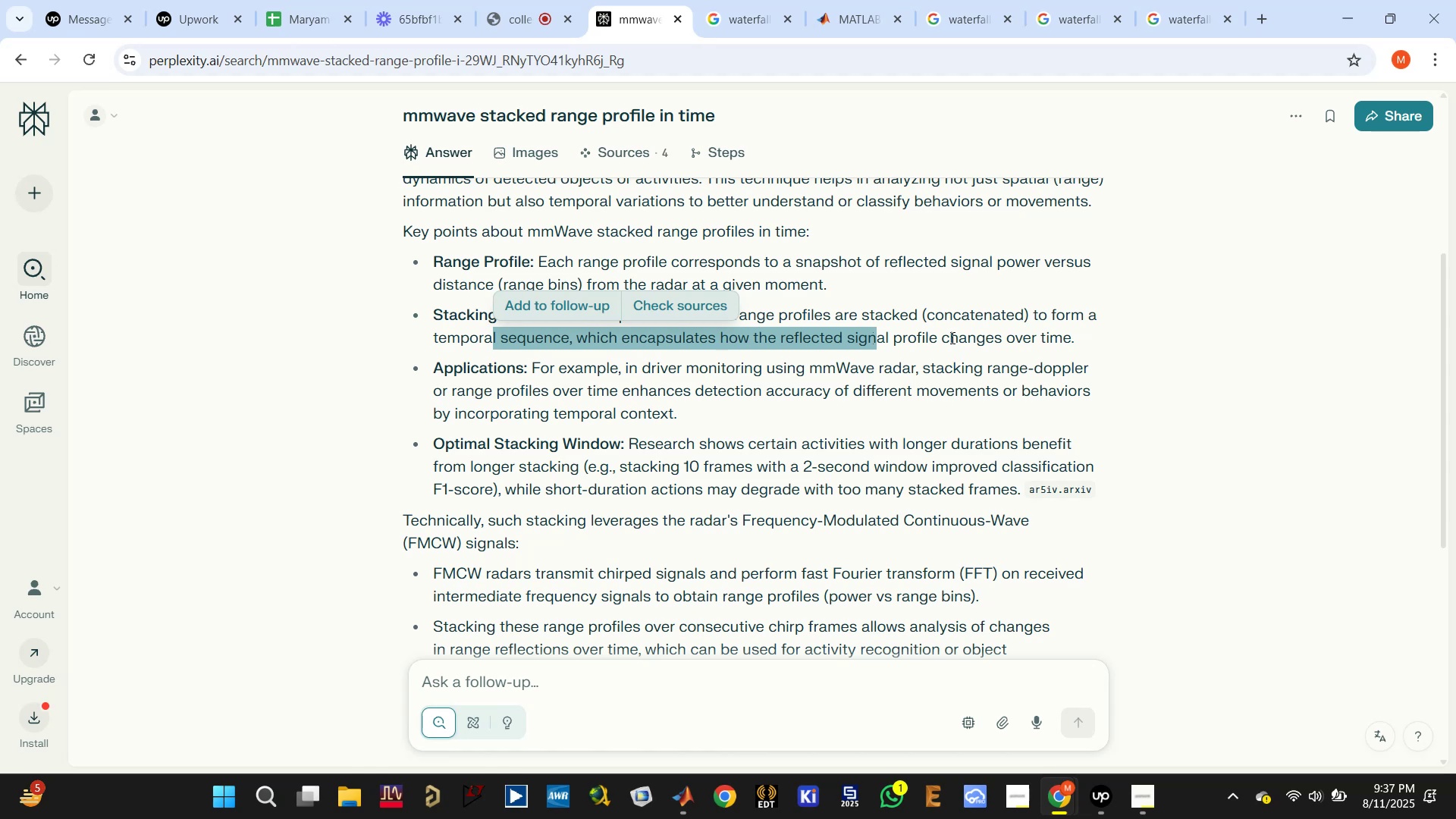 
double_click([951, 337])
 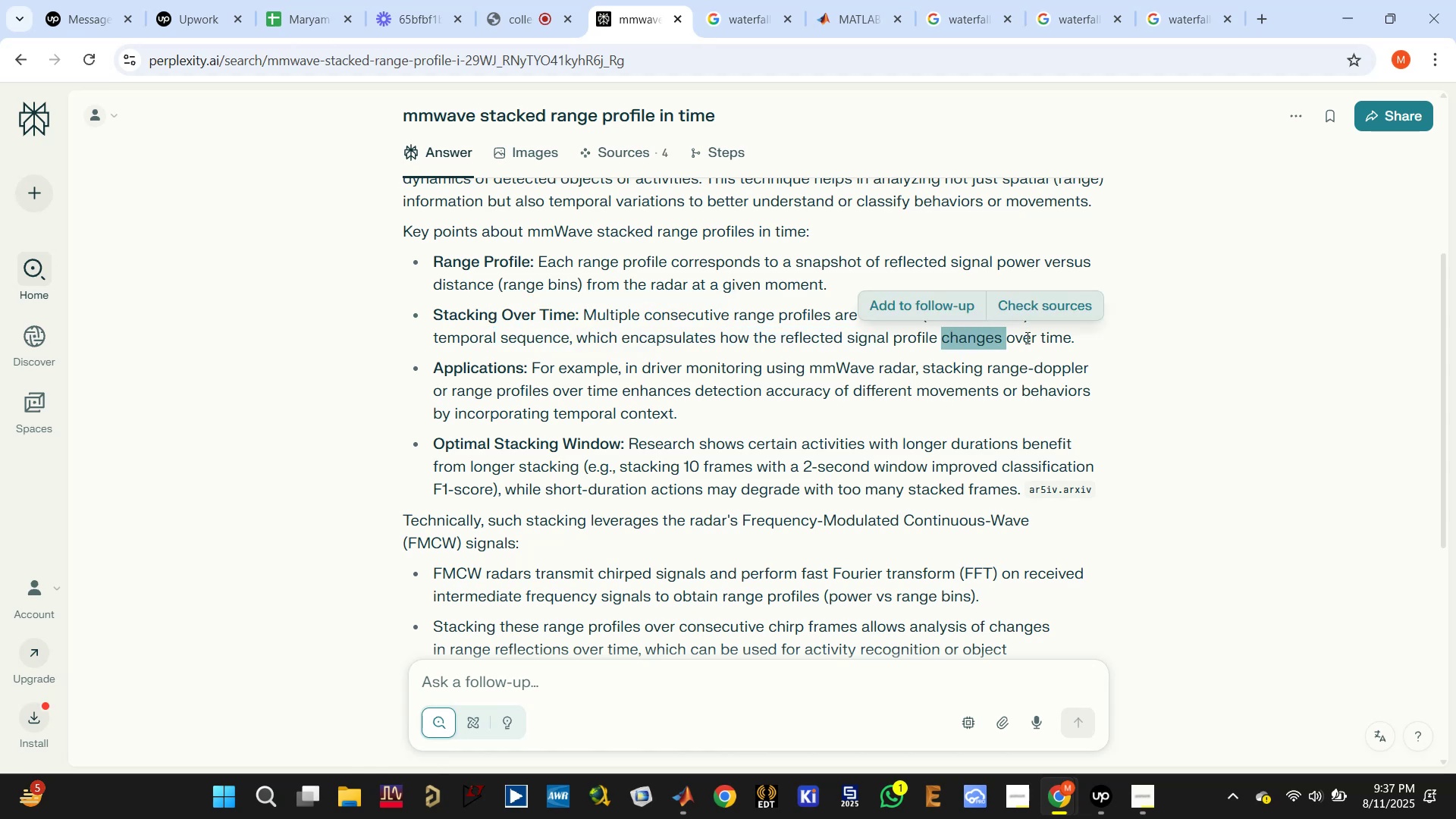 
left_click_drag(start_coordinate=[868, 341], to_coordinate=[805, 343])
 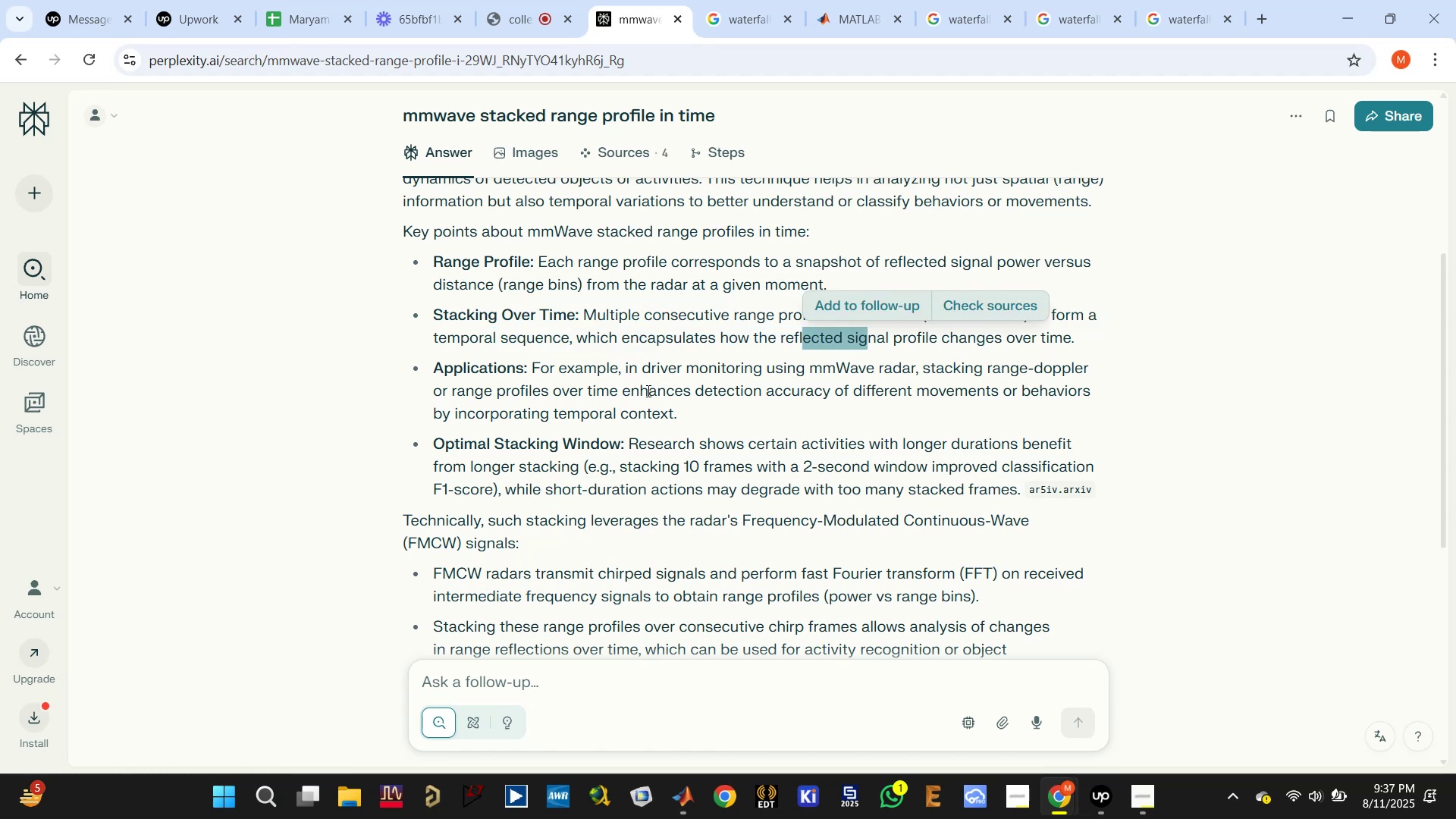 
left_click_drag(start_coordinate=[470, 391], to_coordinate=[880, 393])
 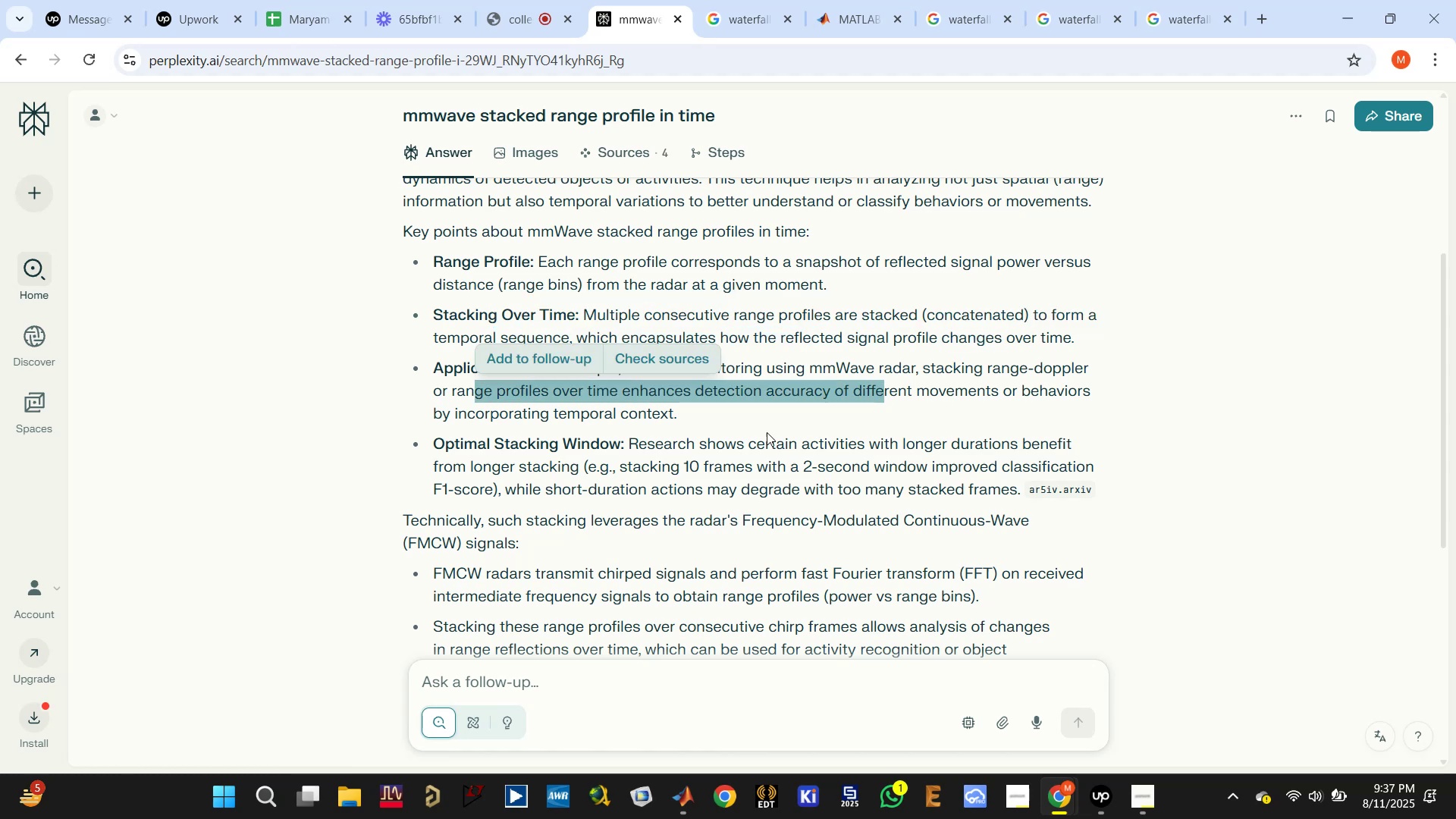 
scroll: coordinate [762, 435], scroll_direction: up, amount: 3.0
 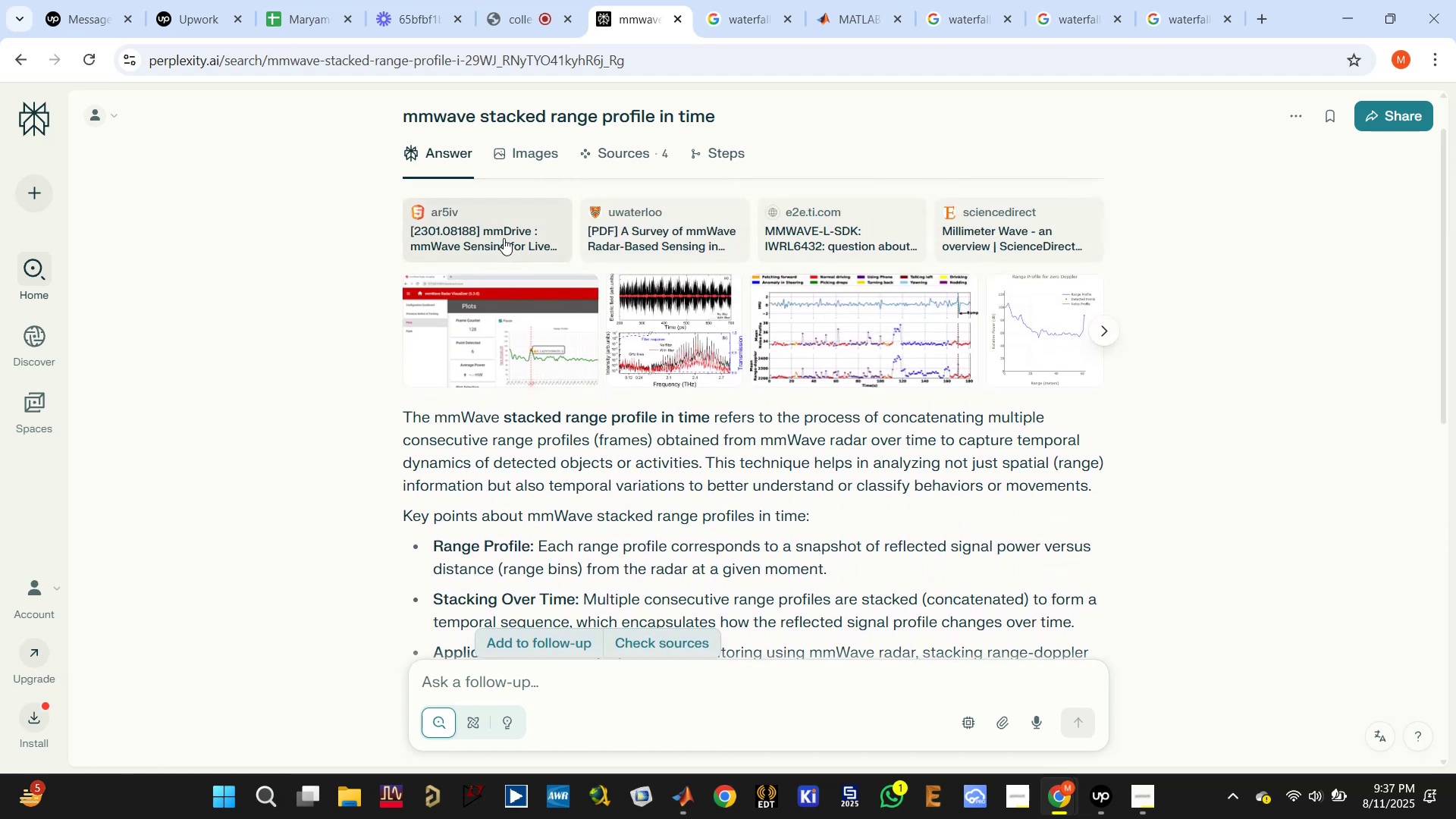 
left_click([563, 253])
 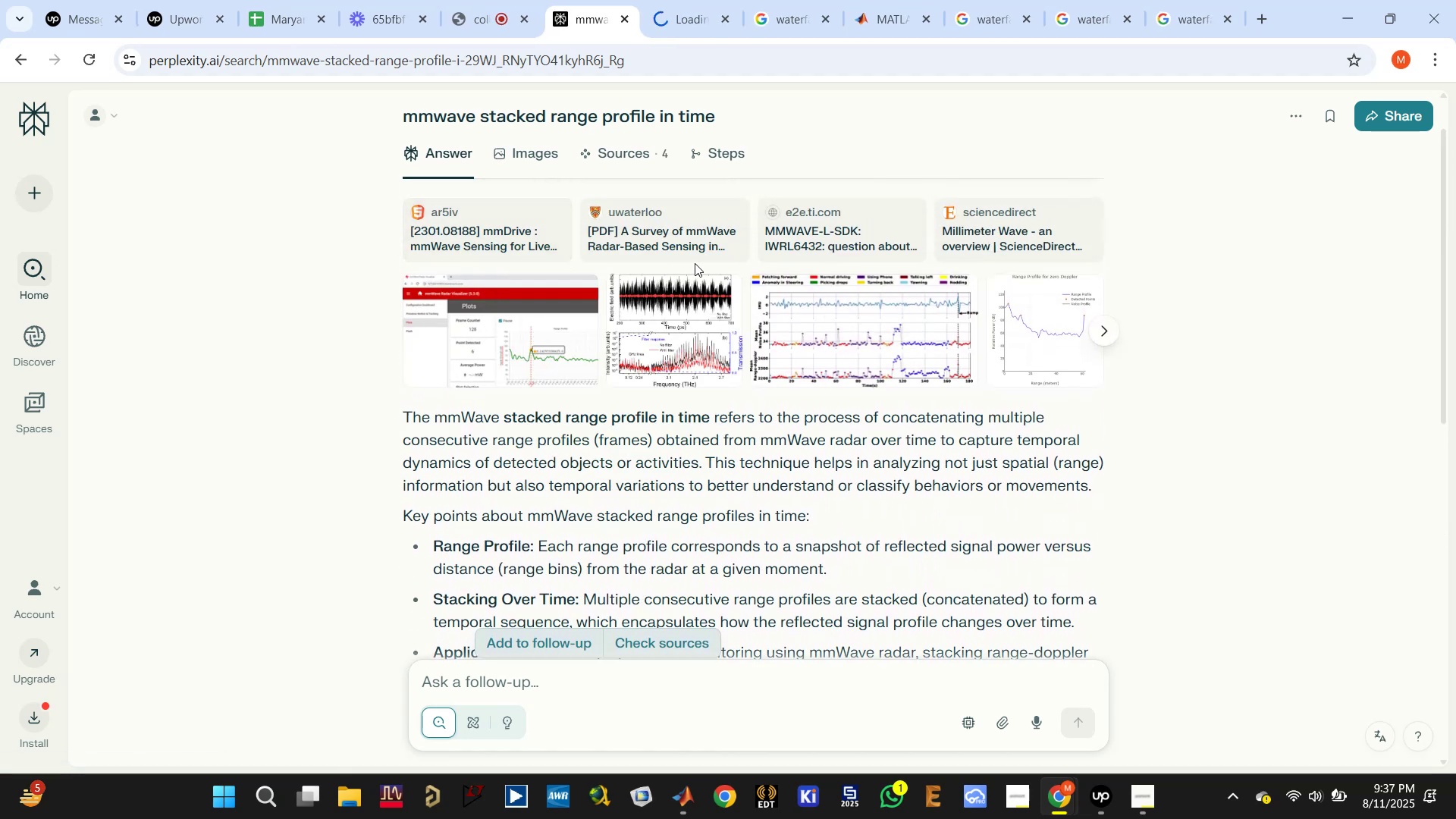 
right_click([667, 237])
 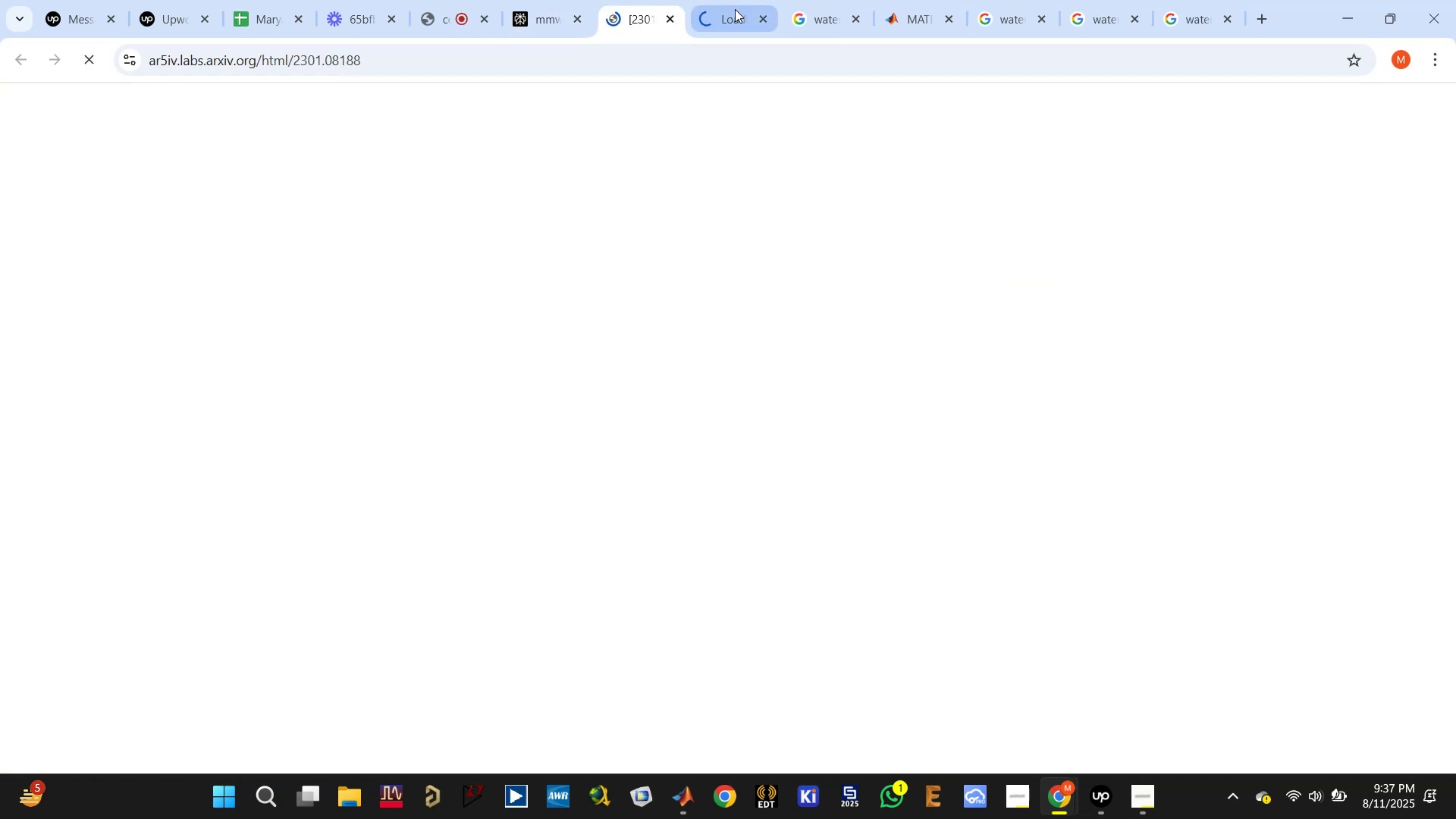 
left_click([740, 27])
 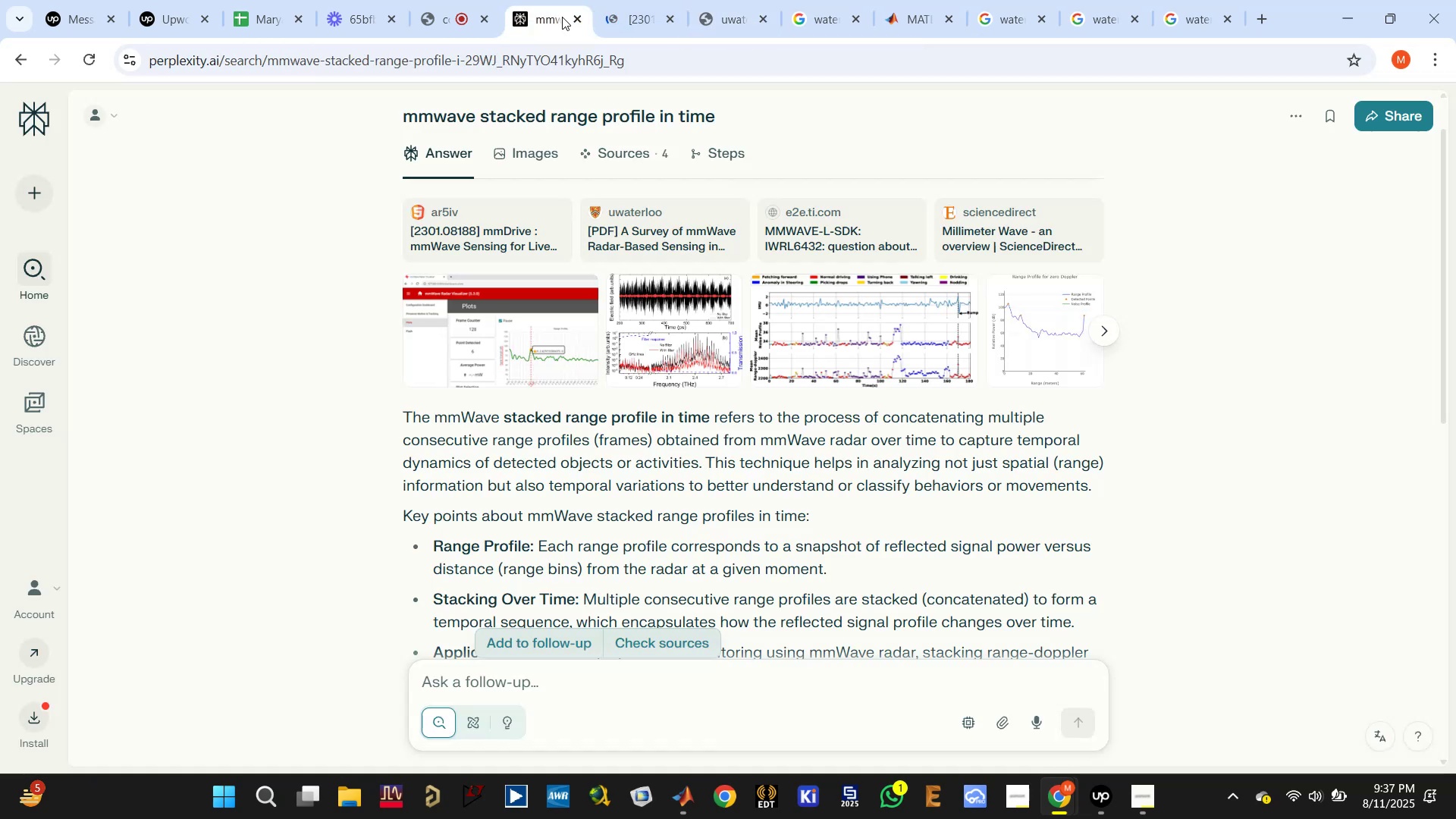 
double_click([657, 11])
 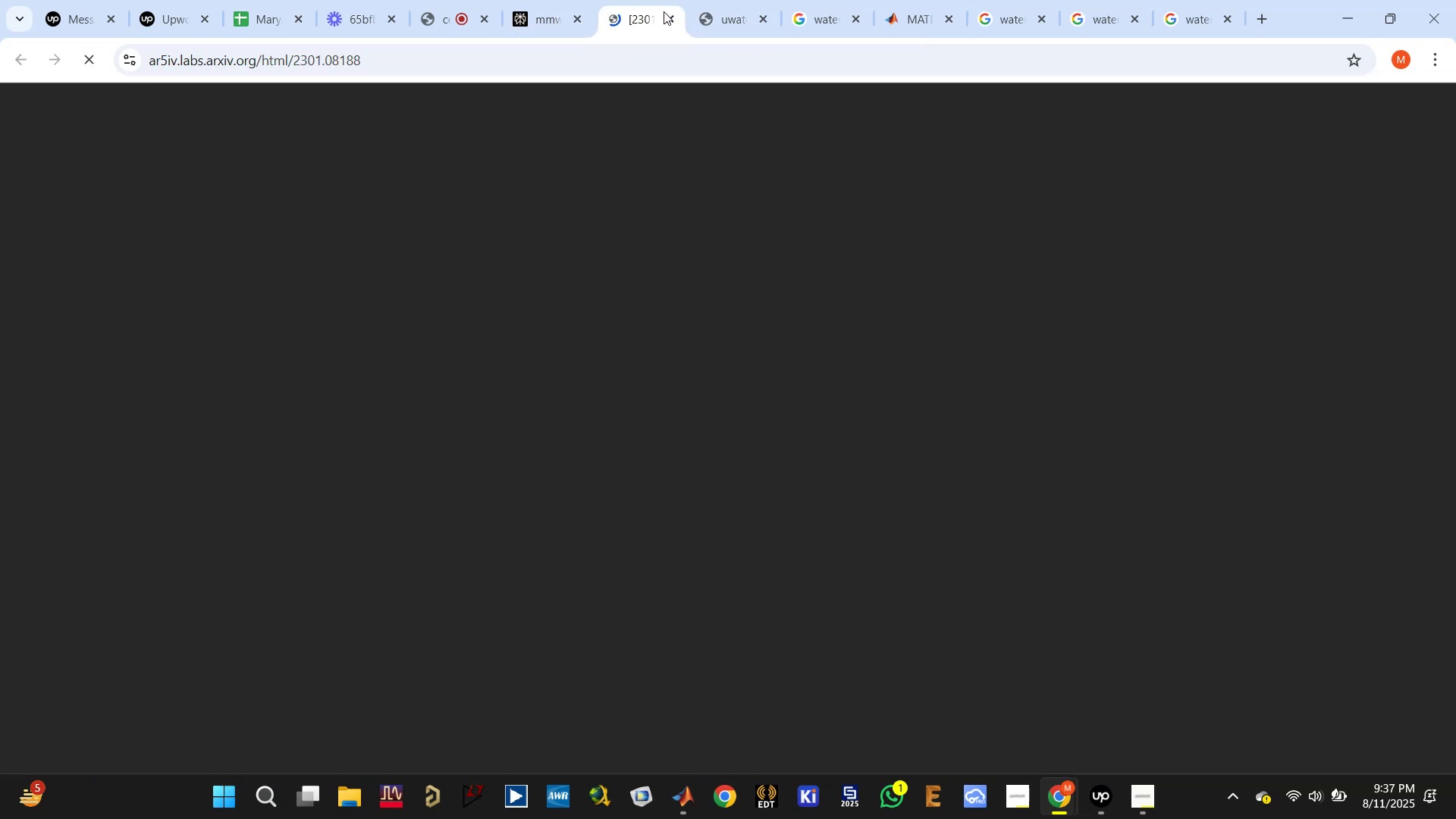 
mouse_move([735, 18])
 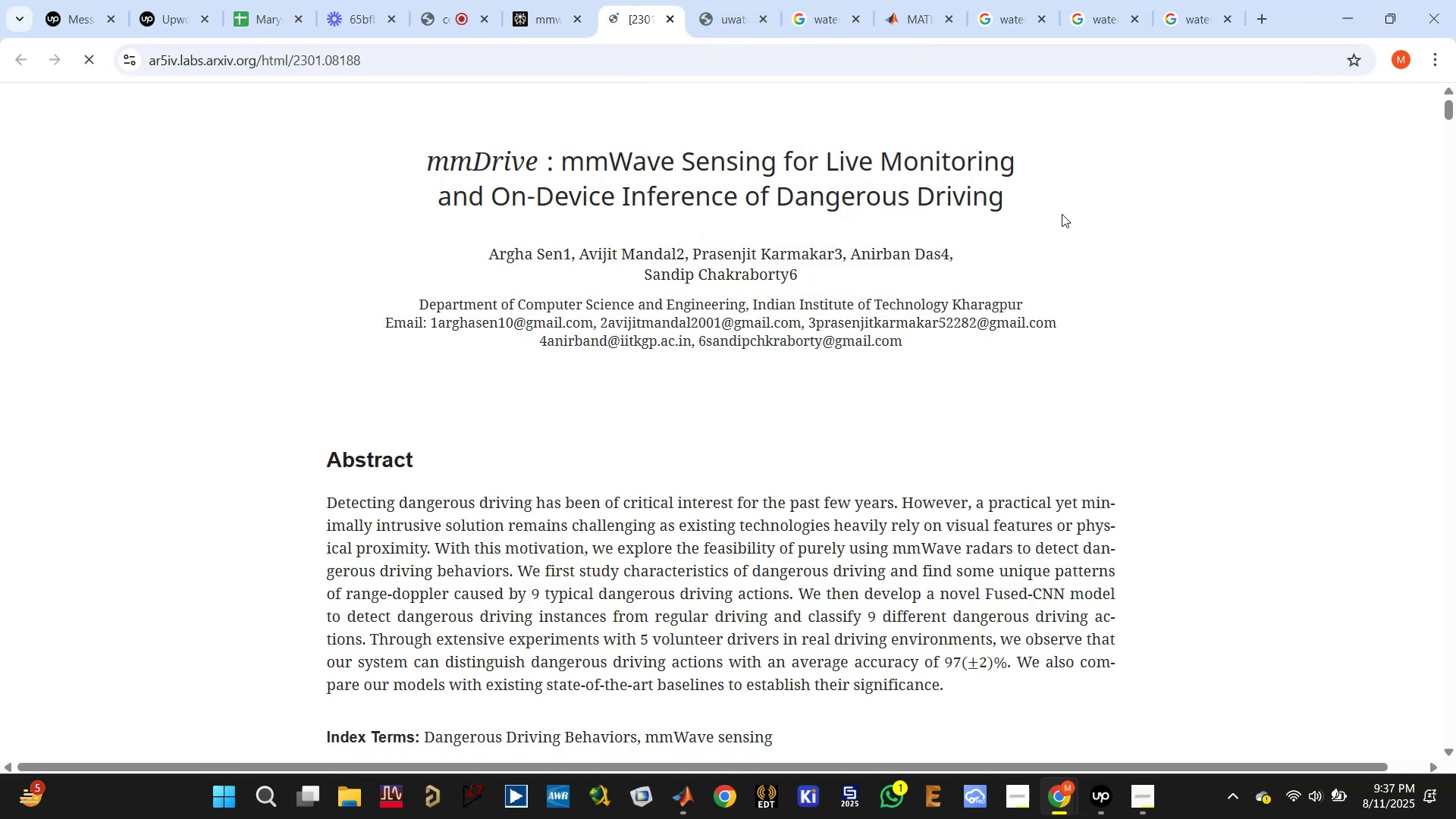 
scroll: coordinate [971, 304], scroll_direction: down, amount: 93.0
 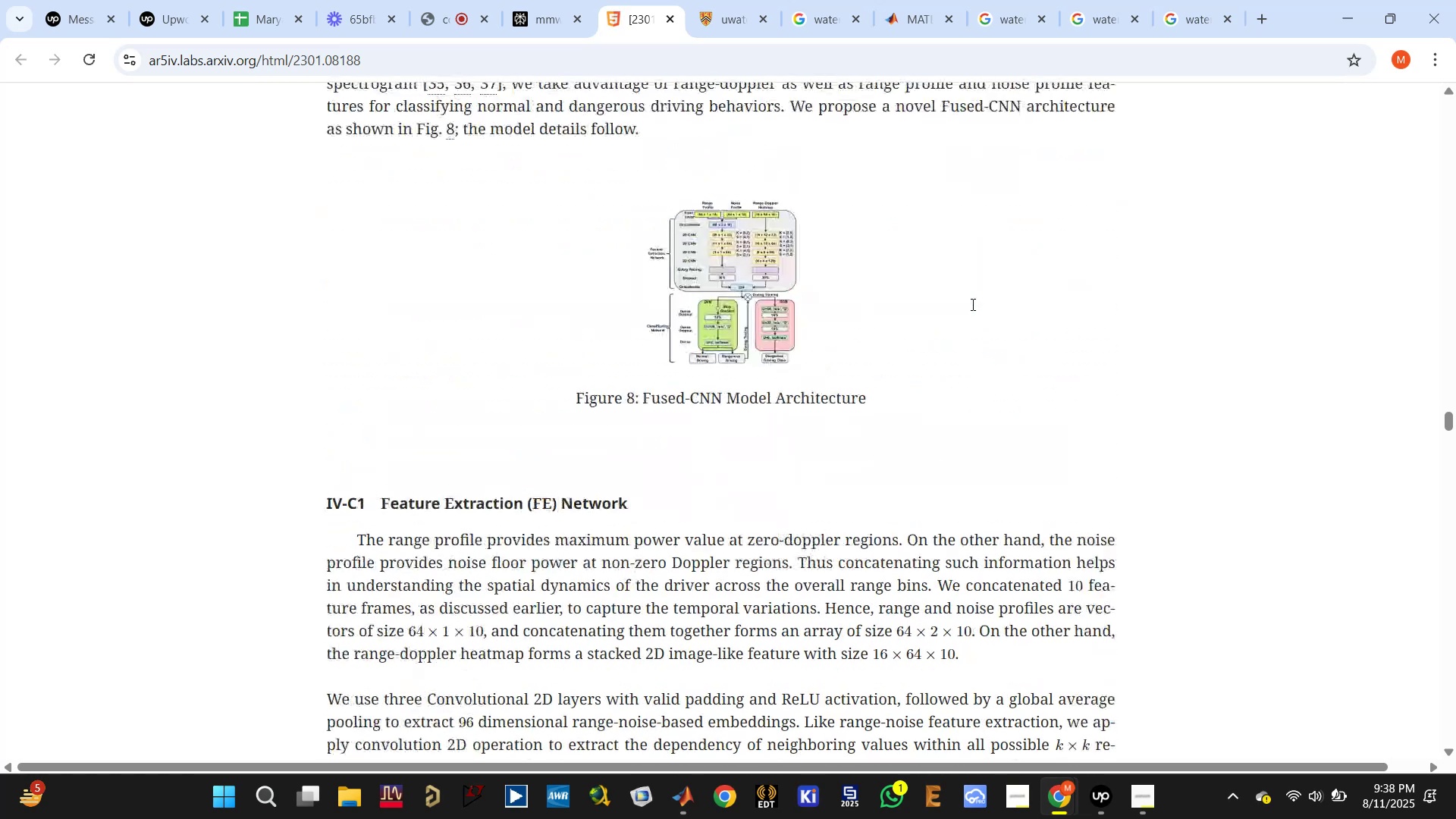 
scroll: coordinate [781, 237], scroll_direction: down, amount: 63.0
 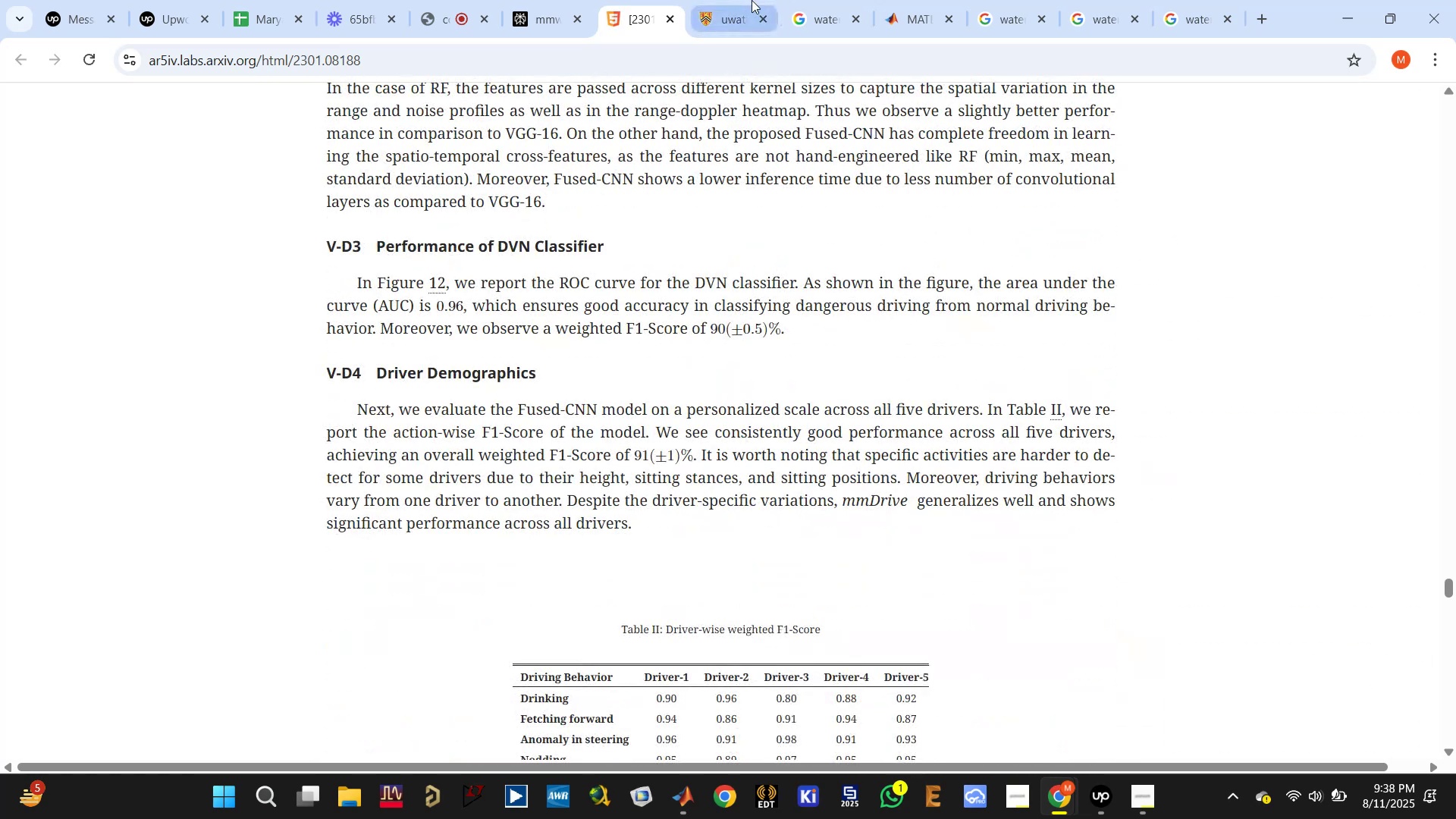 
left_click([720, 7])
 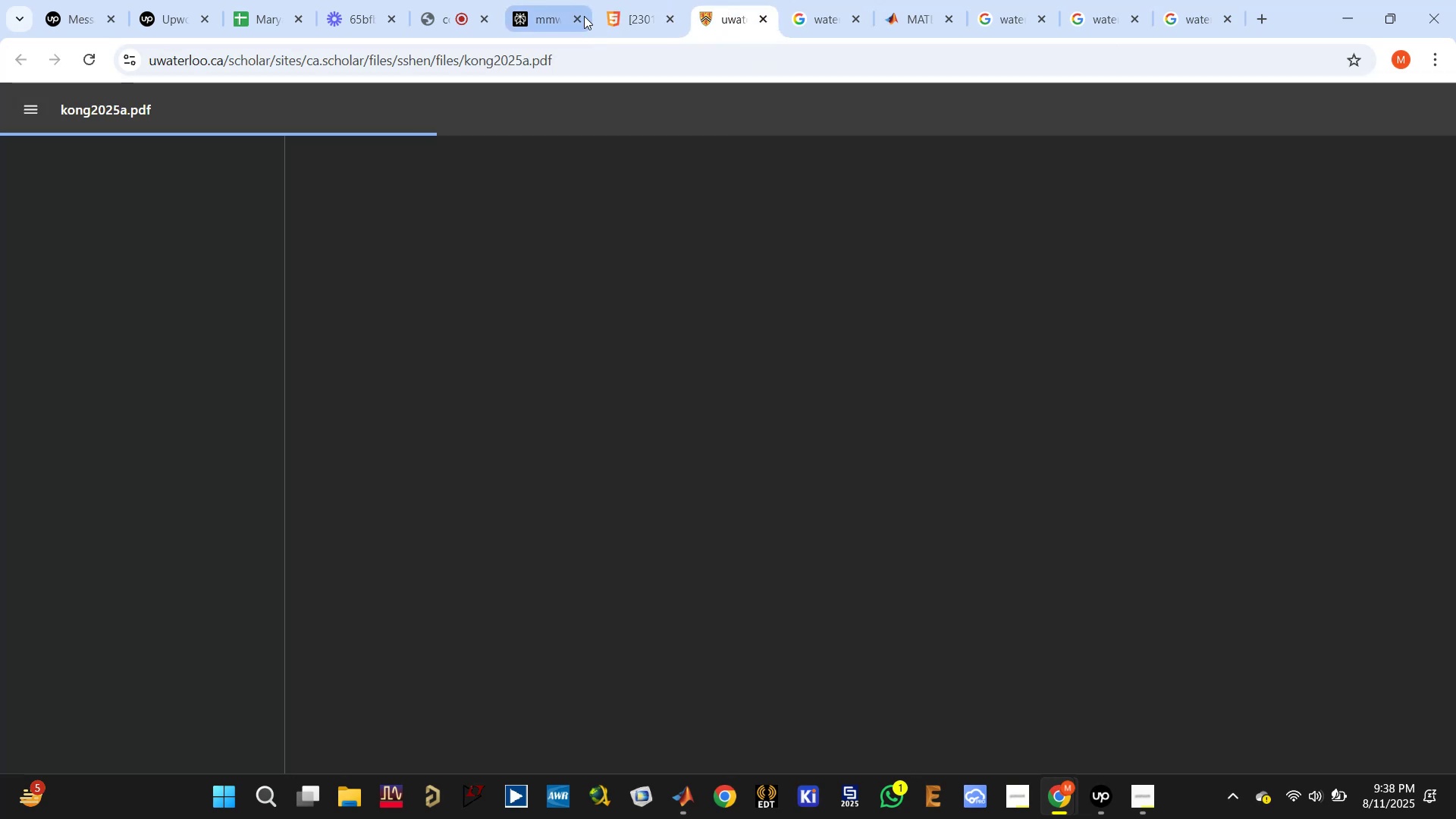 
left_click([533, 5])
 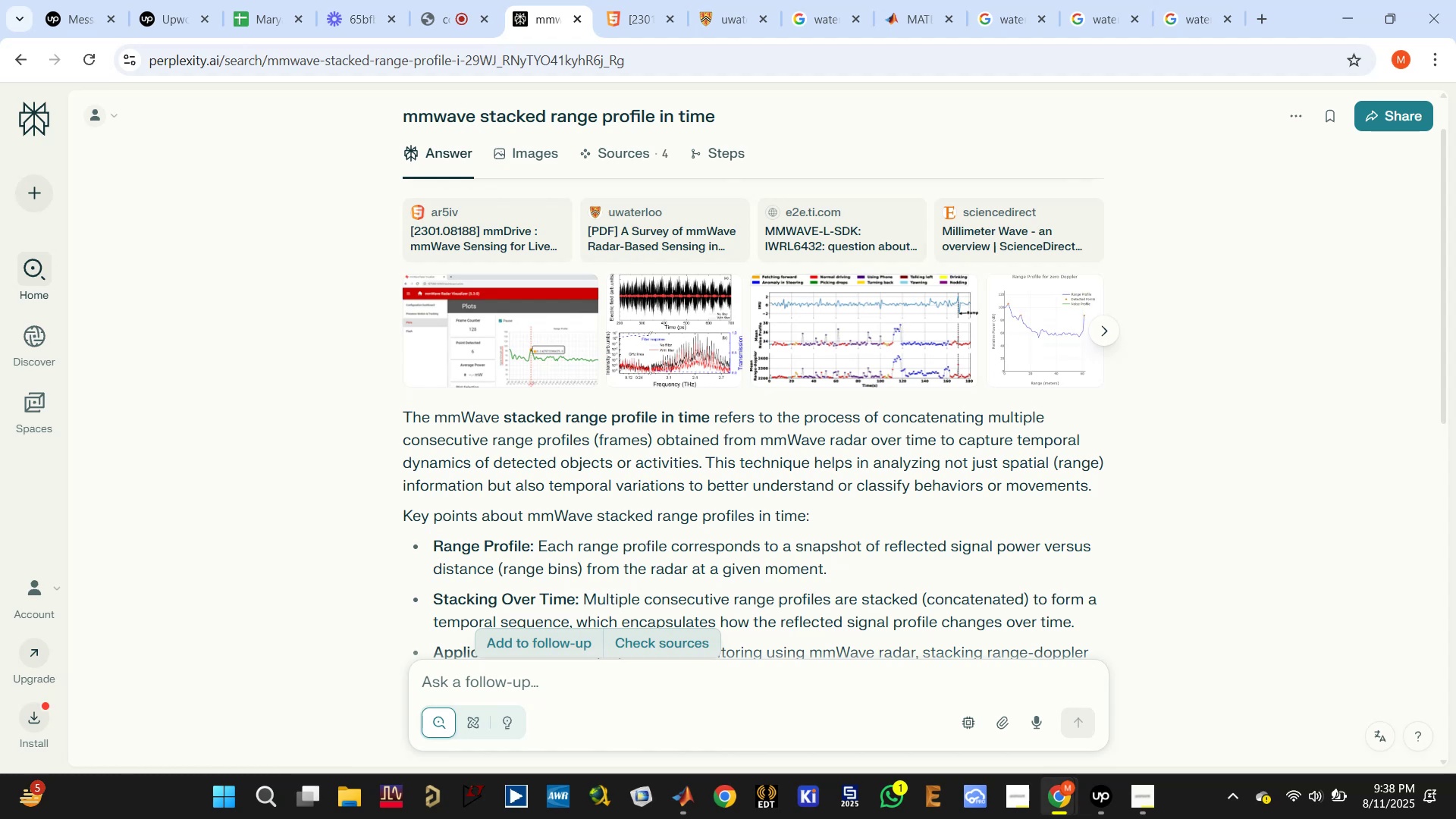 
wait(5.67)
 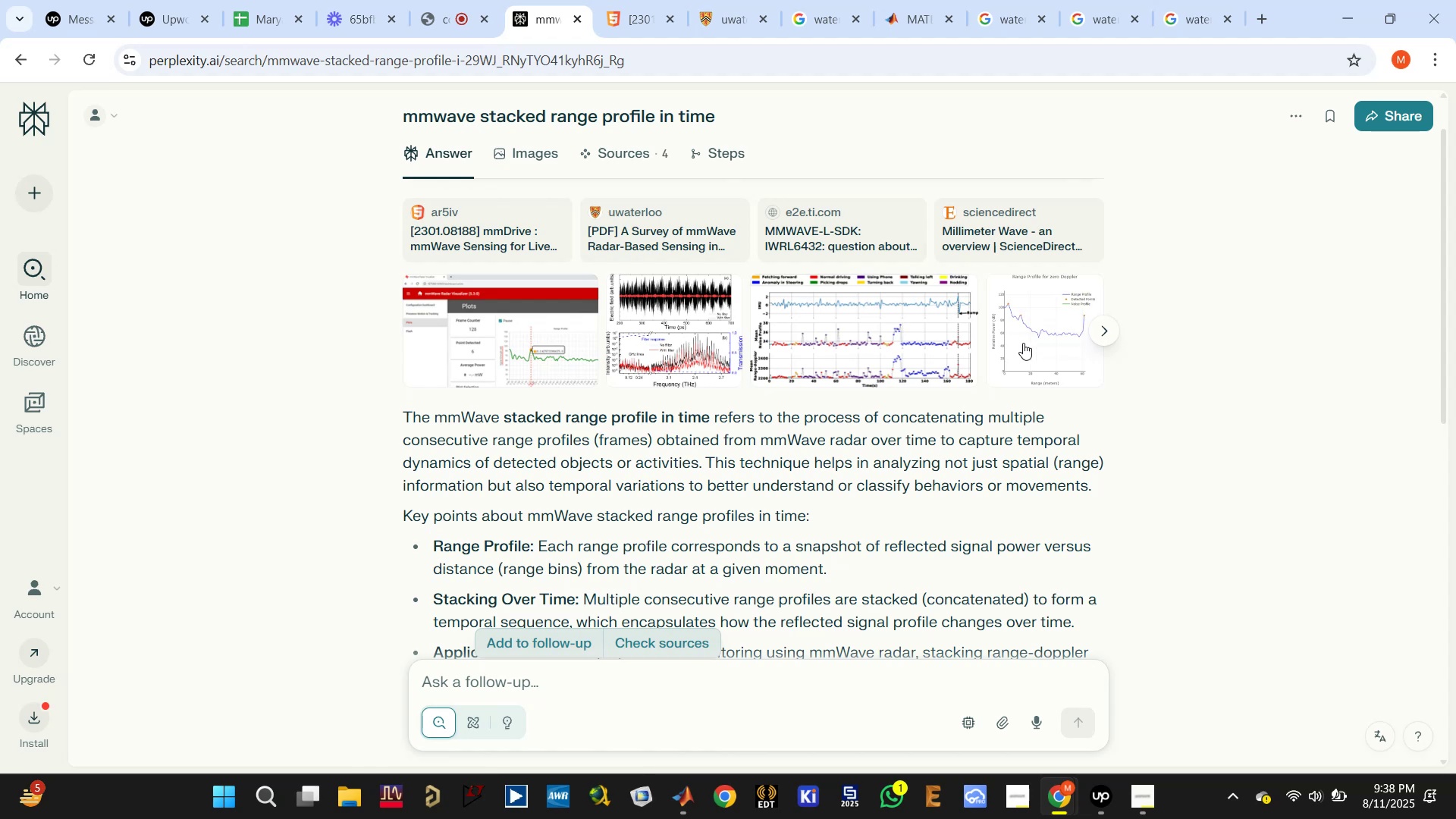 
left_click([681, 795])
 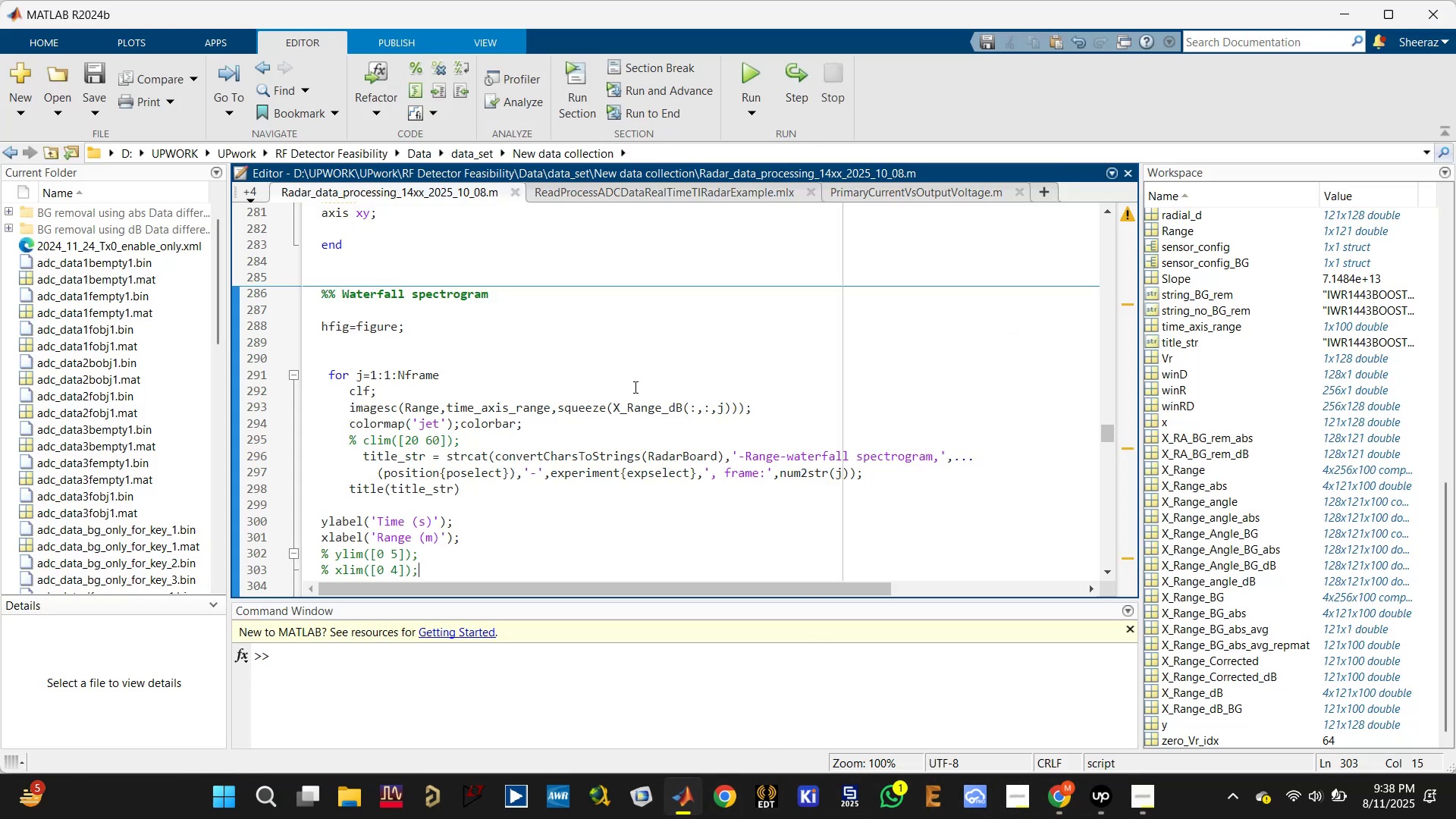 
left_click([631, 365])
 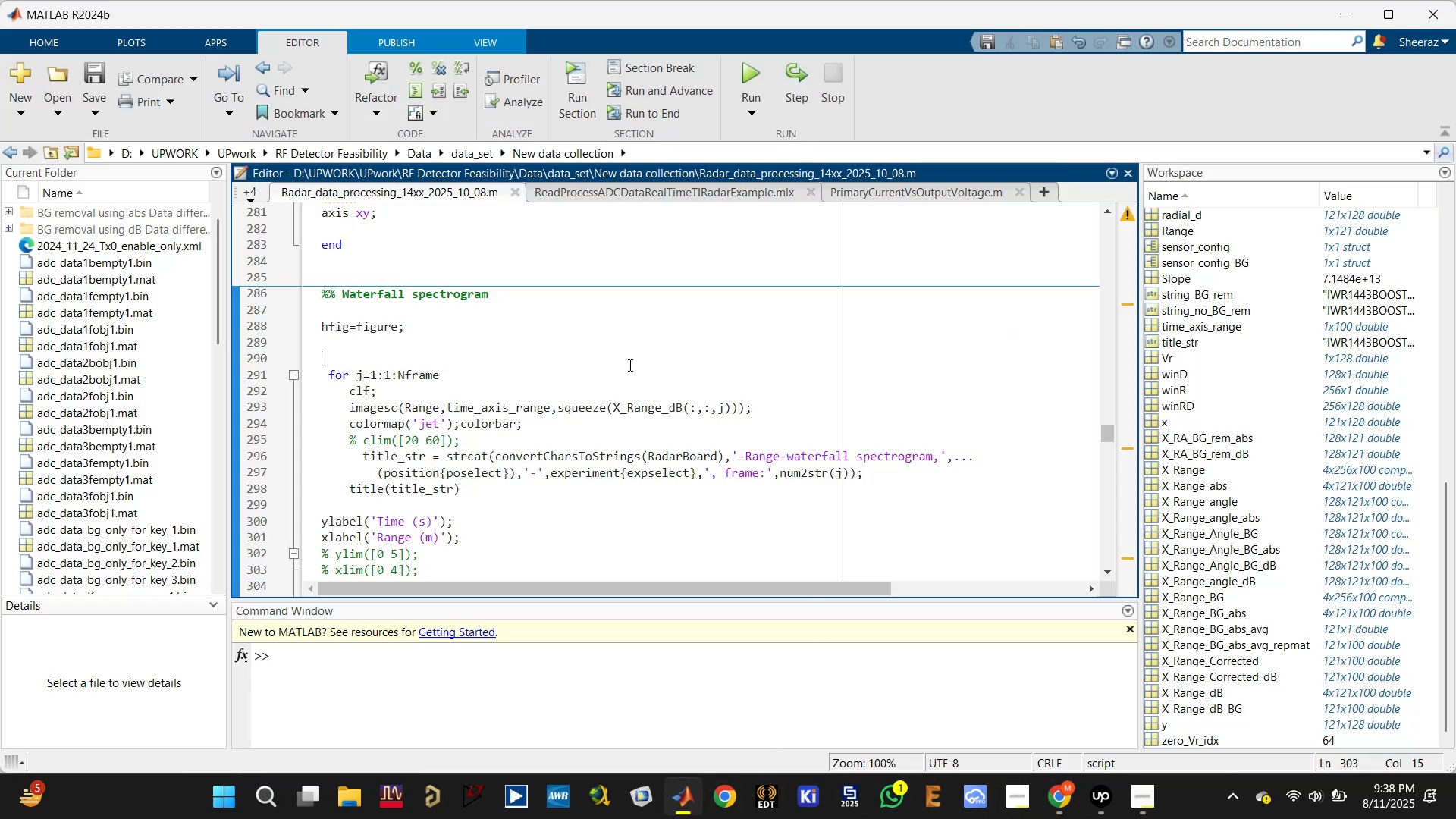 
scroll: coordinate [626, 369], scroll_direction: up, amount: 4.0
 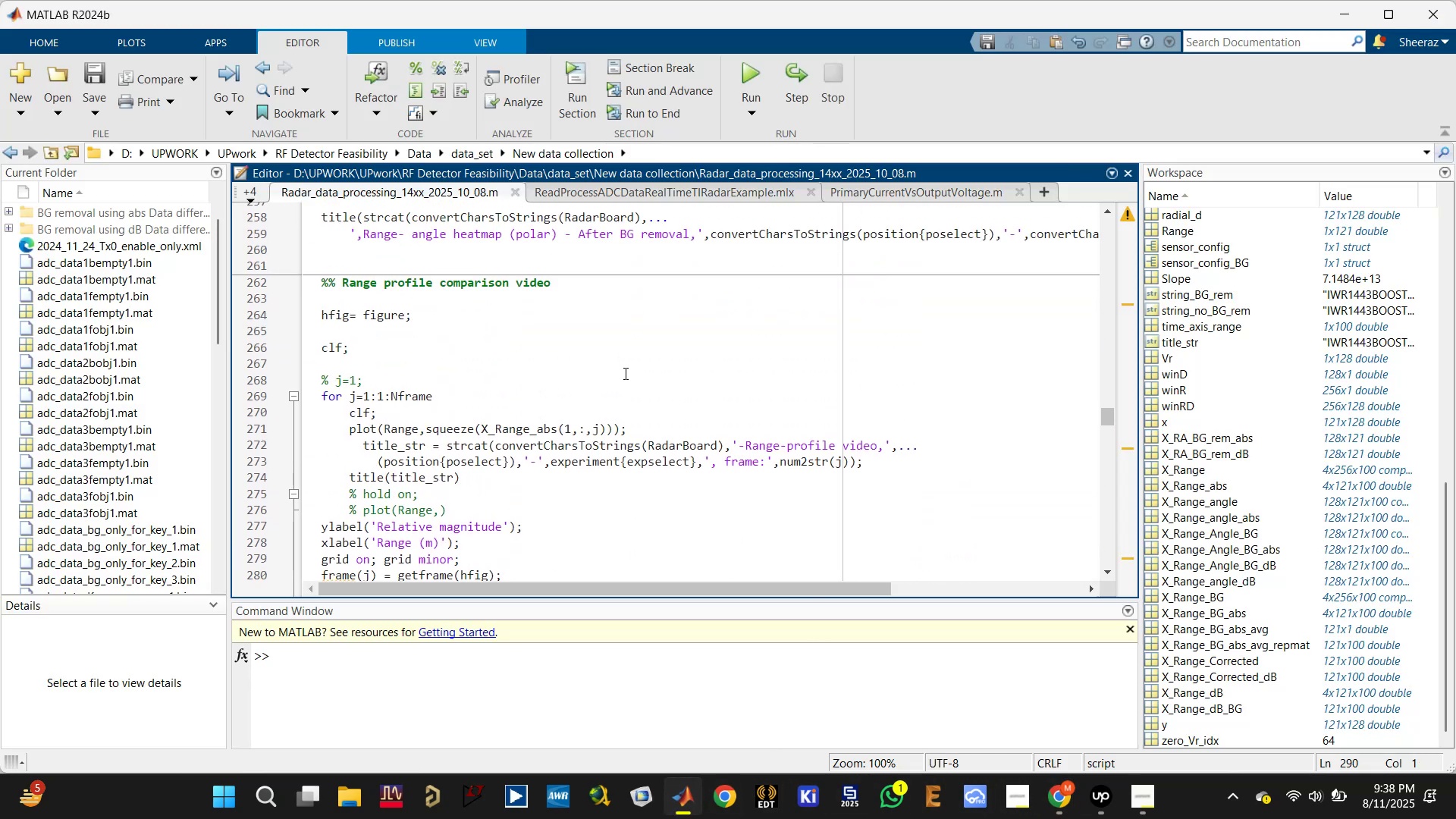 
left_click([624, 373])
 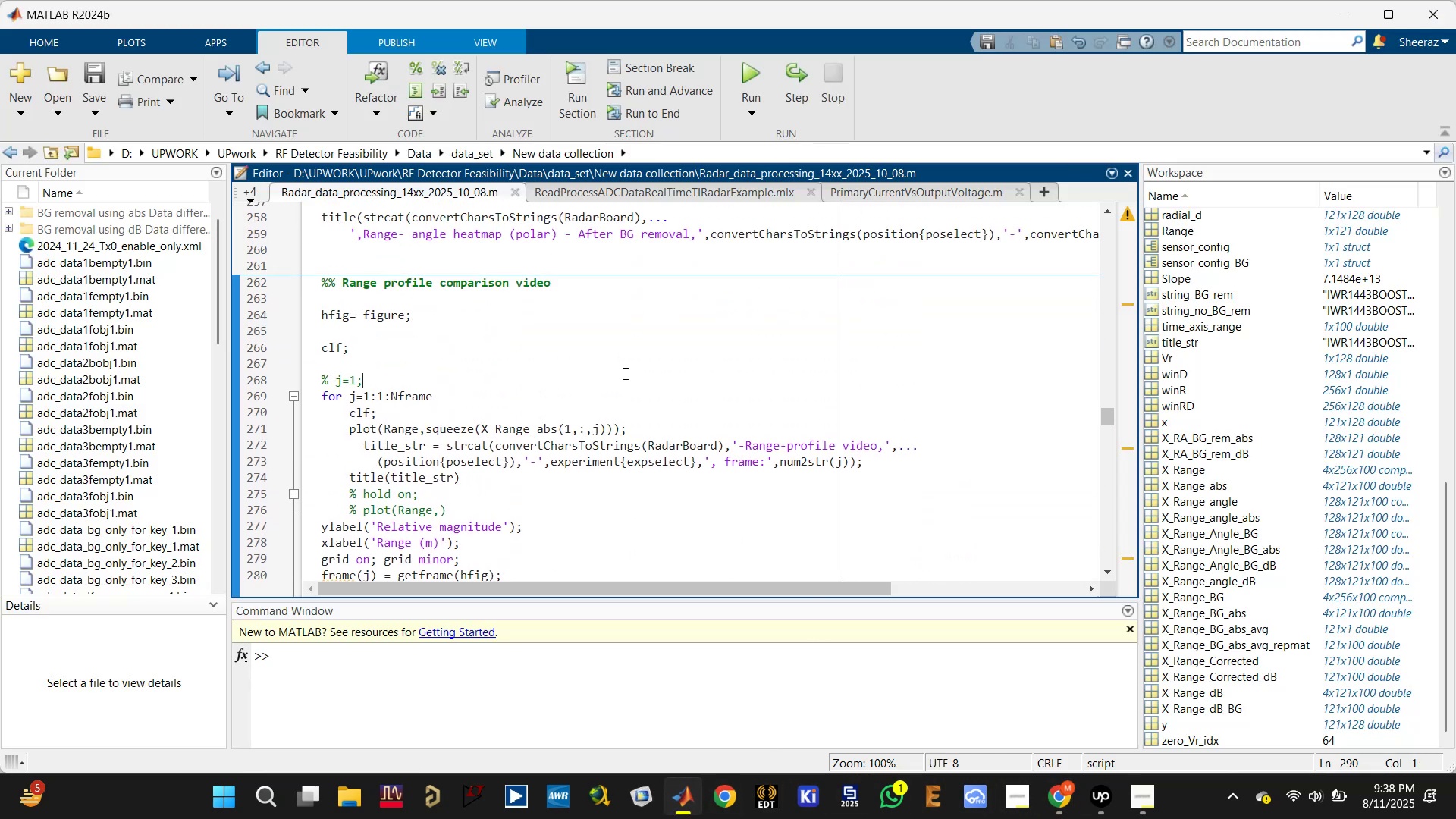 
scroll: coordinate [624, 373], scroll_direction: down, amount: 1.0
 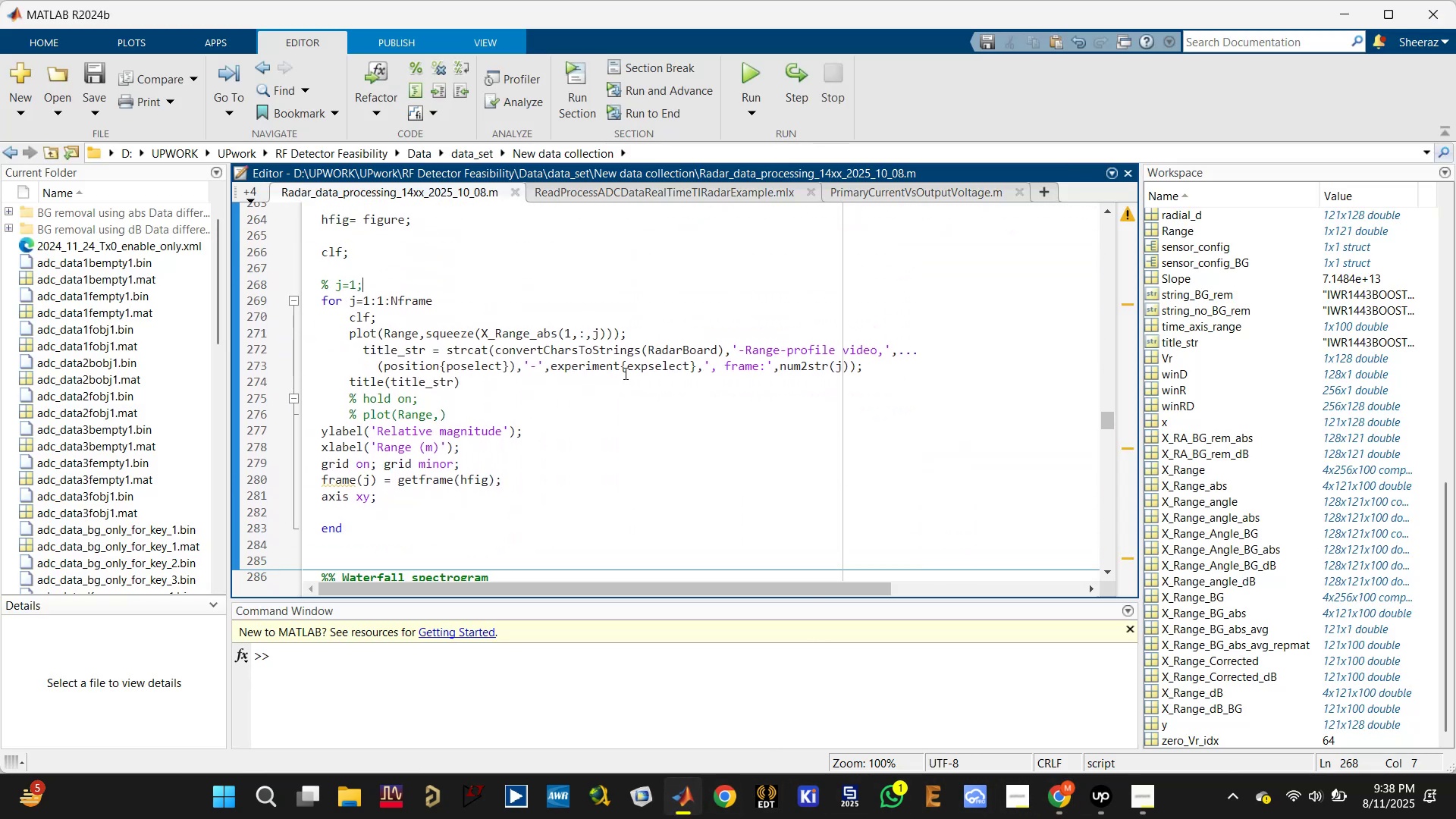 
hold_key(key=ControlLeft, duration=0.88)
 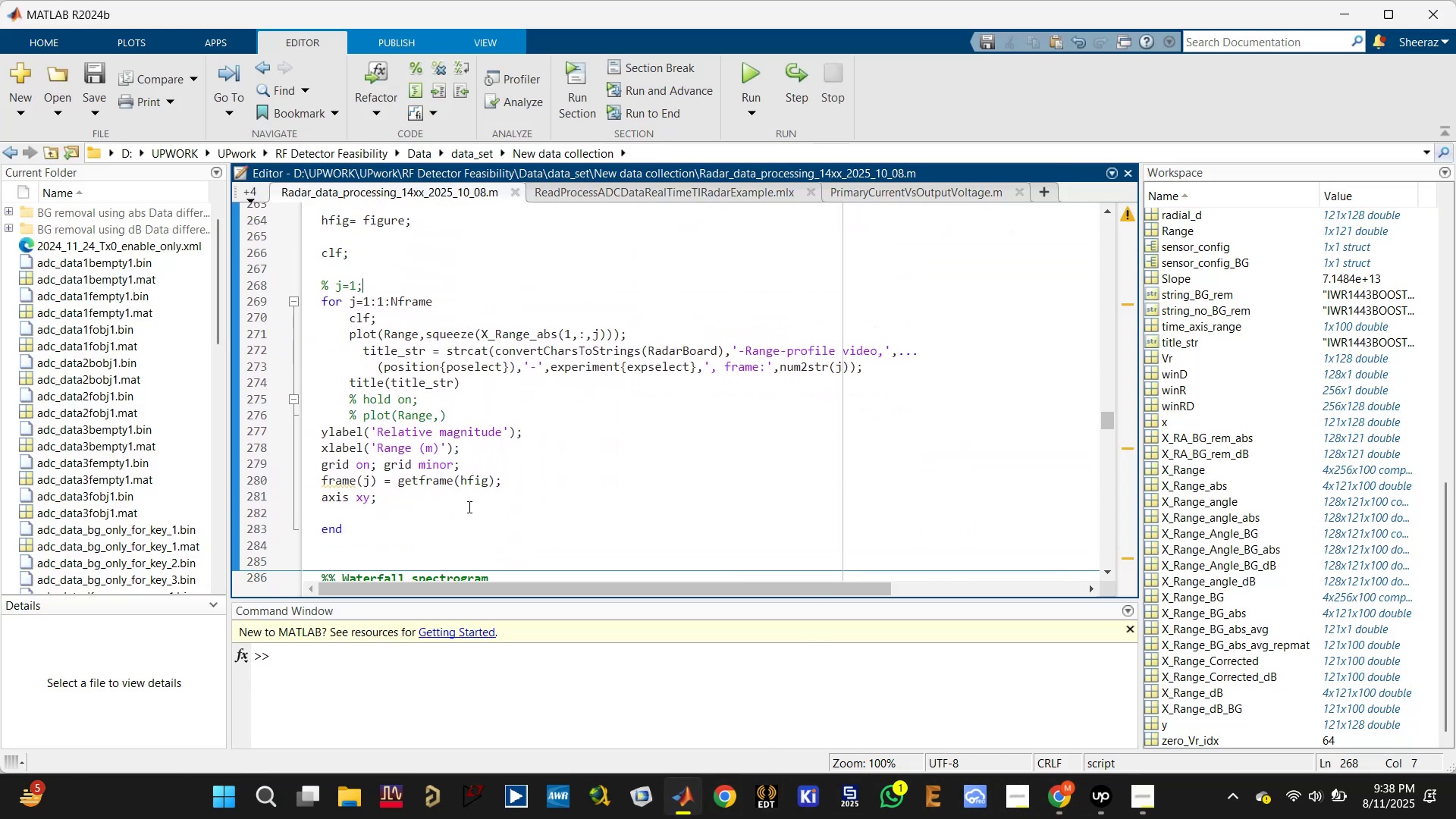 
left_click([462, 506])
 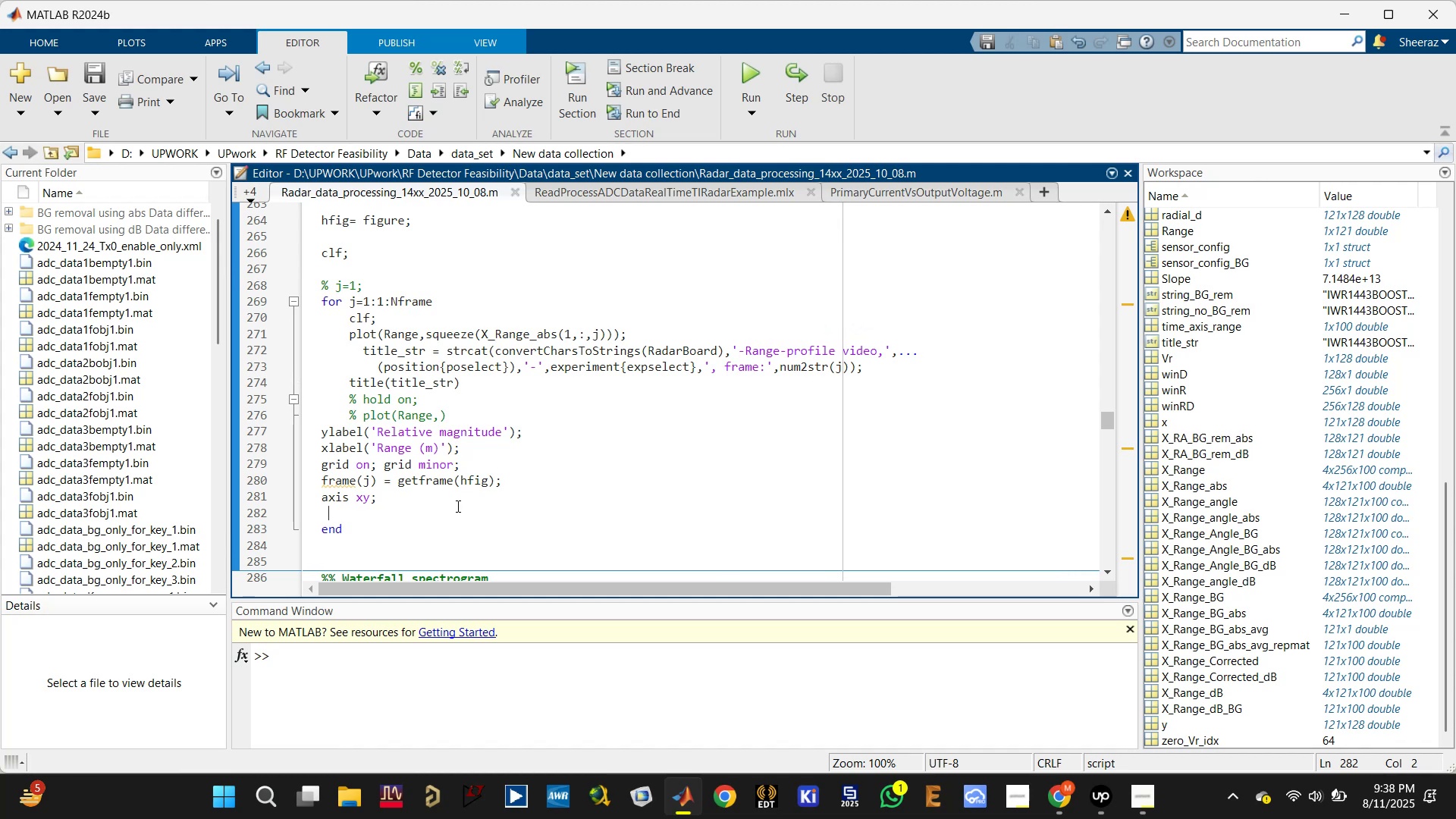 
type(pause())
 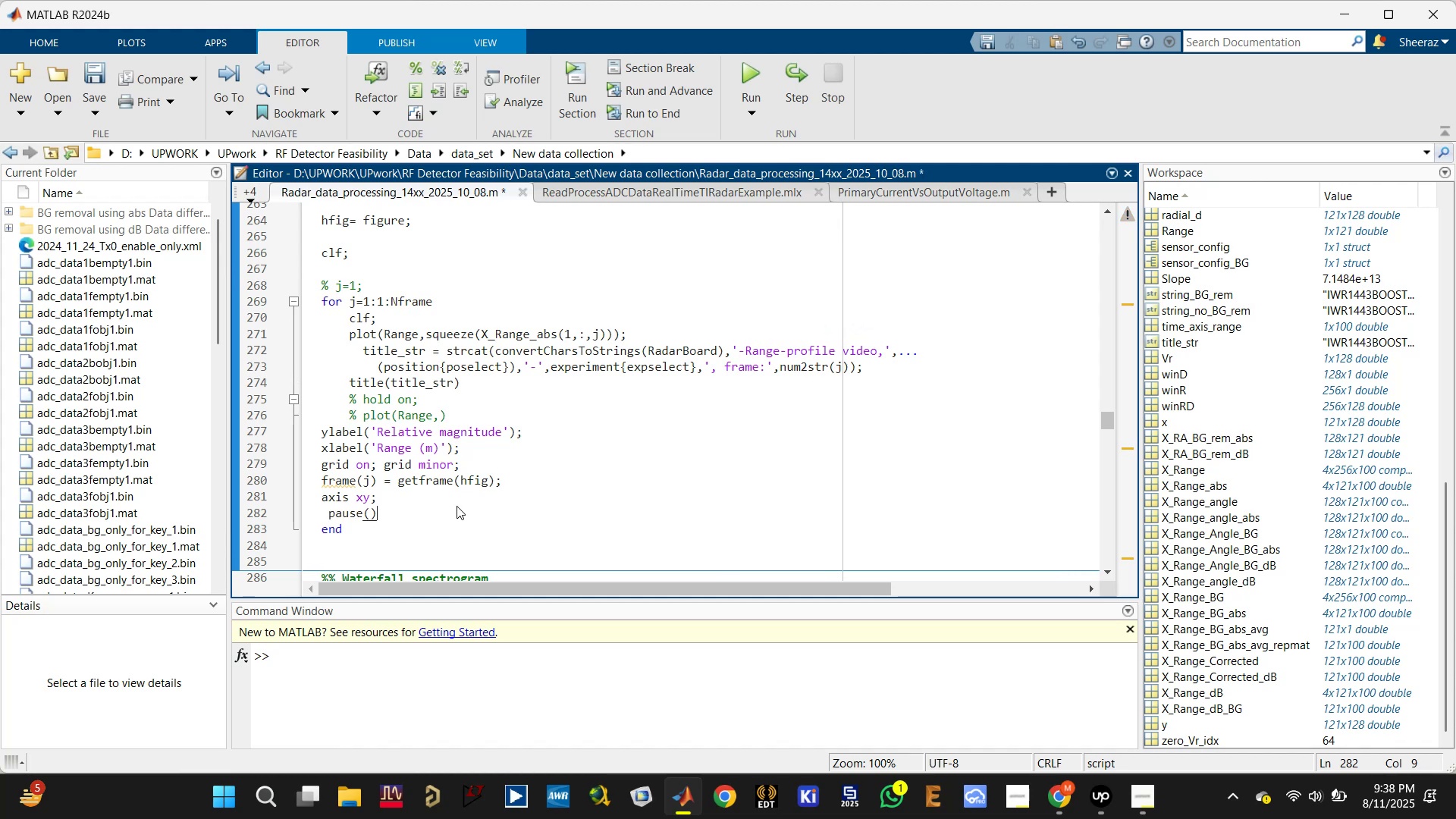 
key(ArrowLeft)
 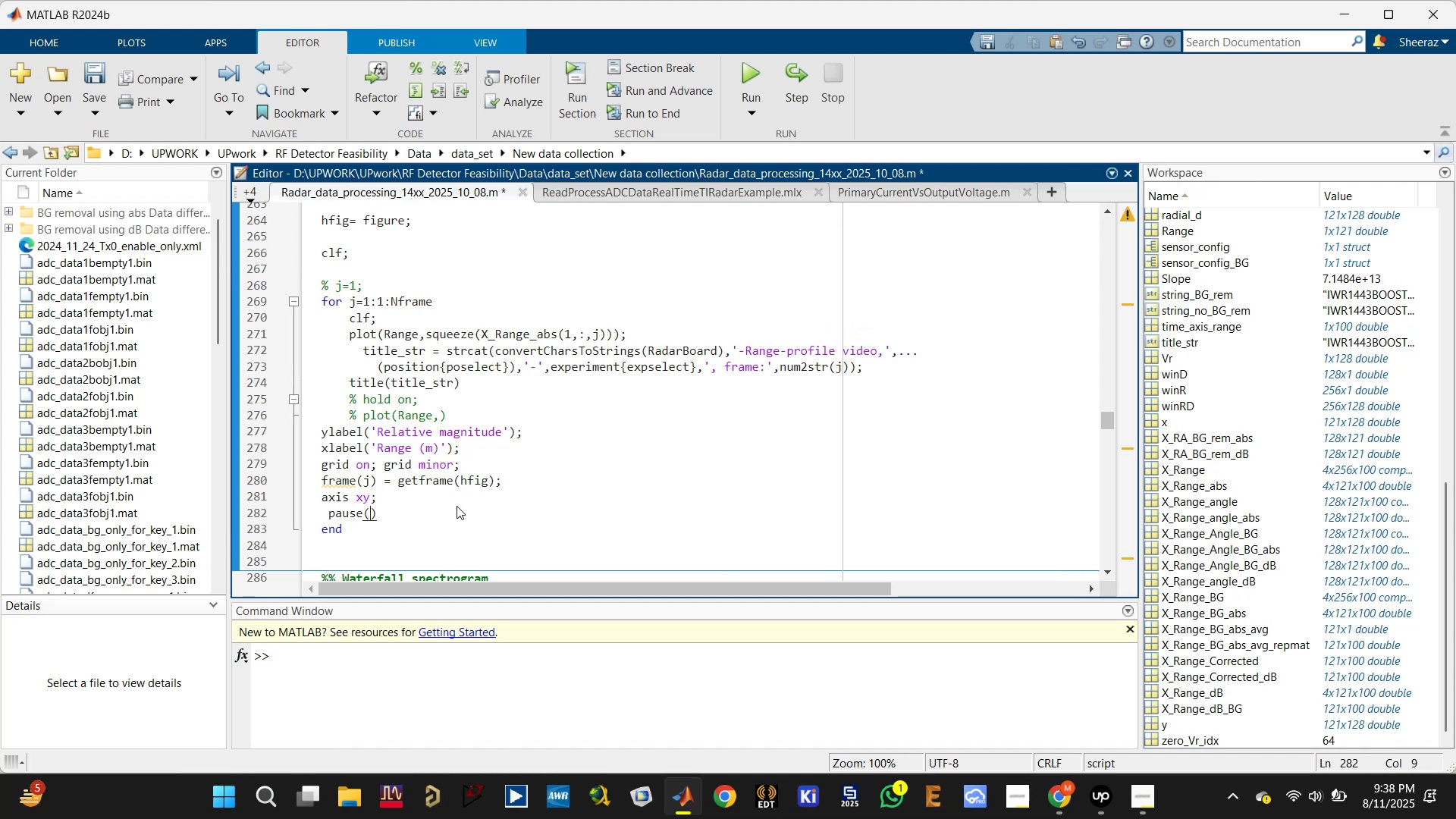 
key(1)
 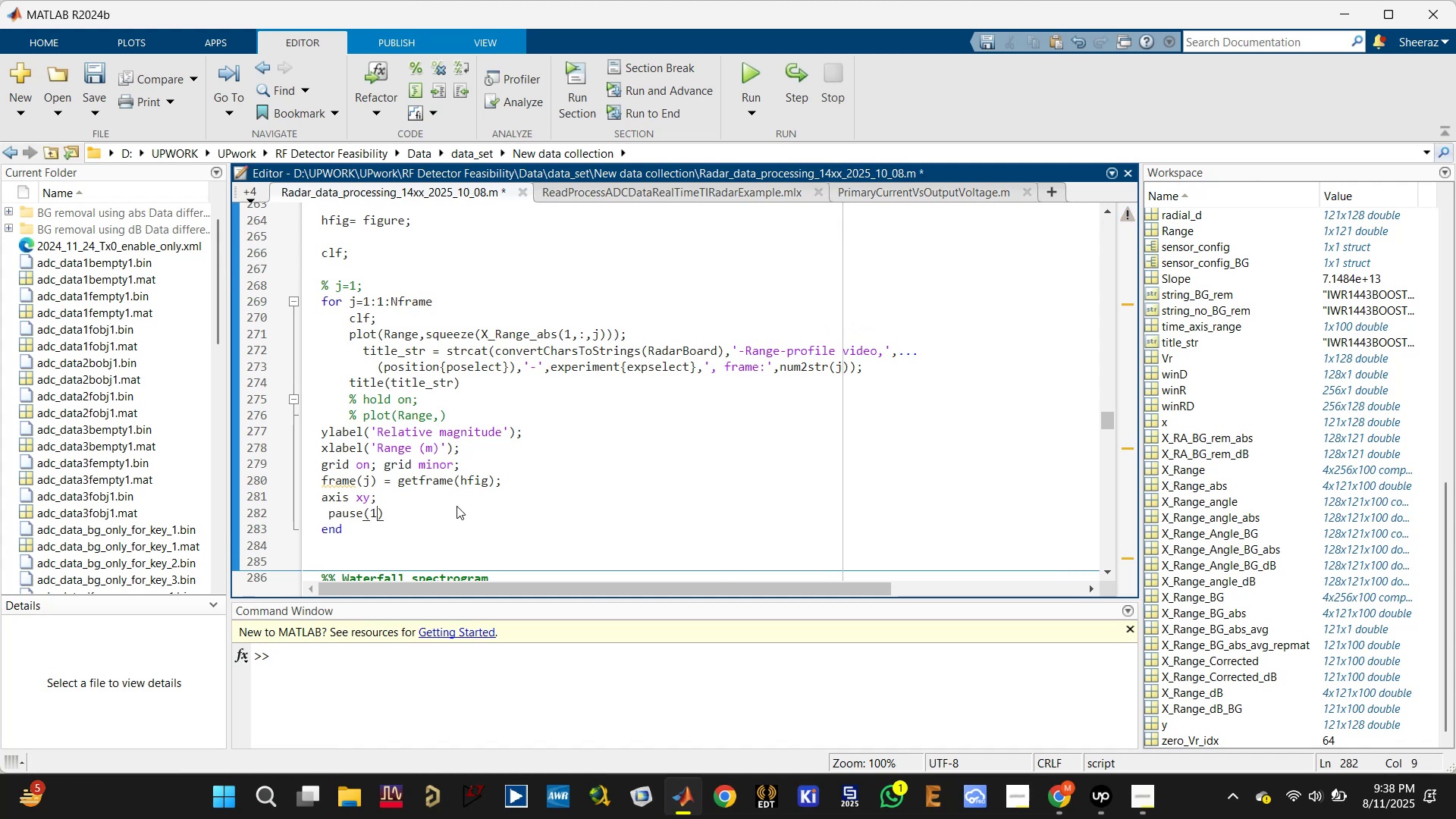 
key(ArrowRight)
 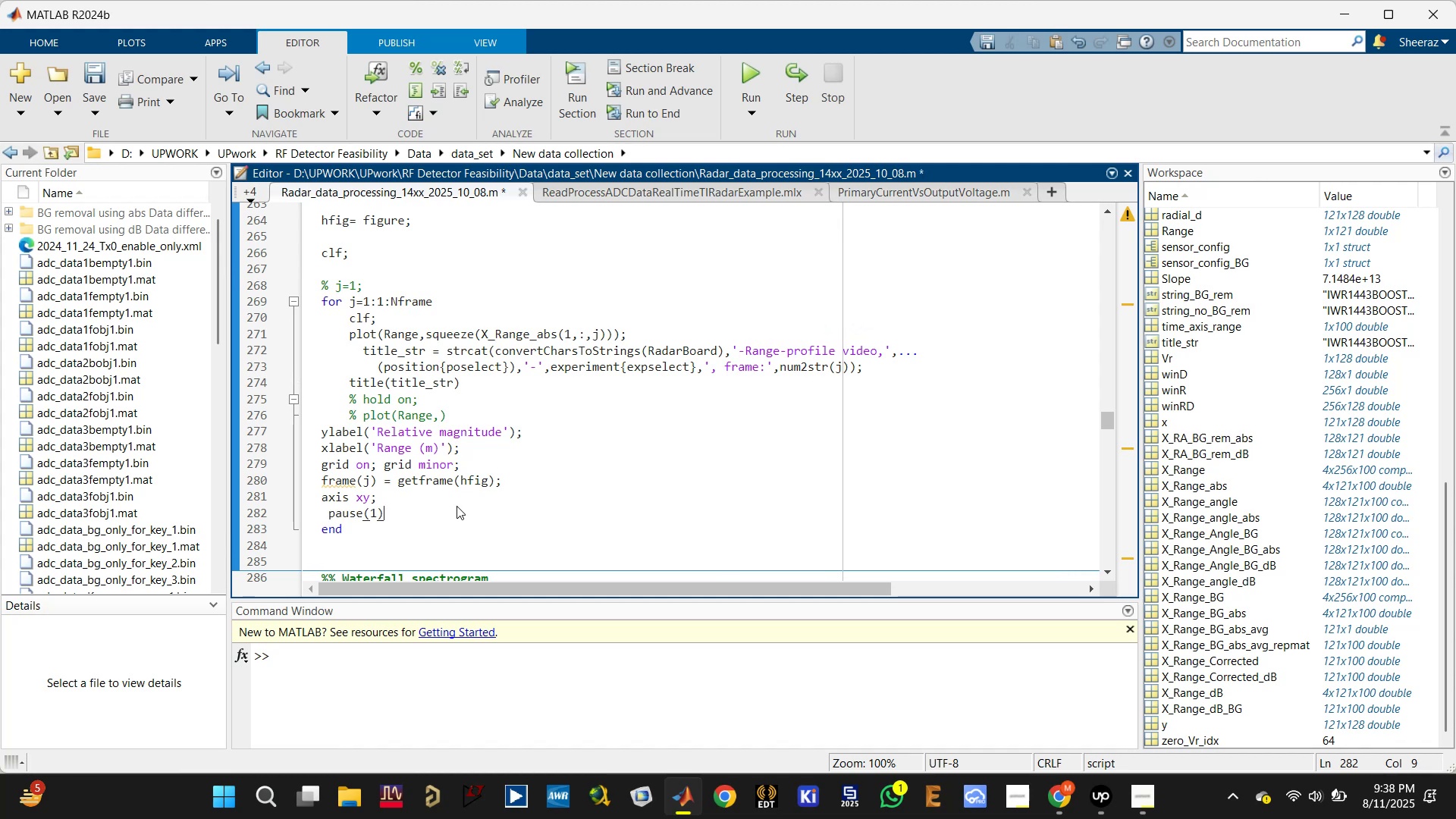 
key(Semicolon)
 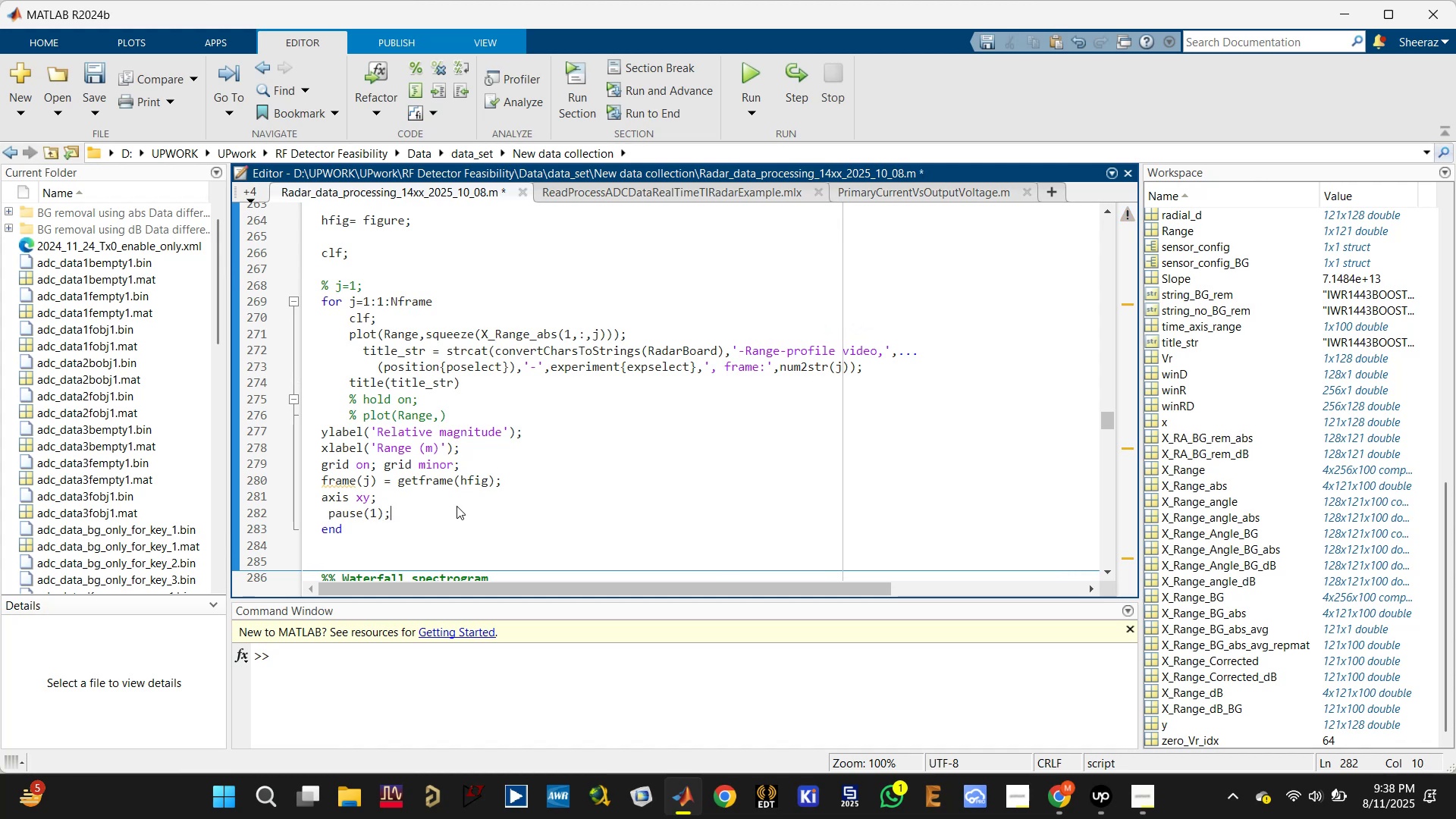 
key(Control+S)
 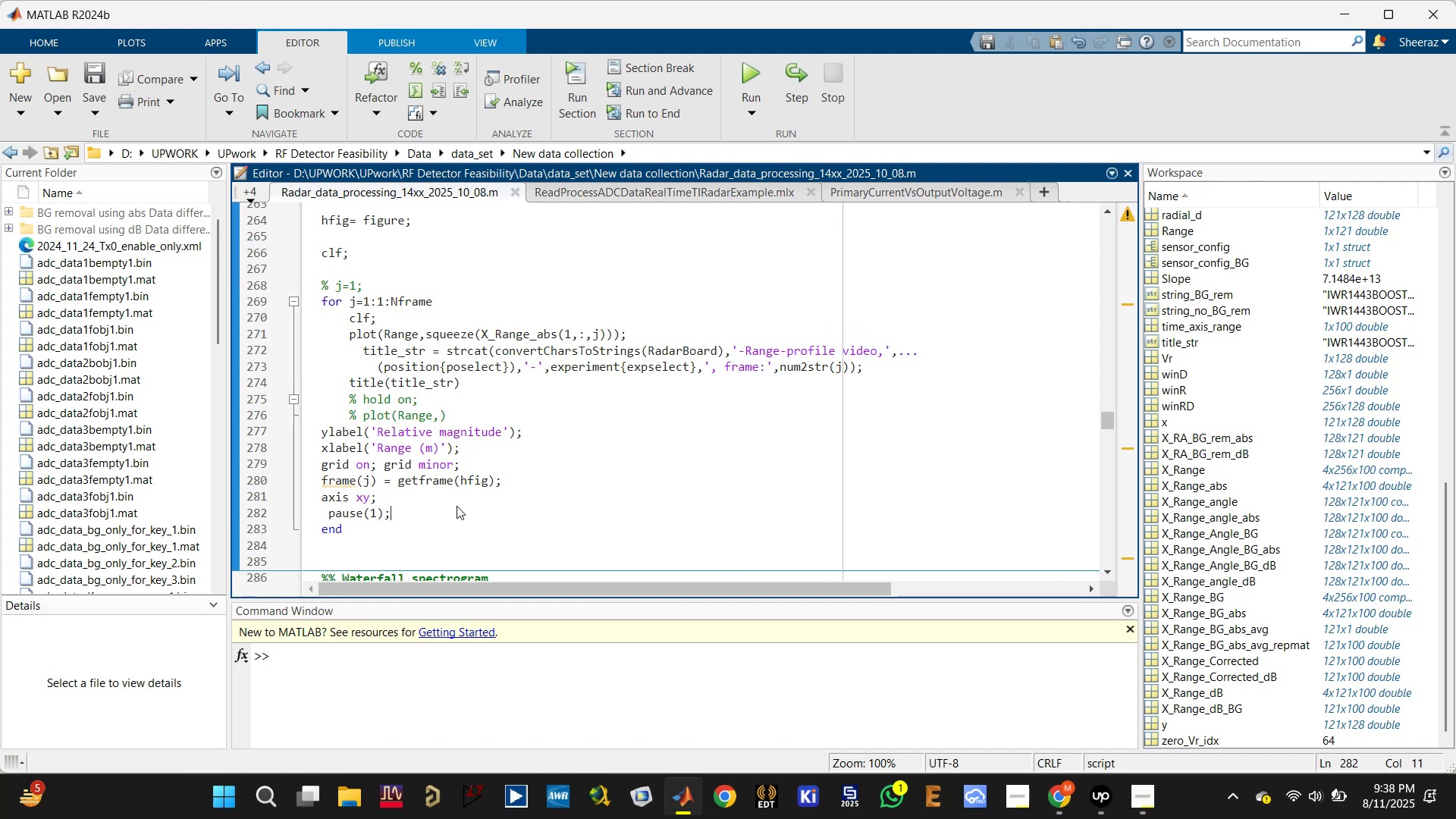 
key(Control+Enter)
 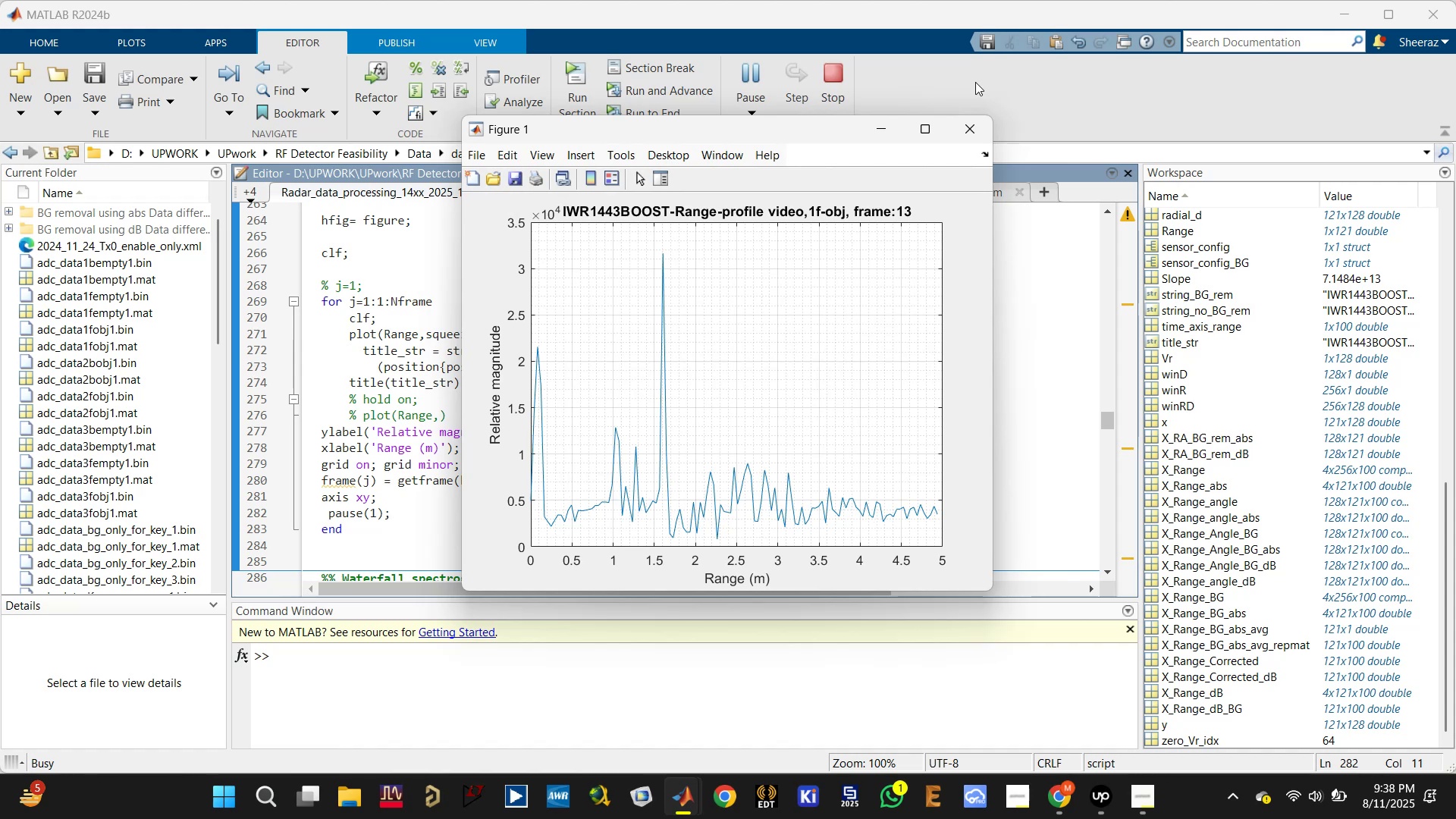 
wait(19.98)
 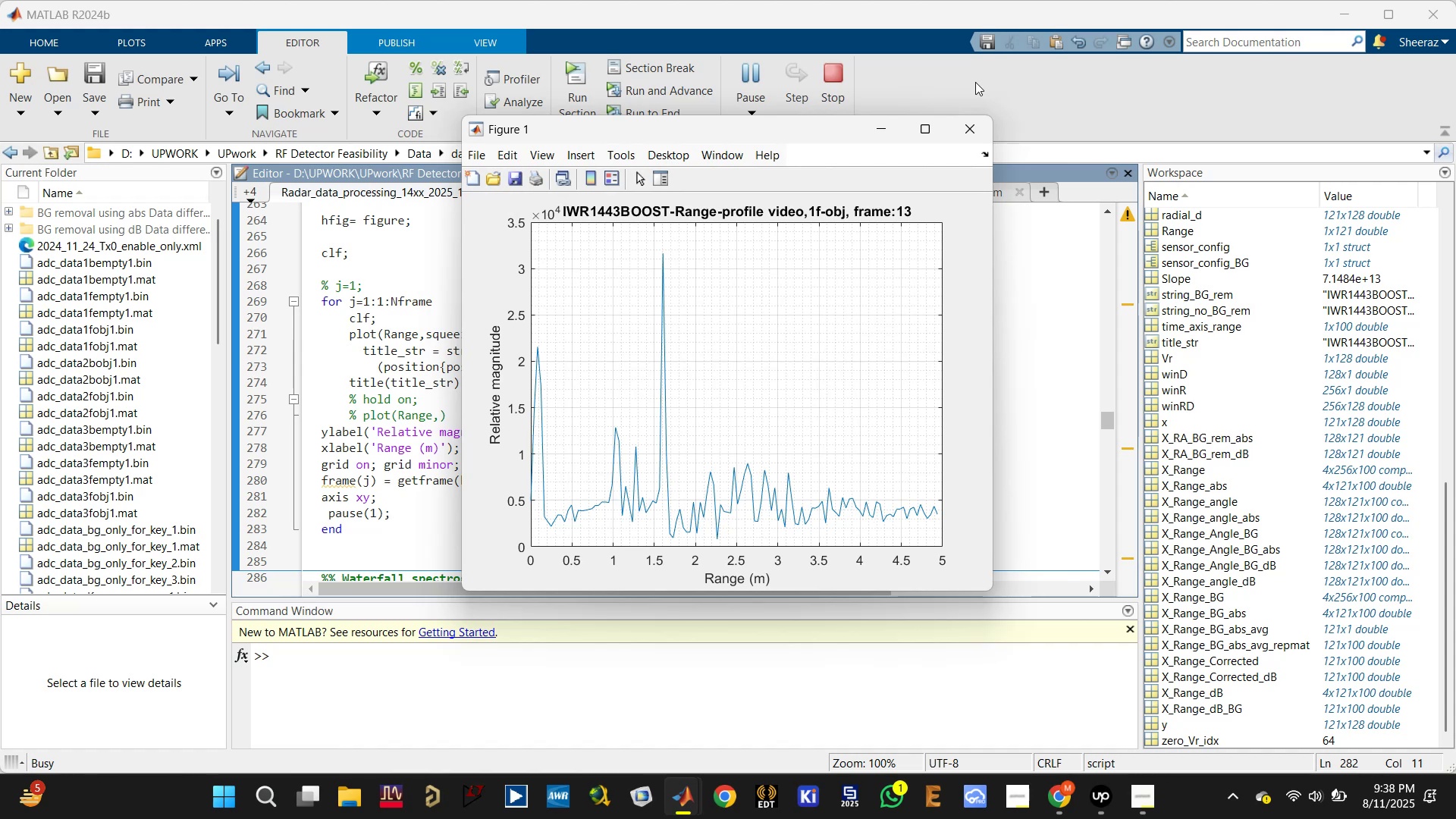 
left_click([963, 115])
 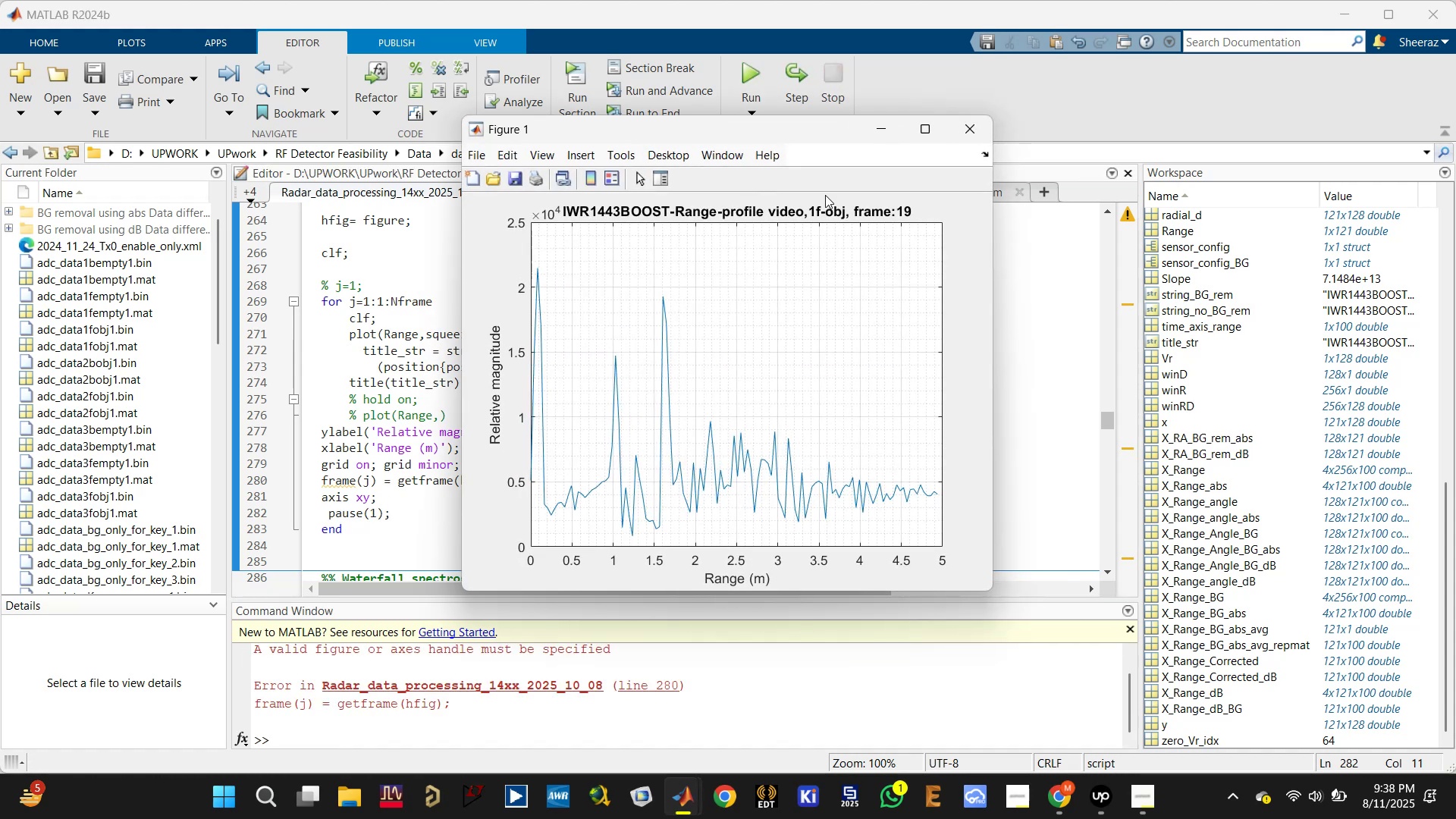 
left_click([973, 137])
 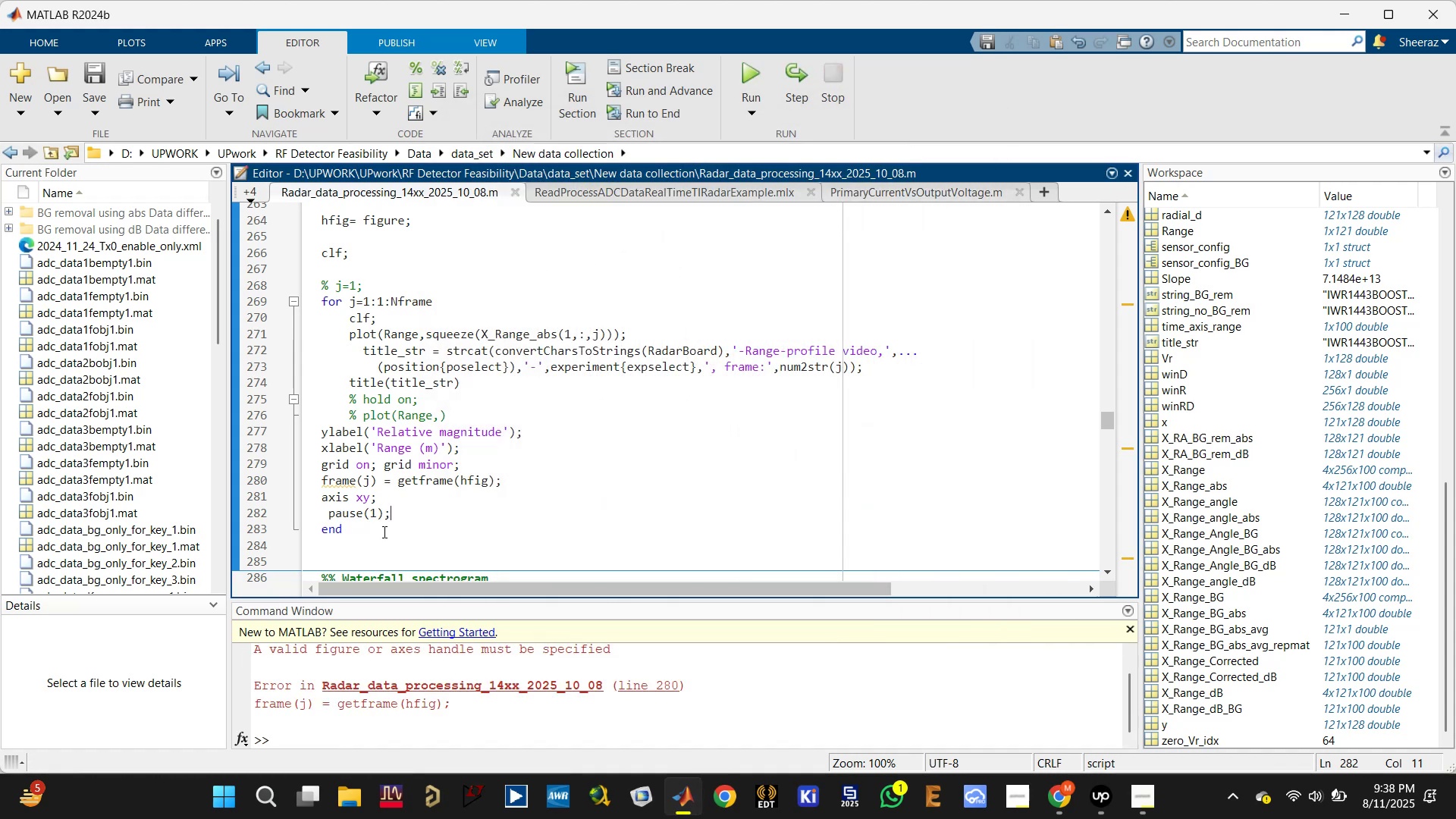 
left_click_drag(start_coordinate=[375, 515], to_coordinate=[369, 513])
 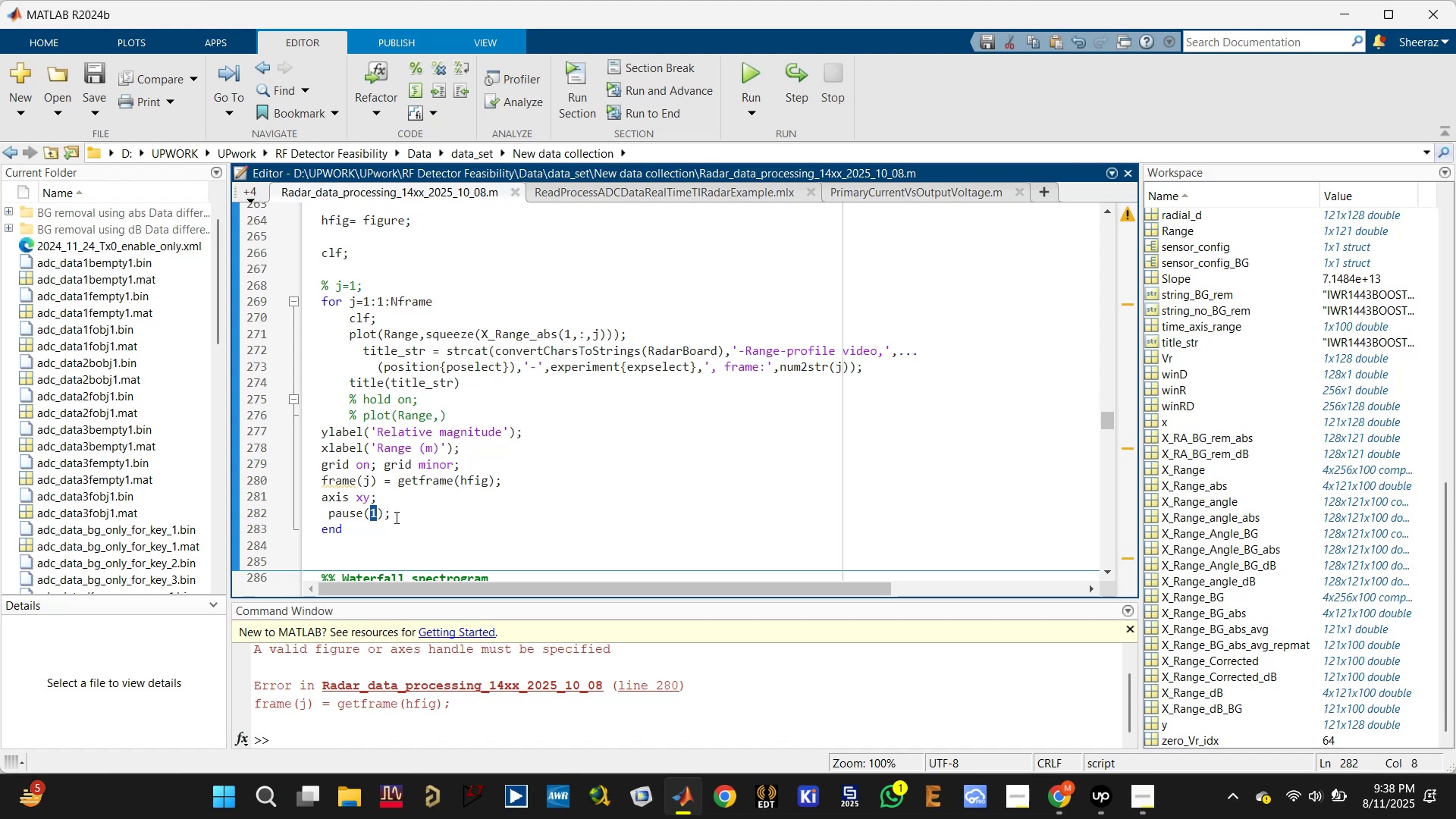 
key(0)
 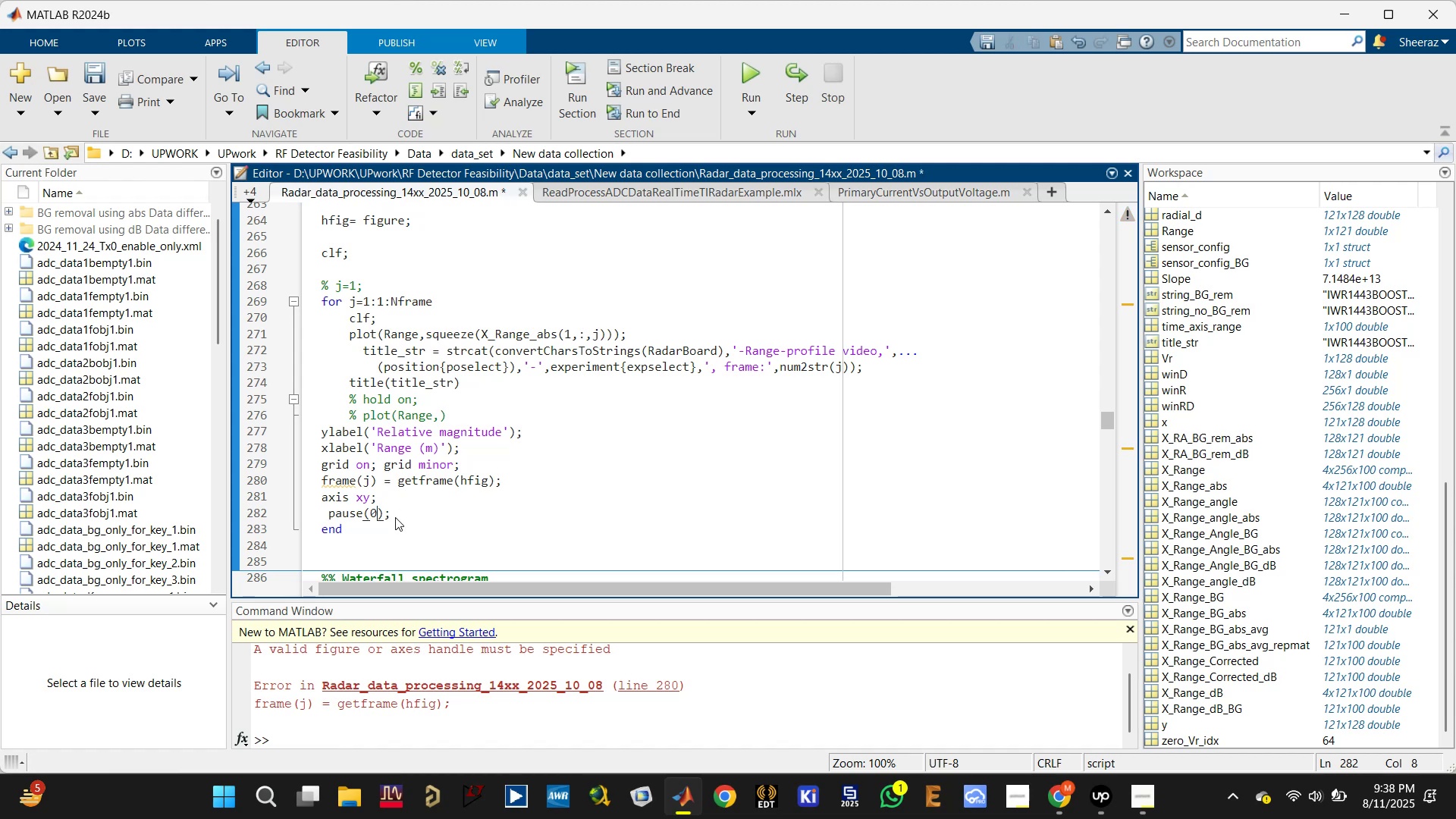 
key(Period)
 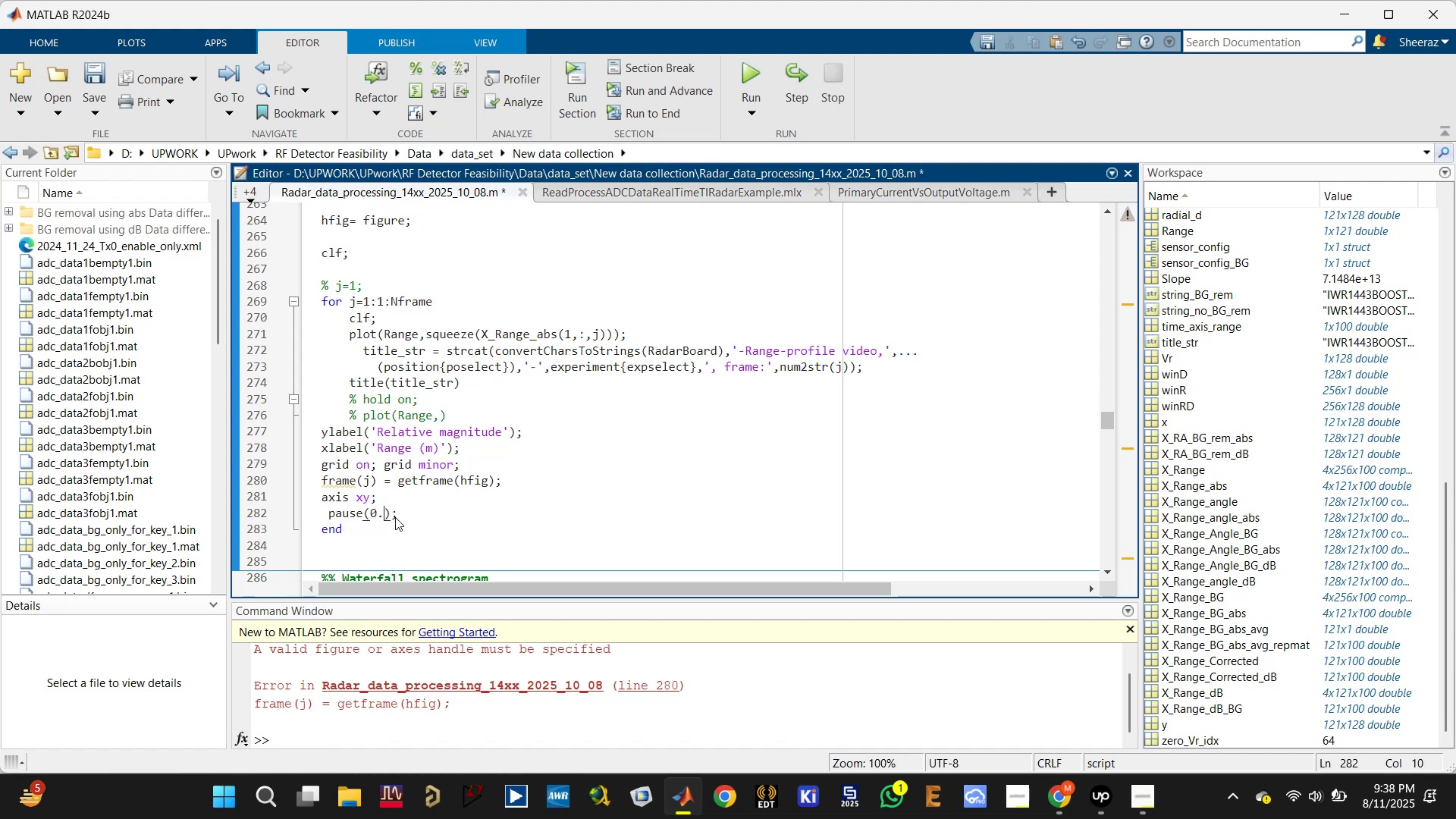 
key(5)
 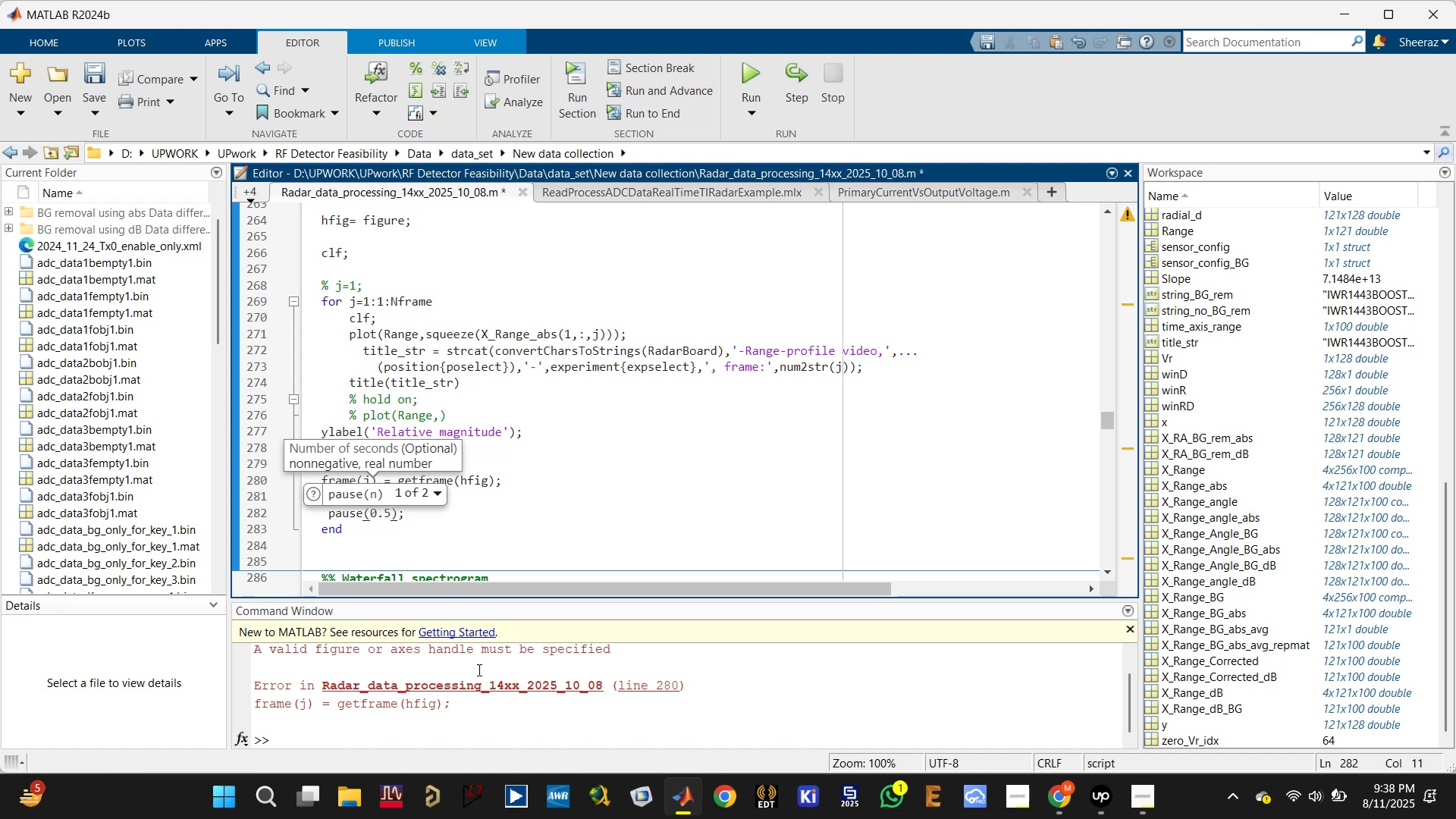 
left_click([500, 716])
 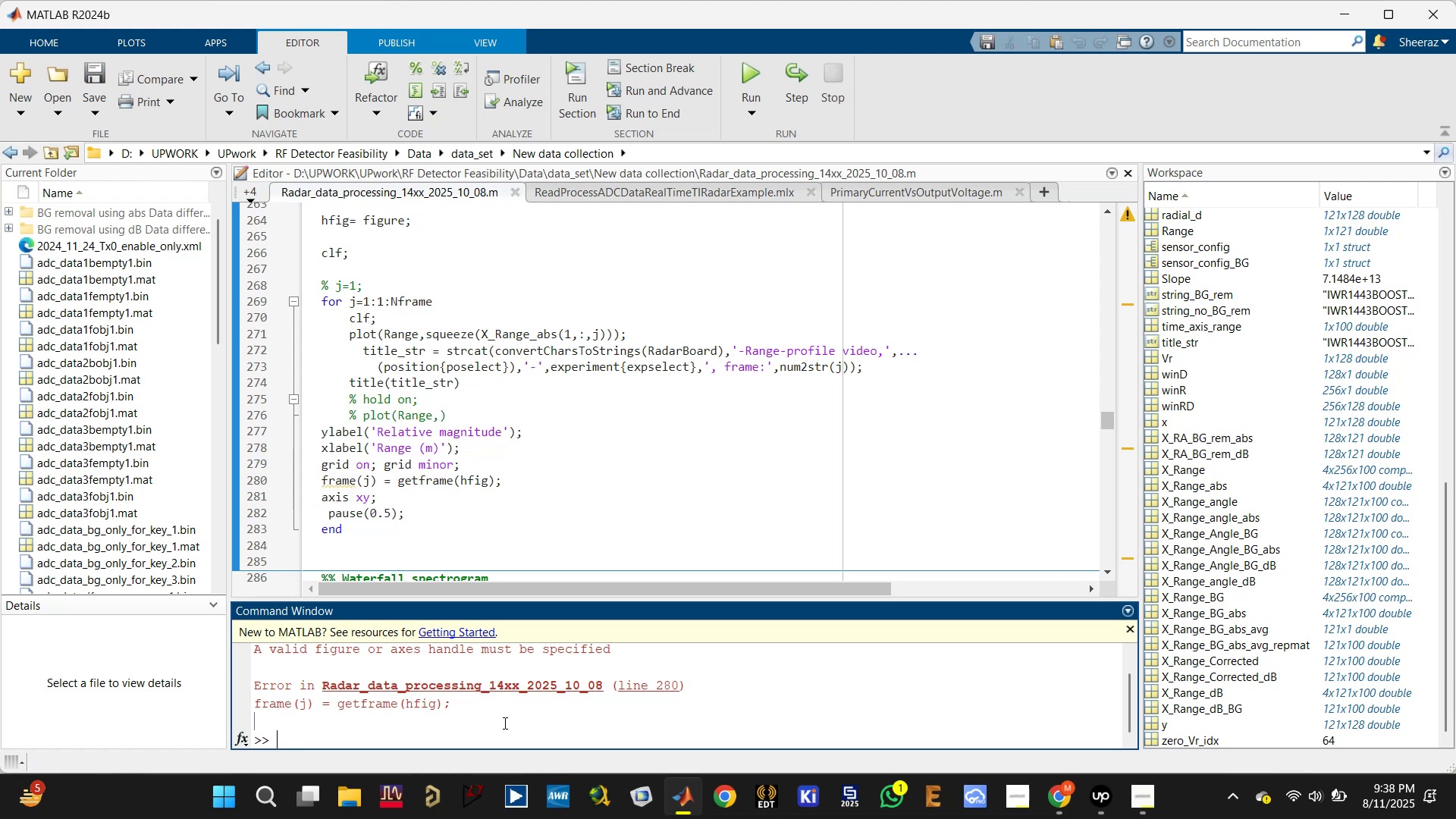 
type(clc)
 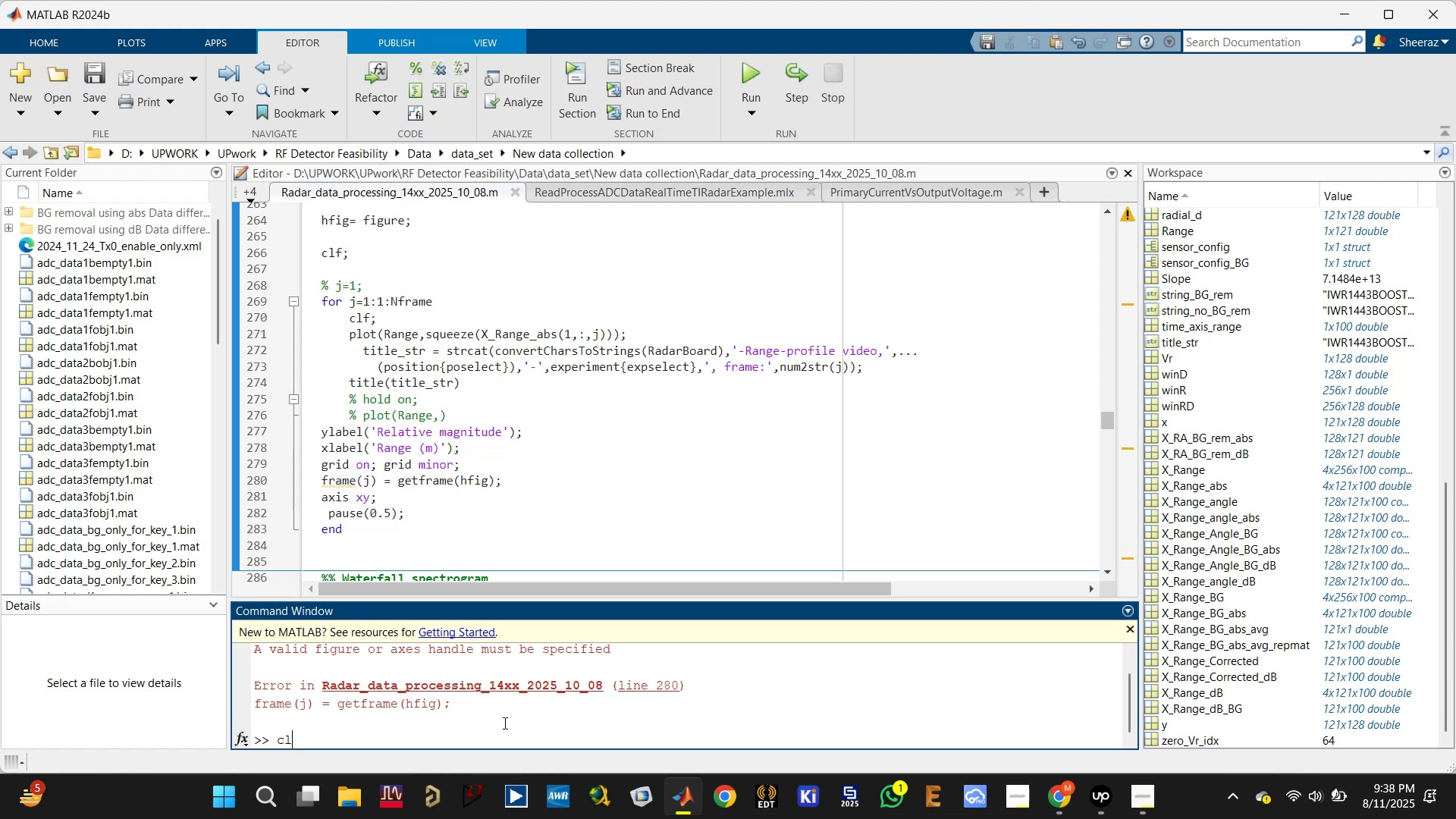 
key(Enter)
 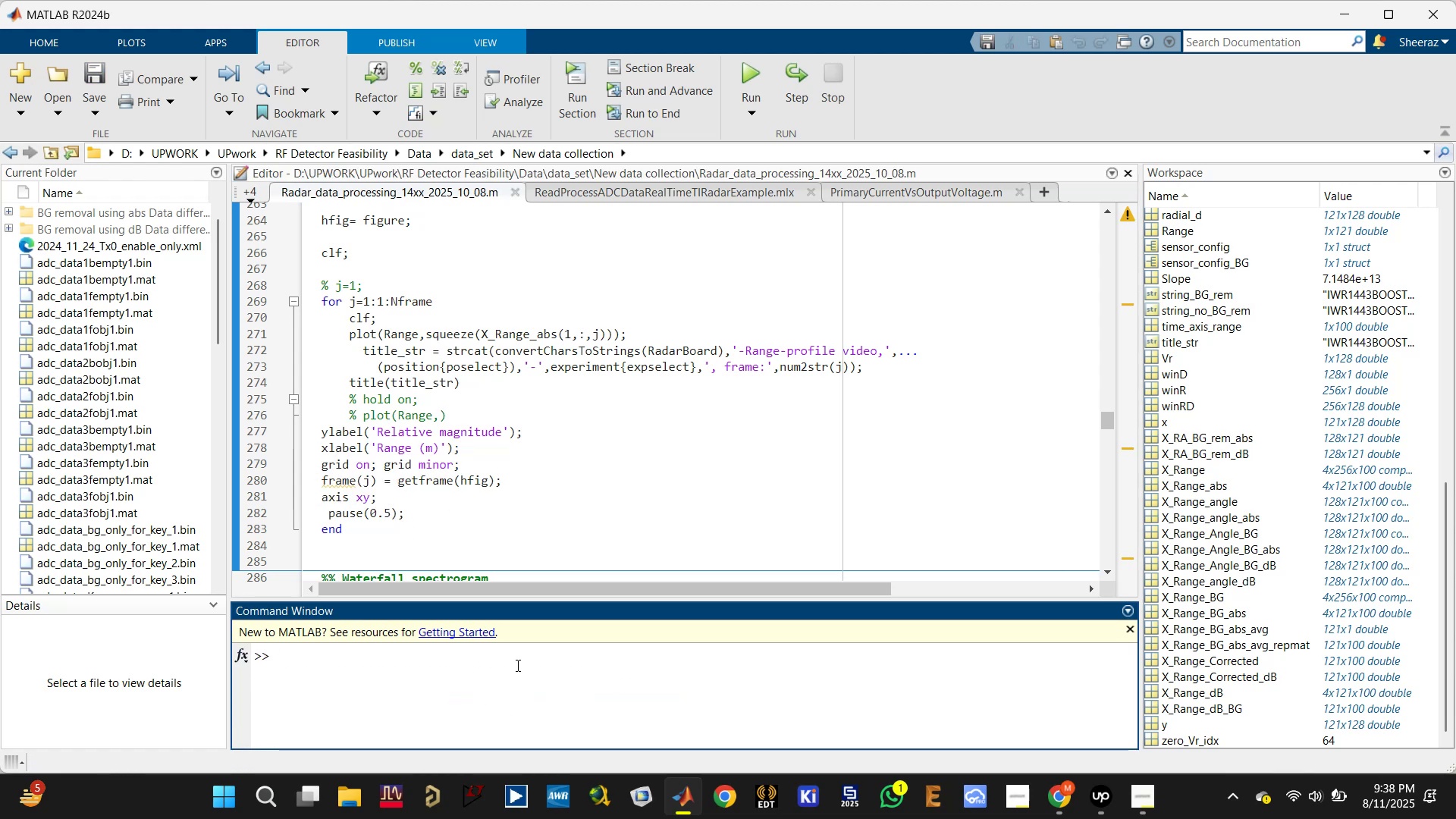 
left_click([516, 528])
 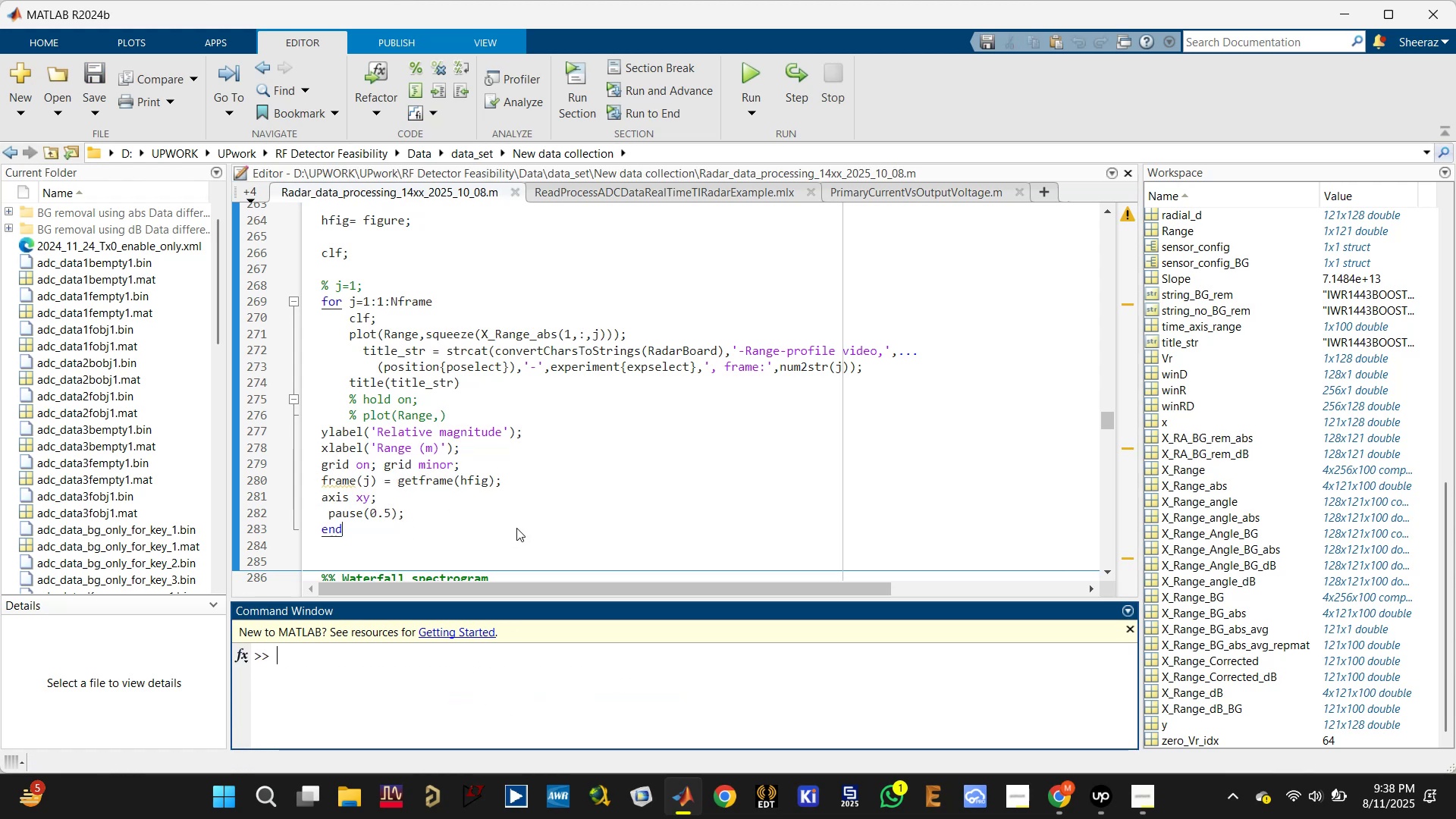 
scroll: coordinate [516, 528], scroll_direction: down, amount: 1.0
 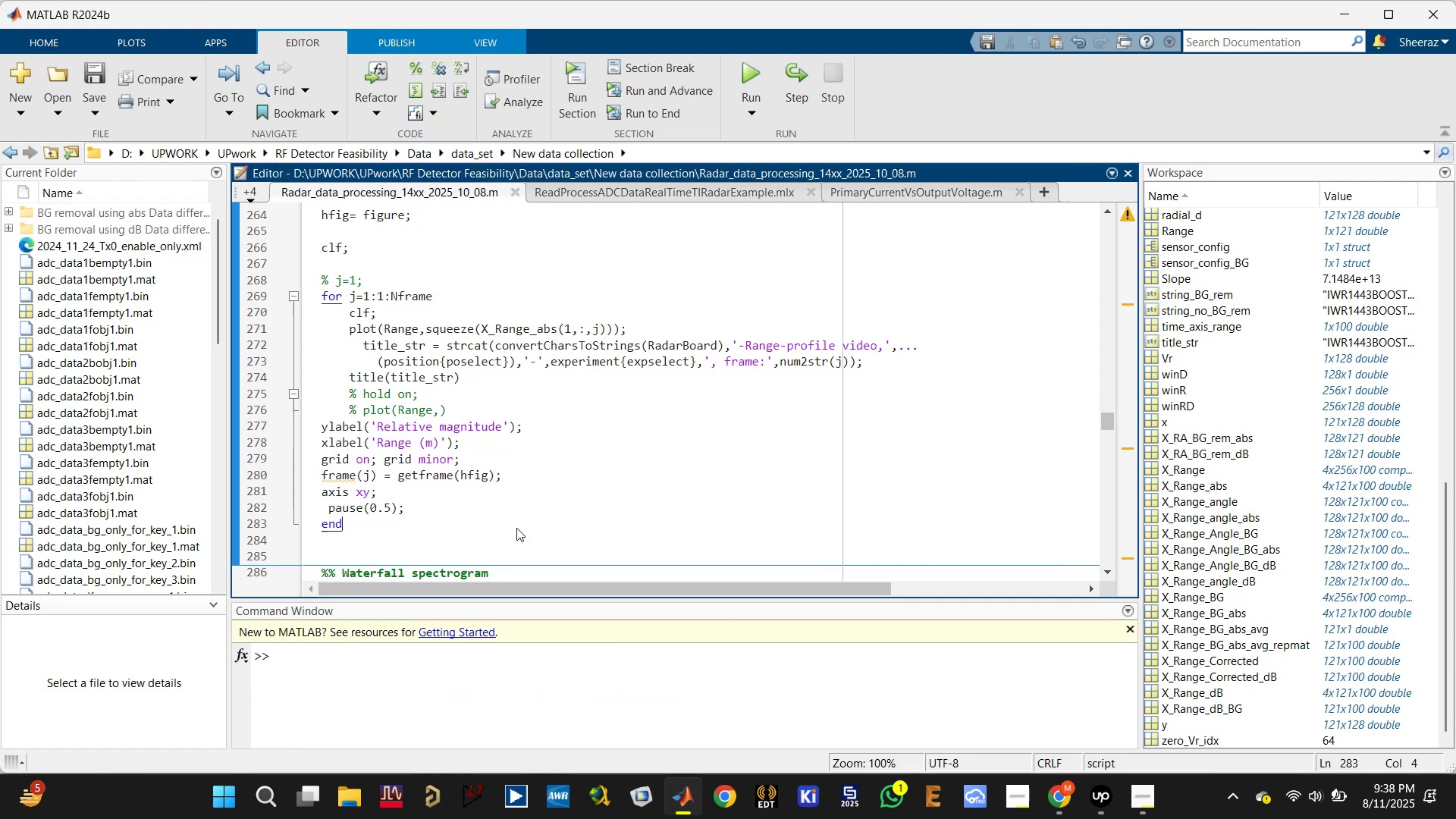 
key(Control+S)
 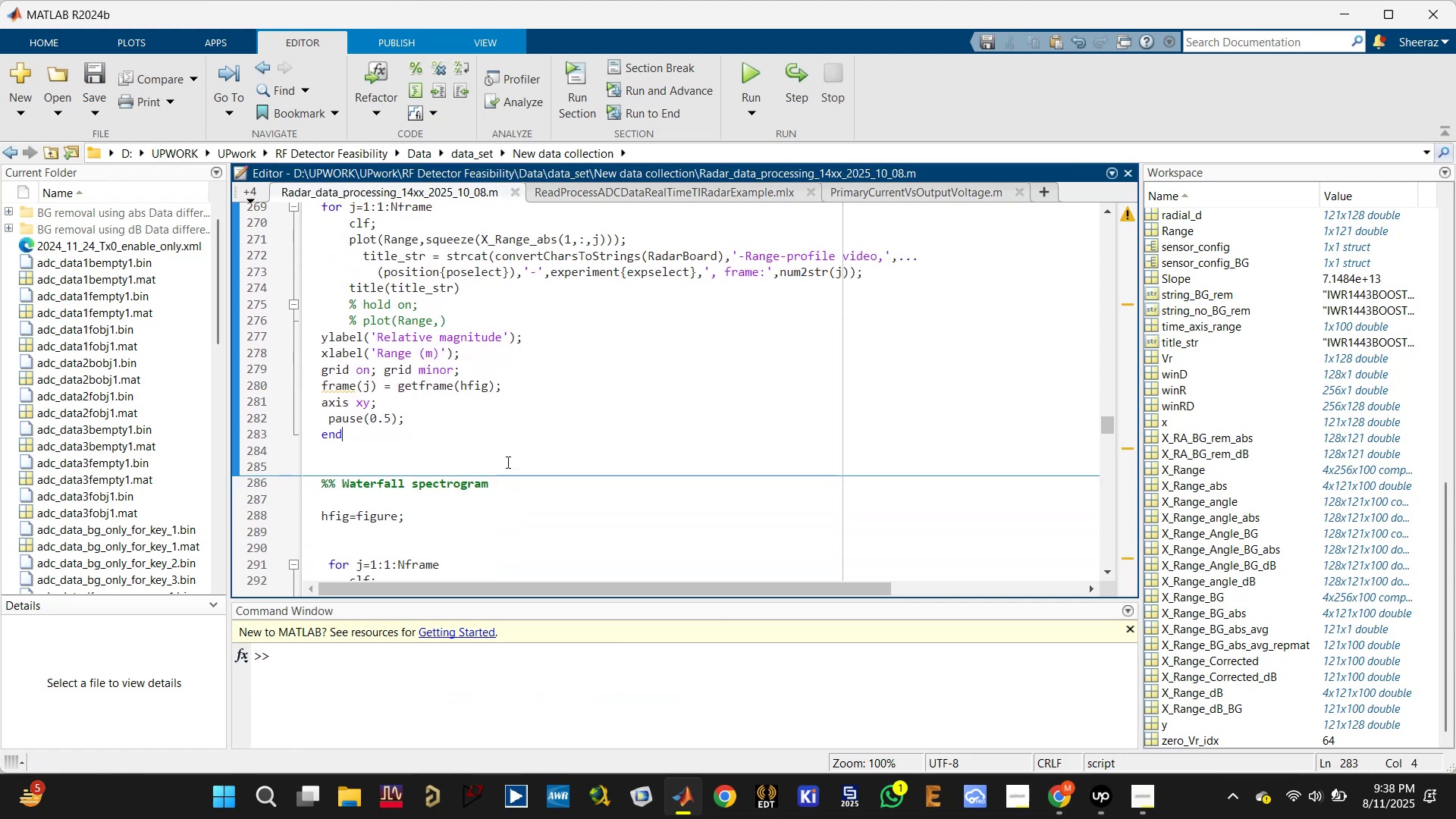 
scroll: coordinate [505, 444], scroll_direction: down, amount: 2.0
 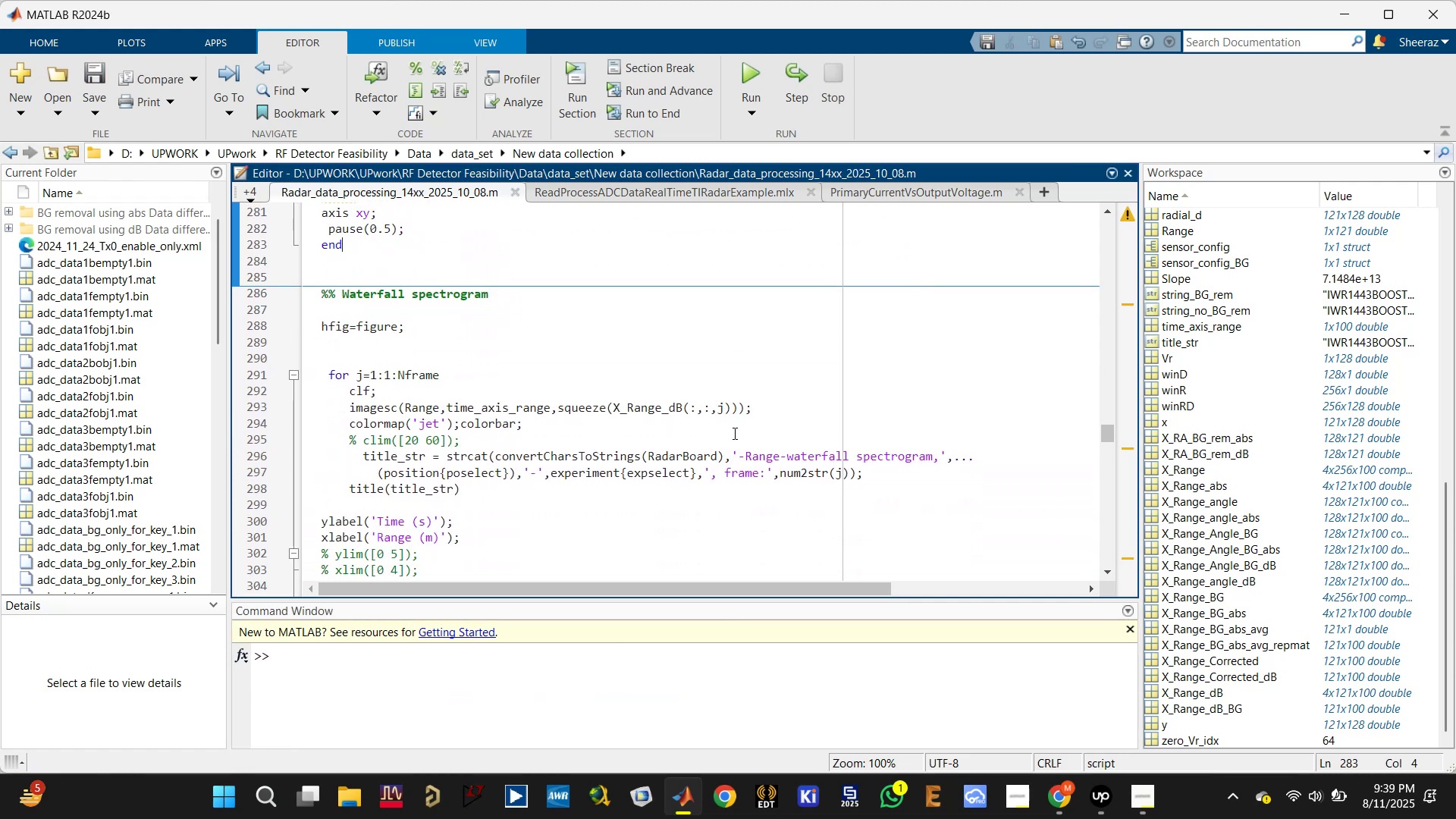 
scroll: coordinate [706, 431], scroll_direction: up, amount: 3.0
 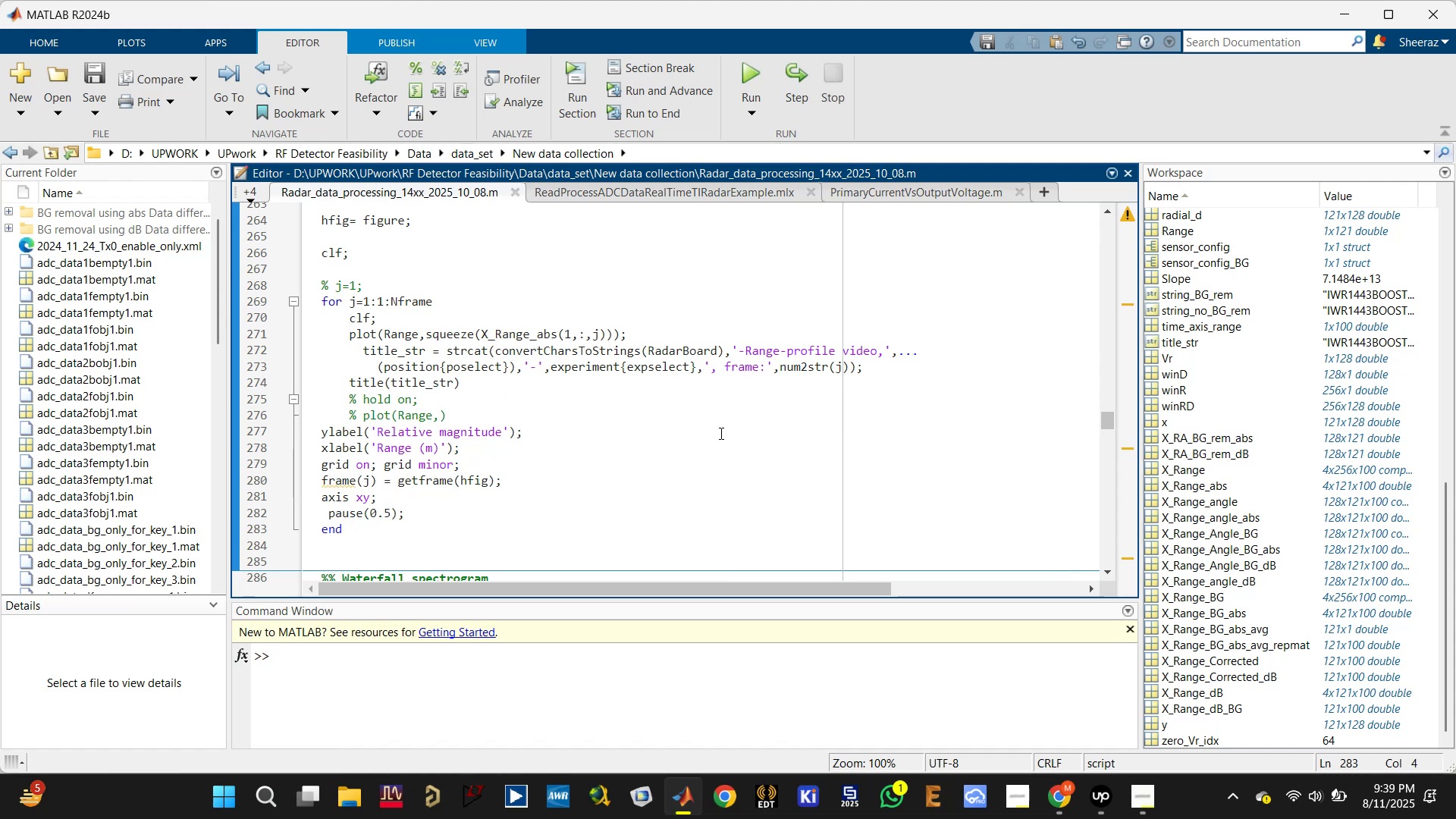 
scroll: coordinate [720, 436], scroll_direction: down, amount: 2.0
 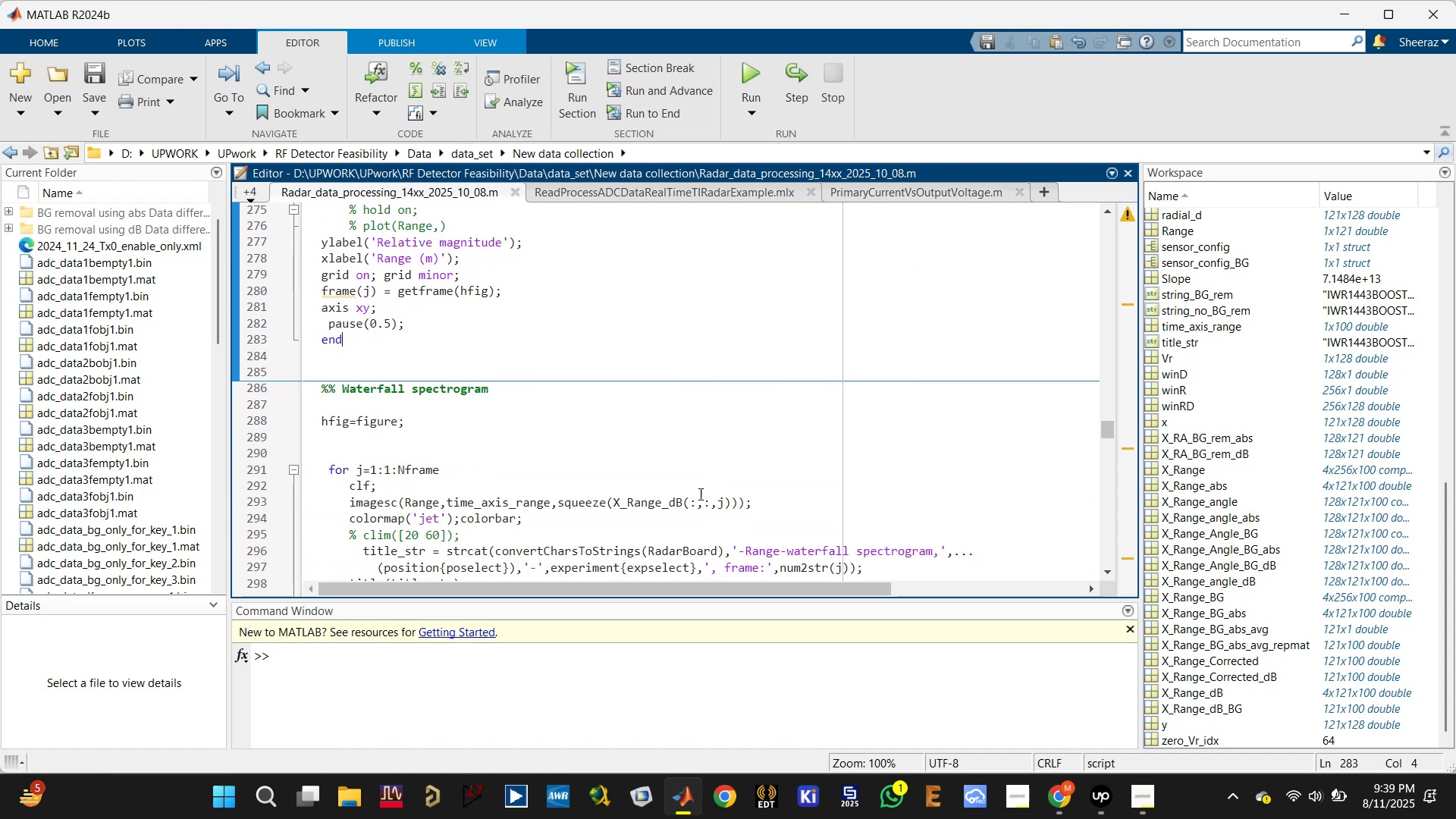 
left_click([695, 500])
 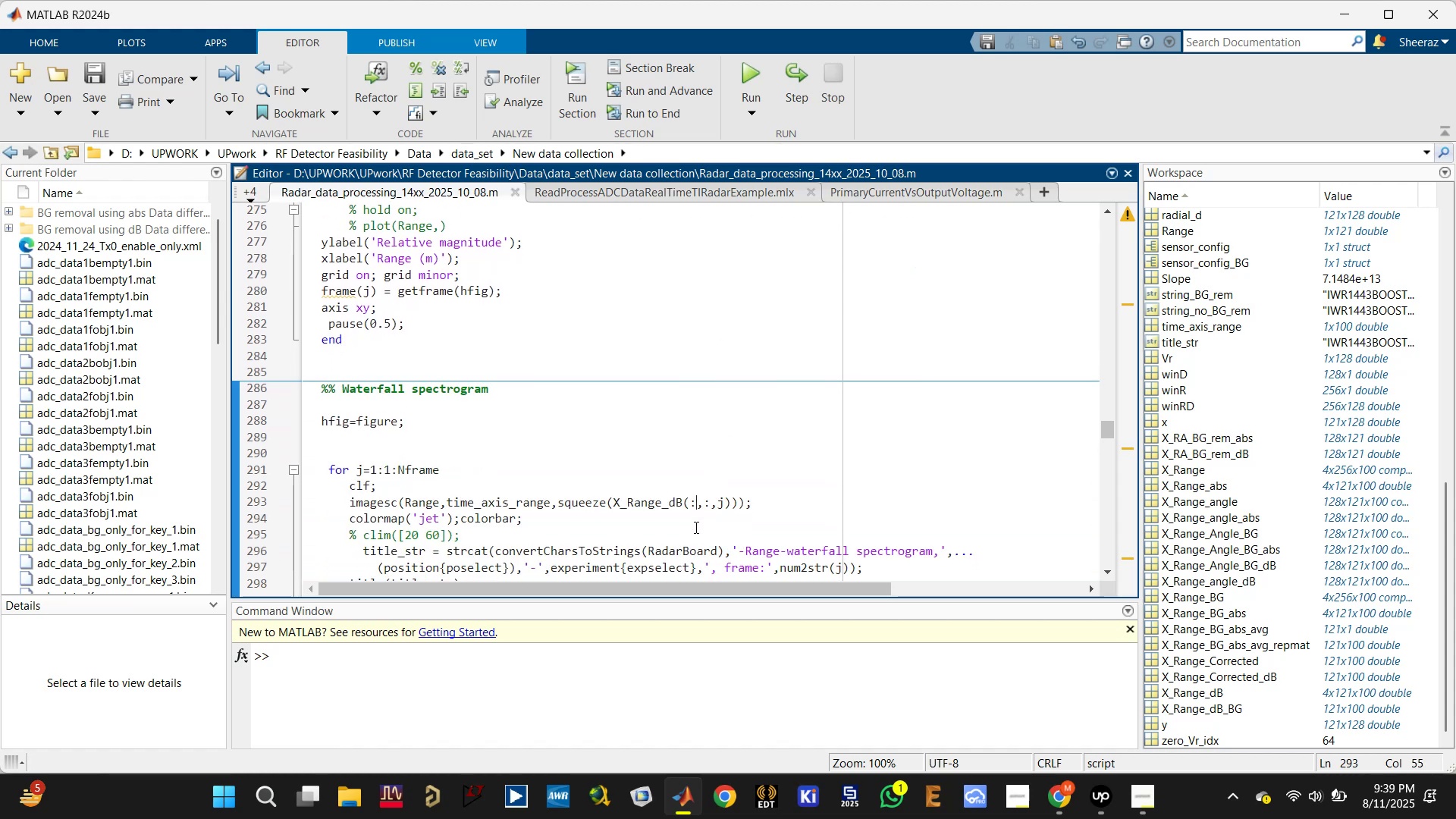 
key(Backspace)
 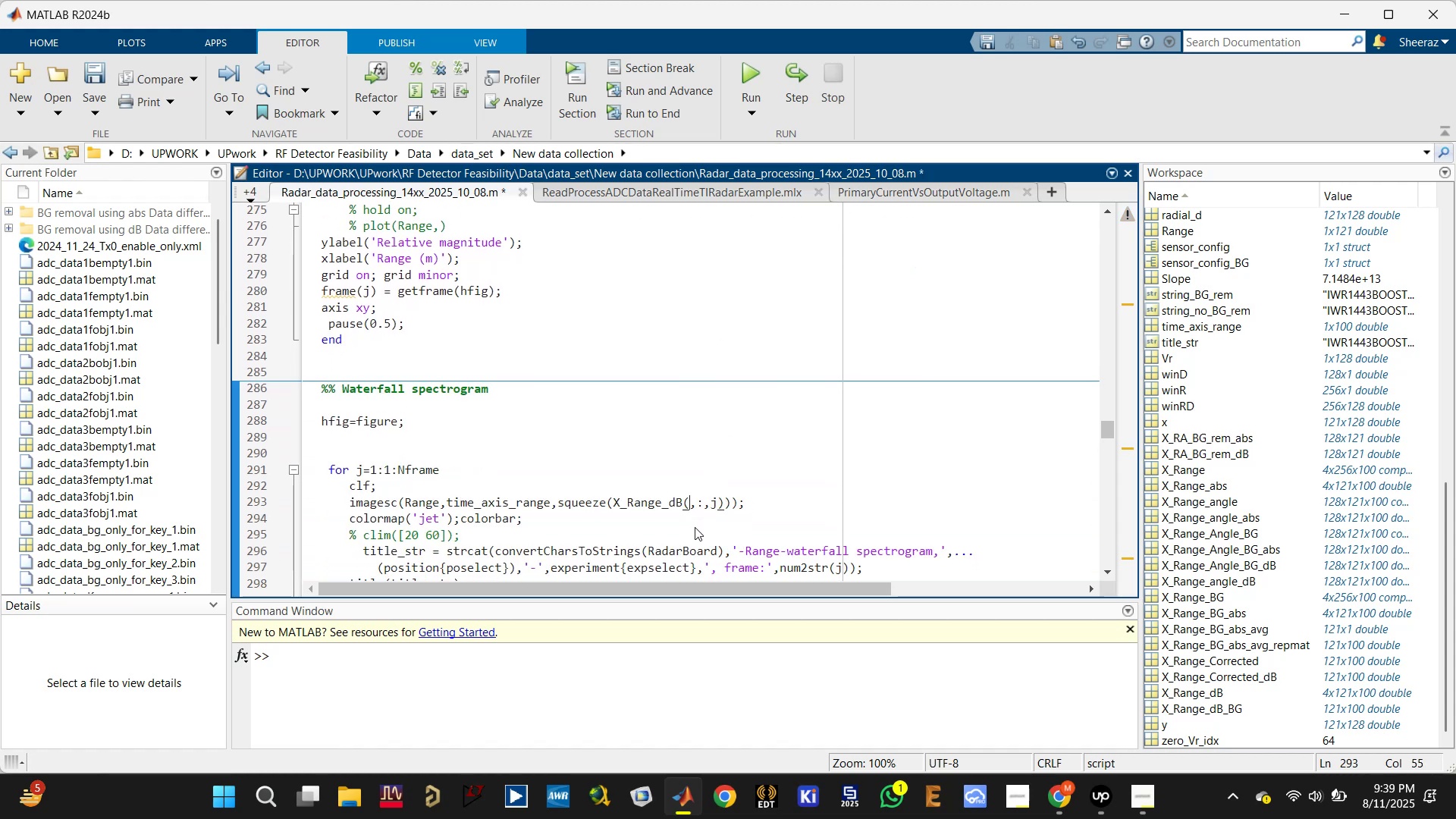 
key(1)
 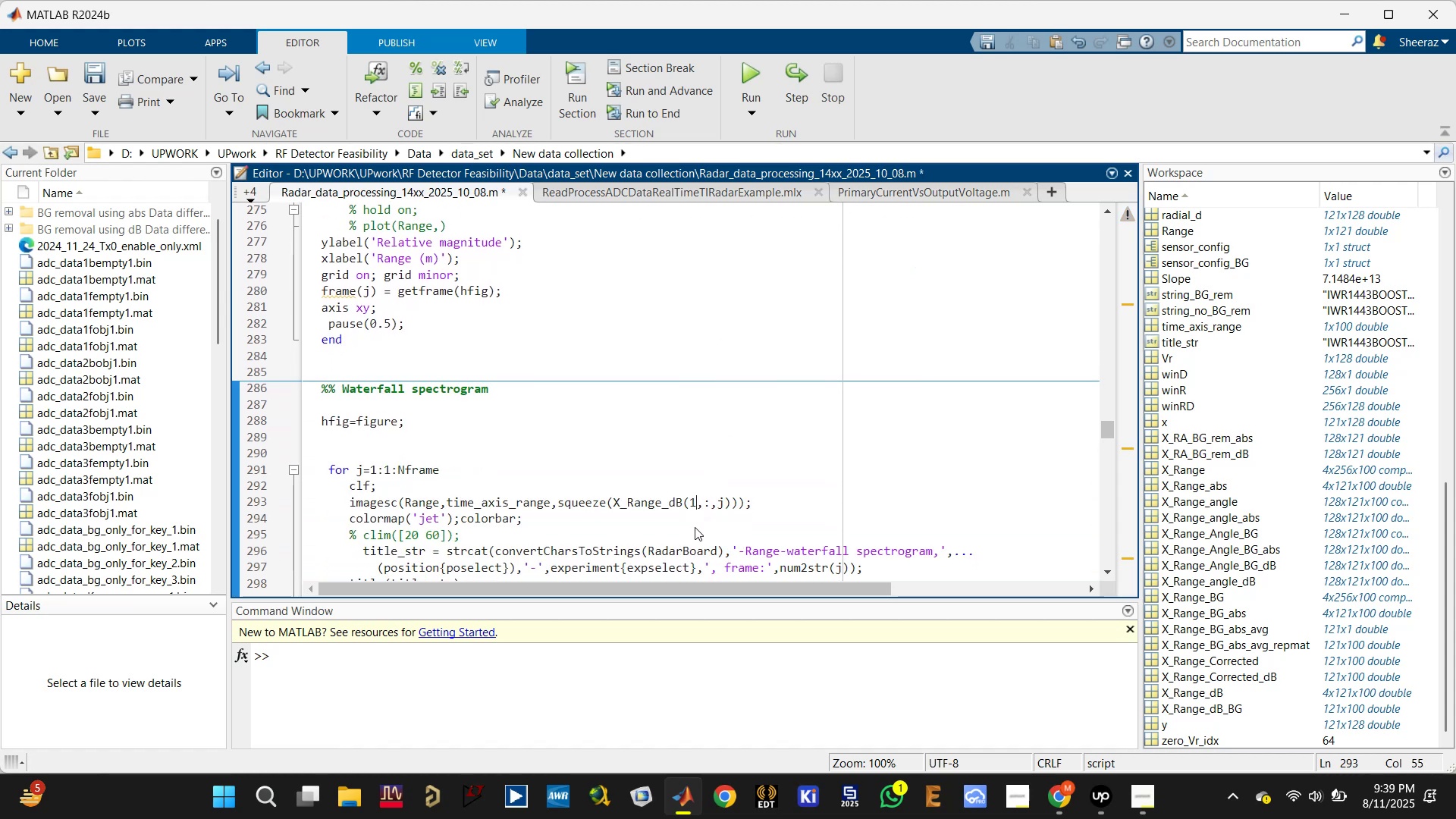 
key(Control+S)
 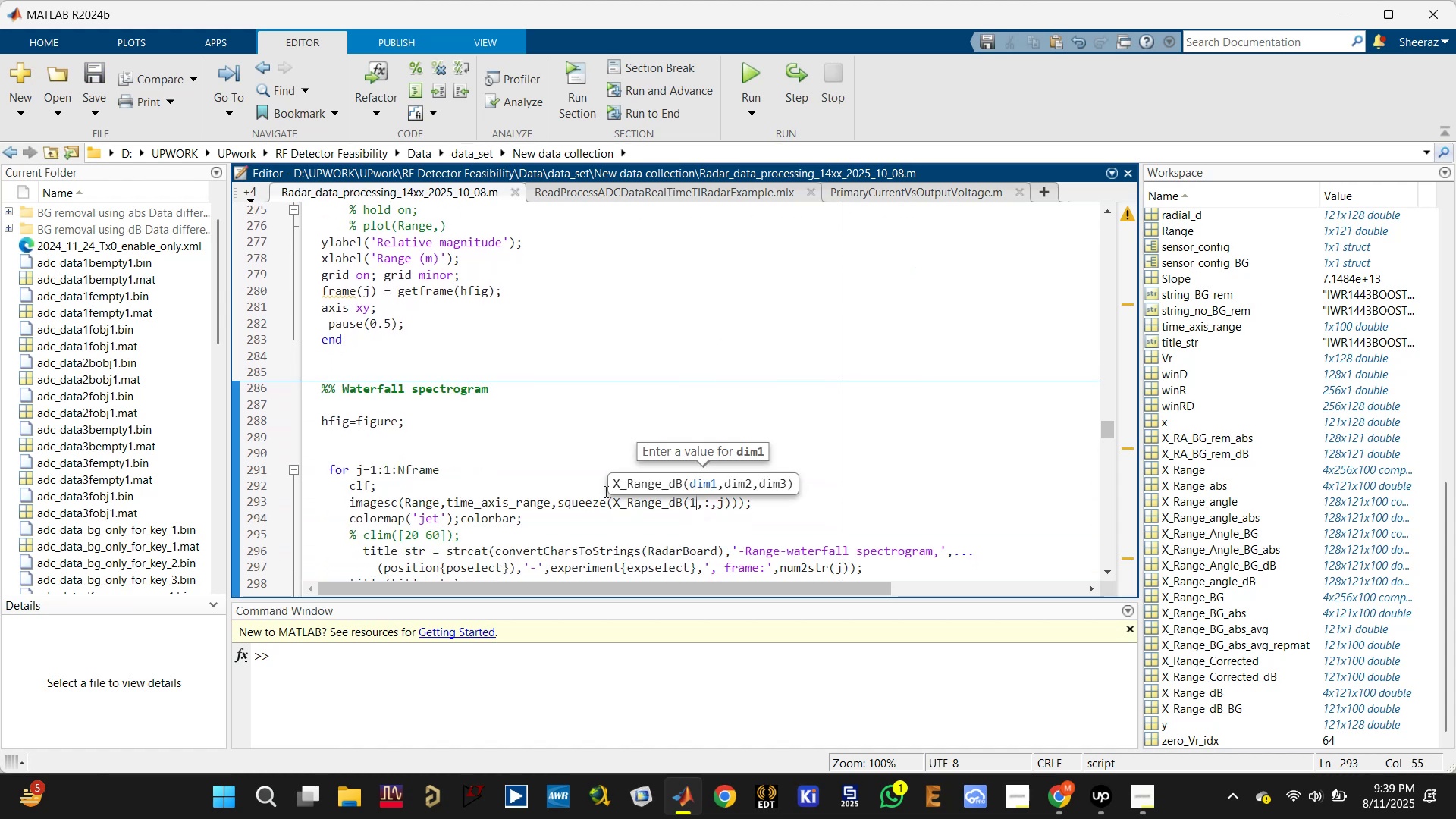 
left_click([554, 416])
 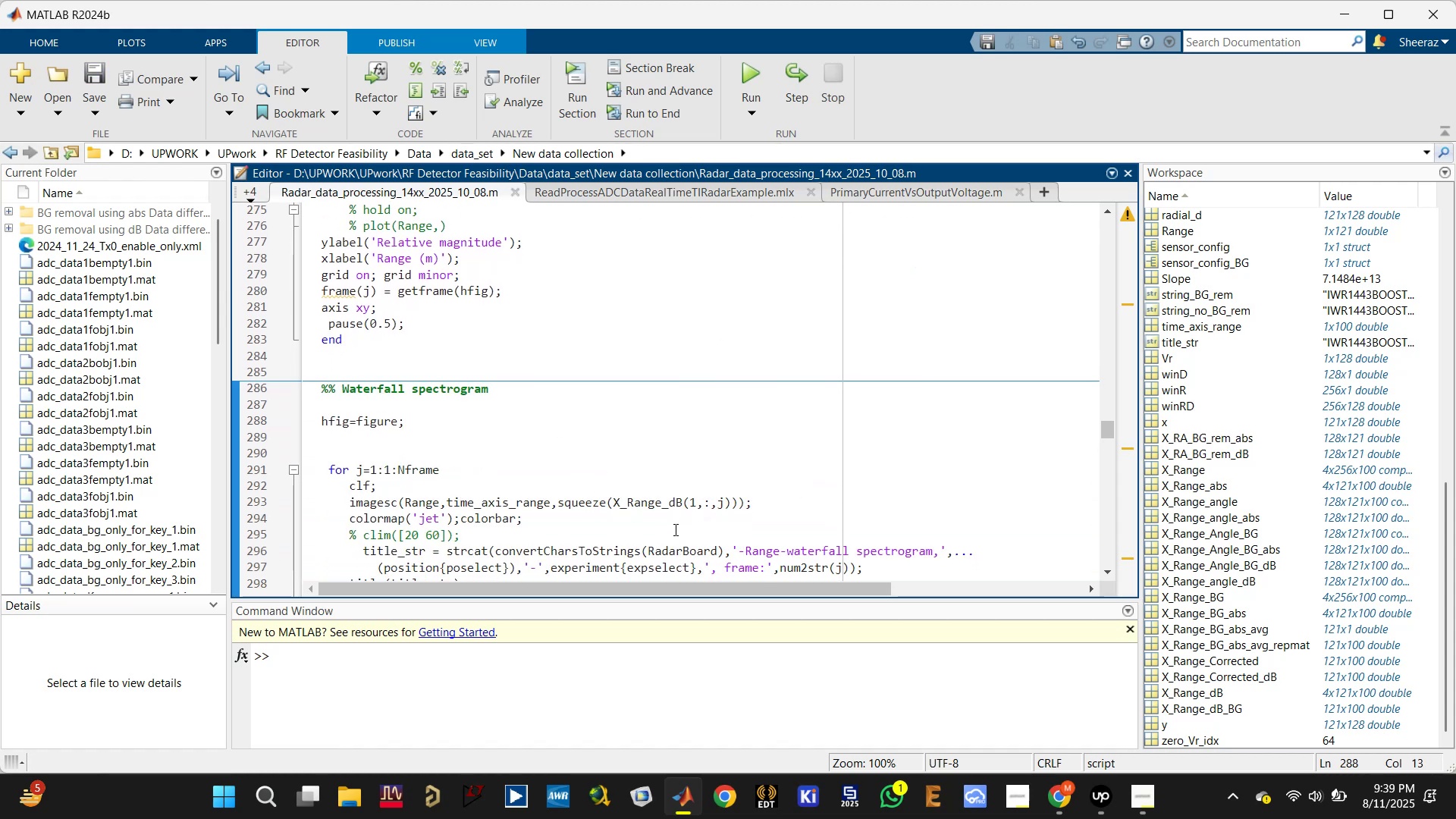 
wait(6.19)
 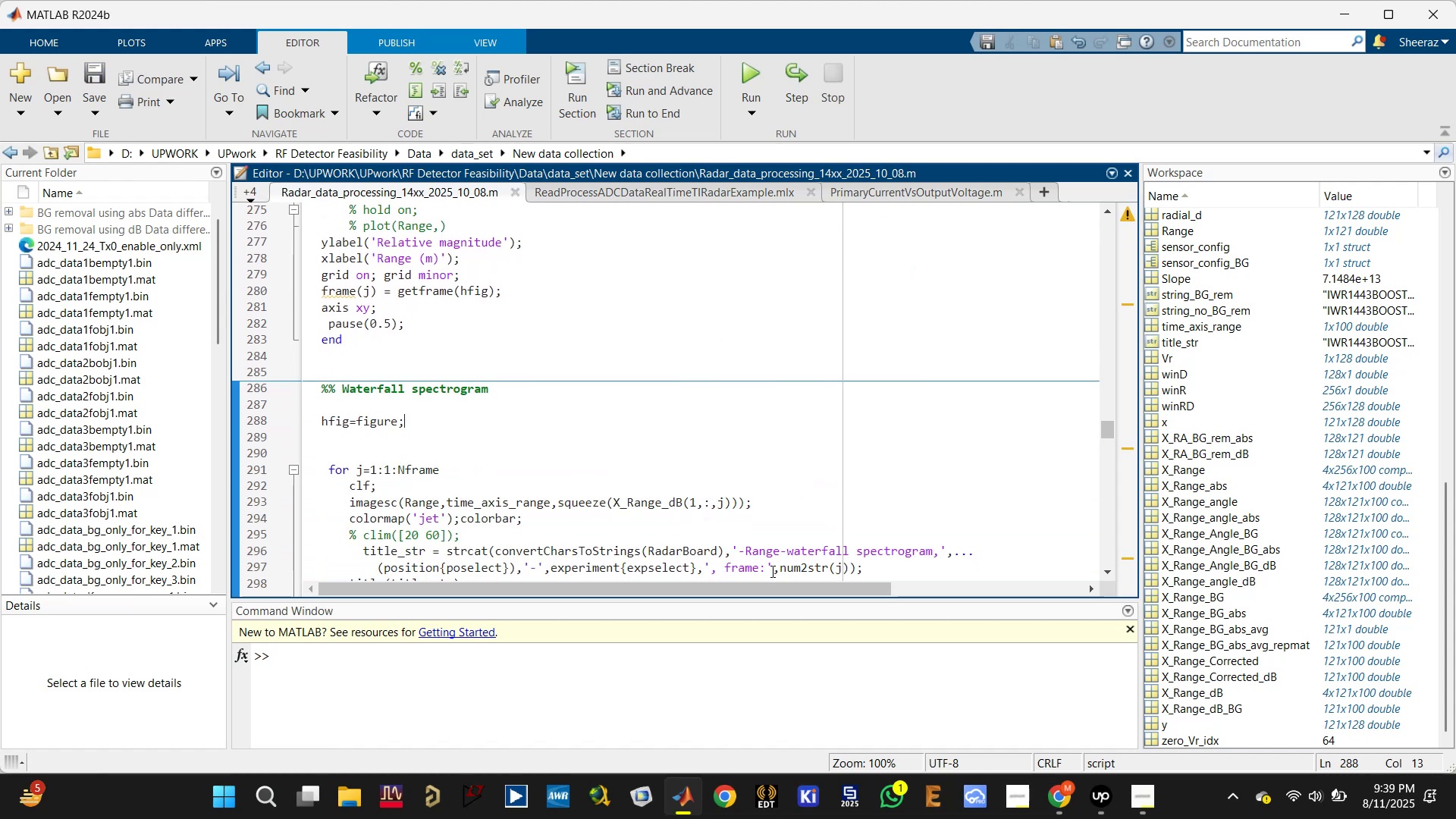 
left_click_drag(start_coordinate=[695, 501], to_coordinate=[692, 500])
 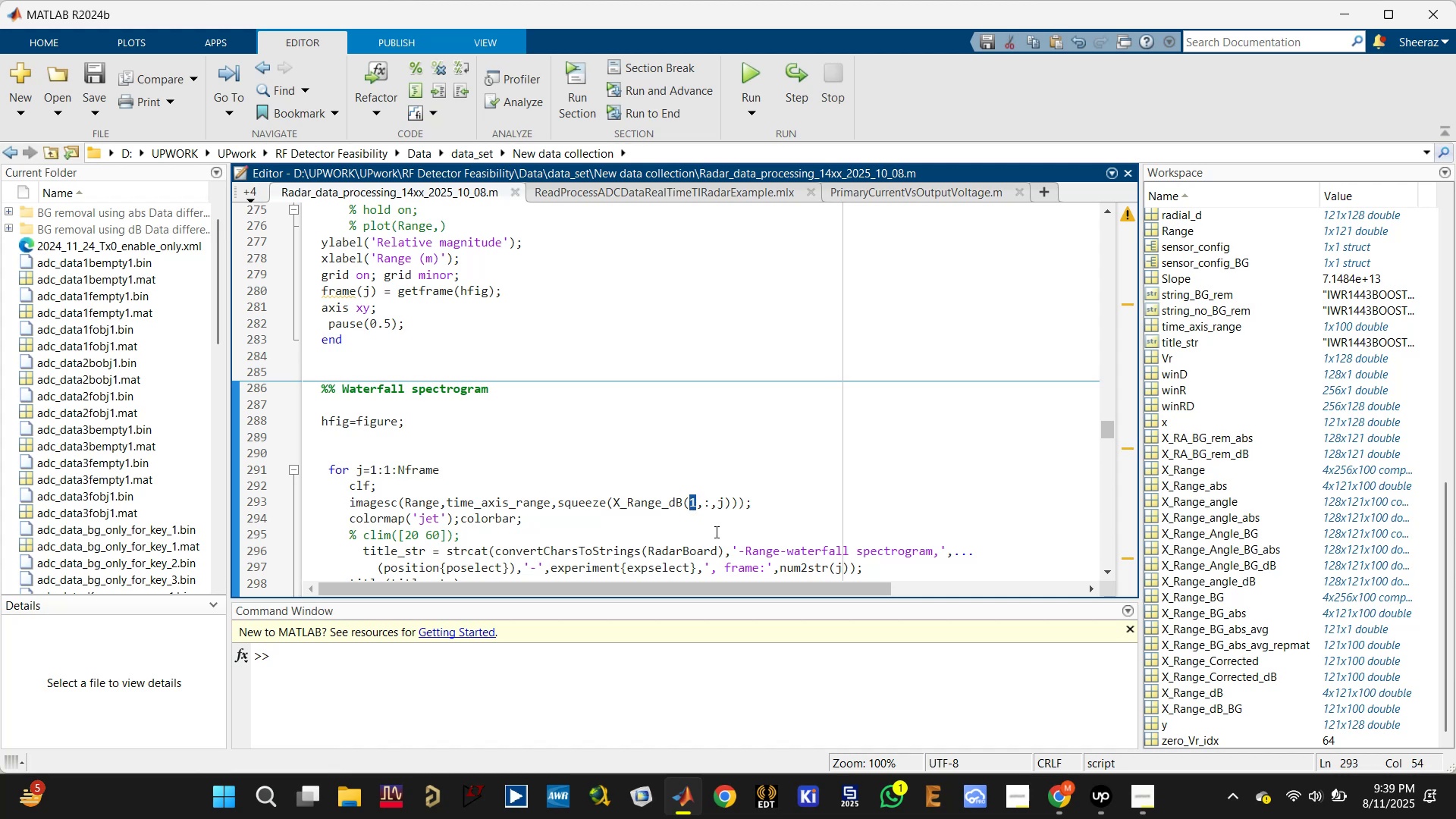 
left_click_drag(start_coordinate=[724, 501], to_coordinate=[719, 501])
 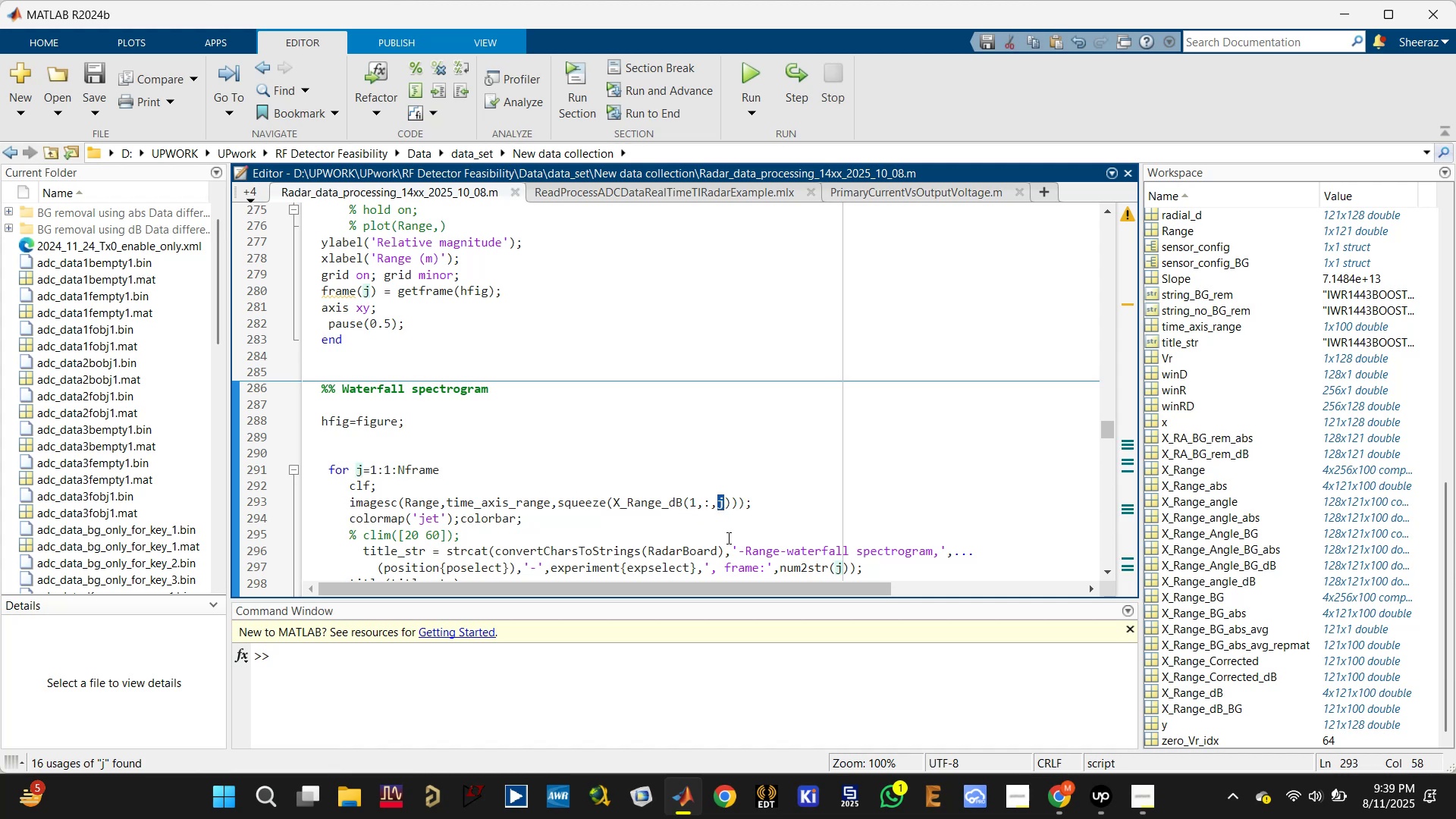 
key(Shift+ShiftLeft)
 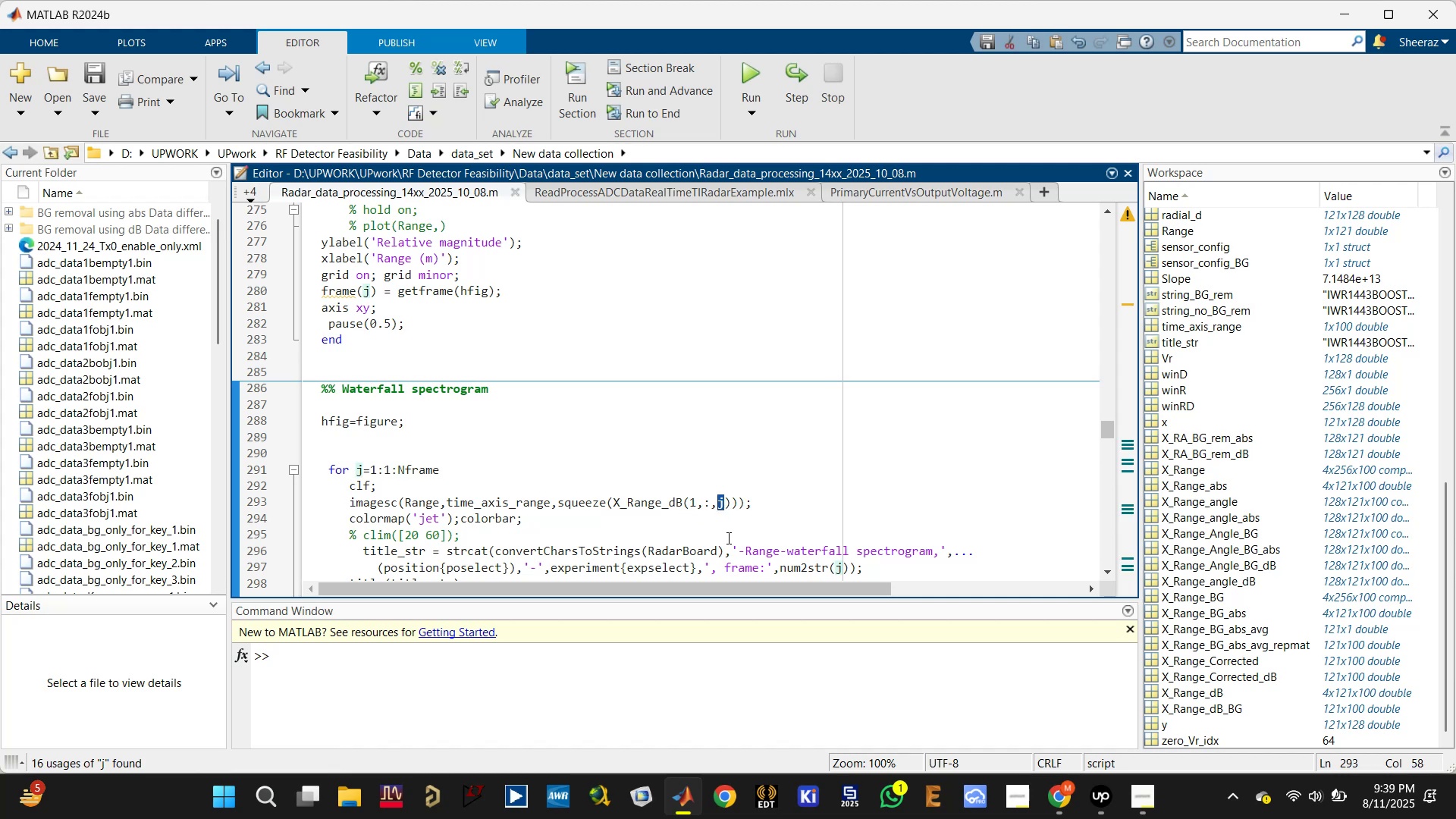 
key(Shift+Semicolon)
 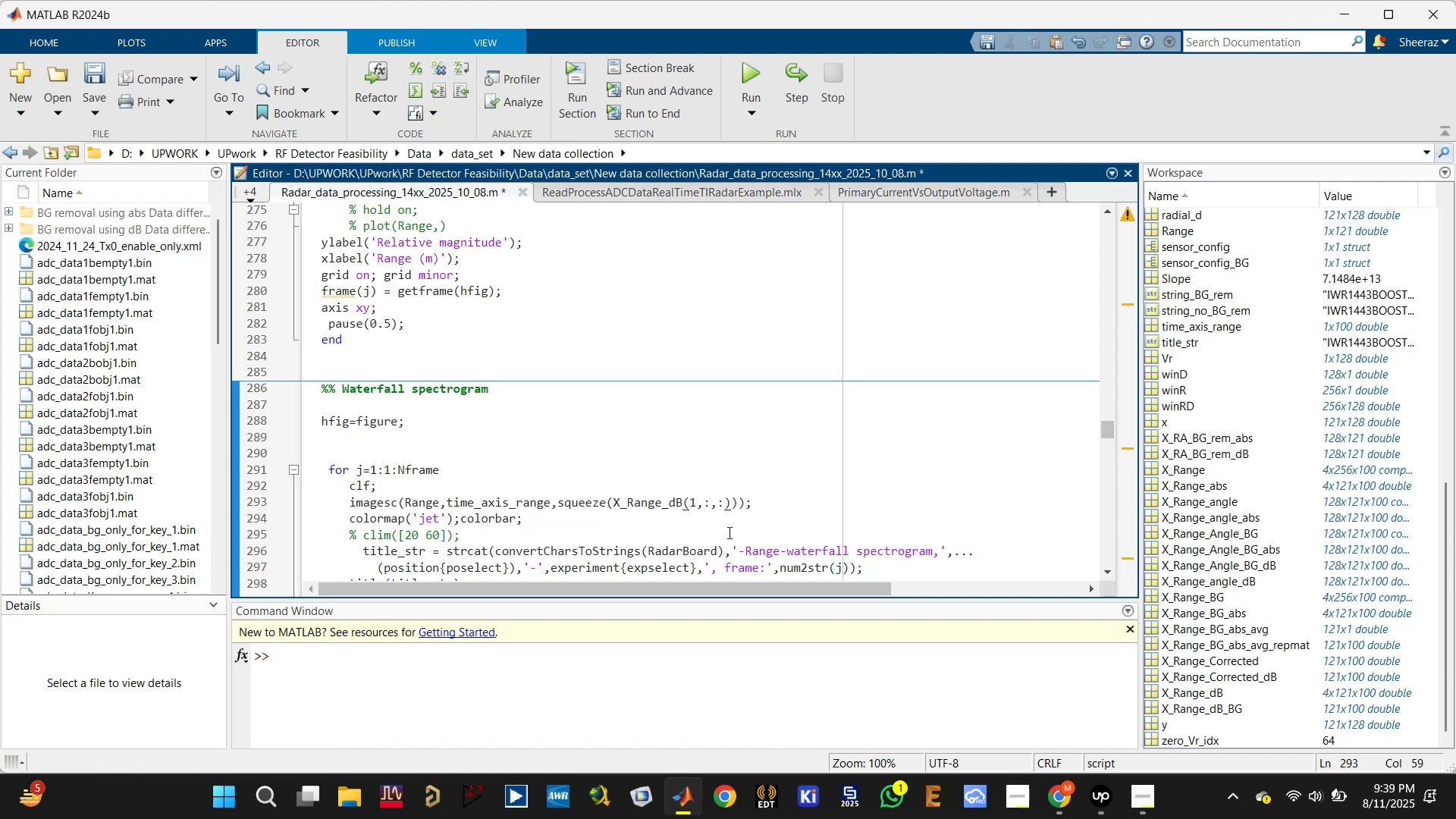 
scroll: coordinate [728, 530], scroll_direction: down, amount: 1.0
 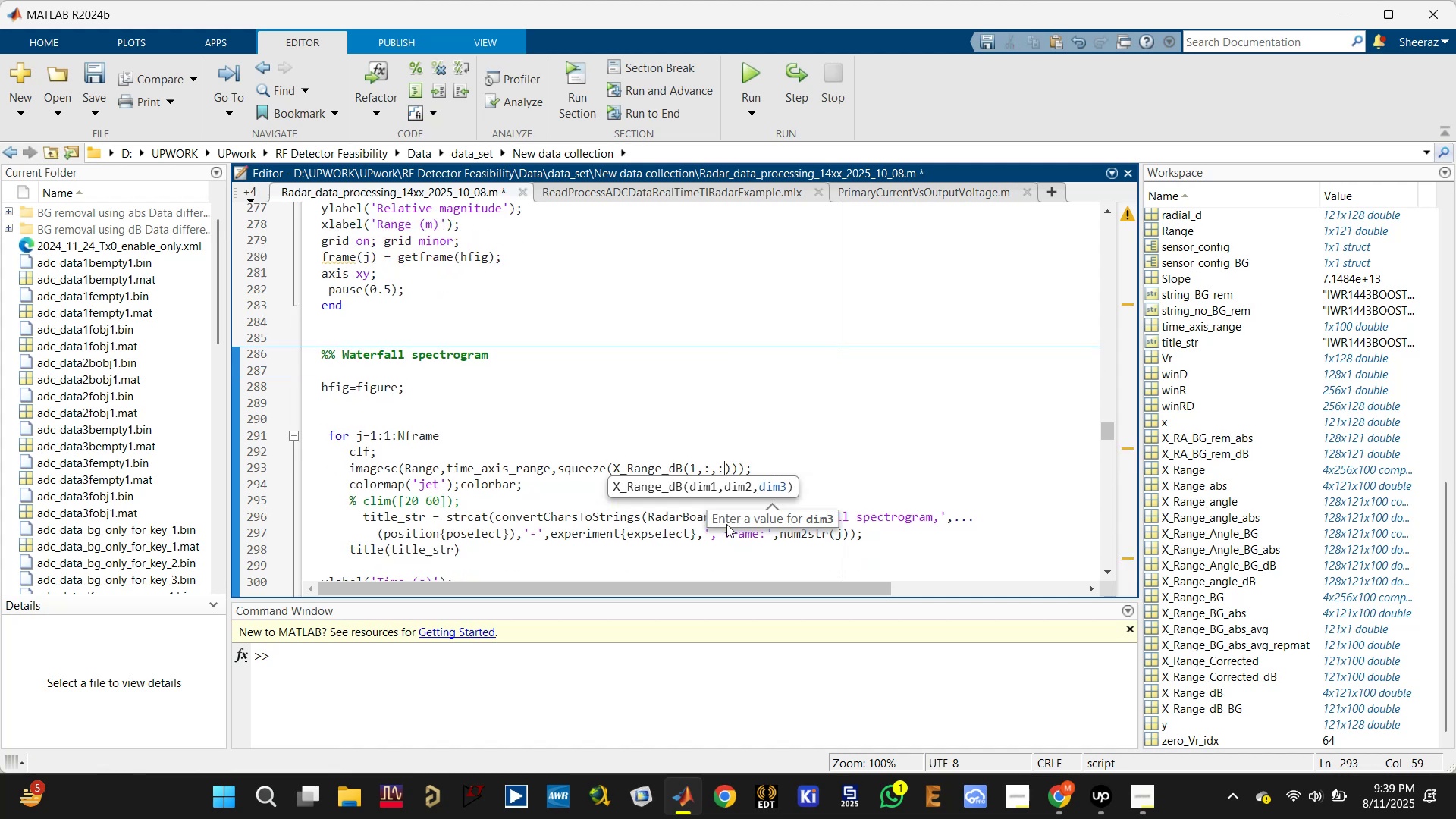 
key(Control+ControlLeft)
 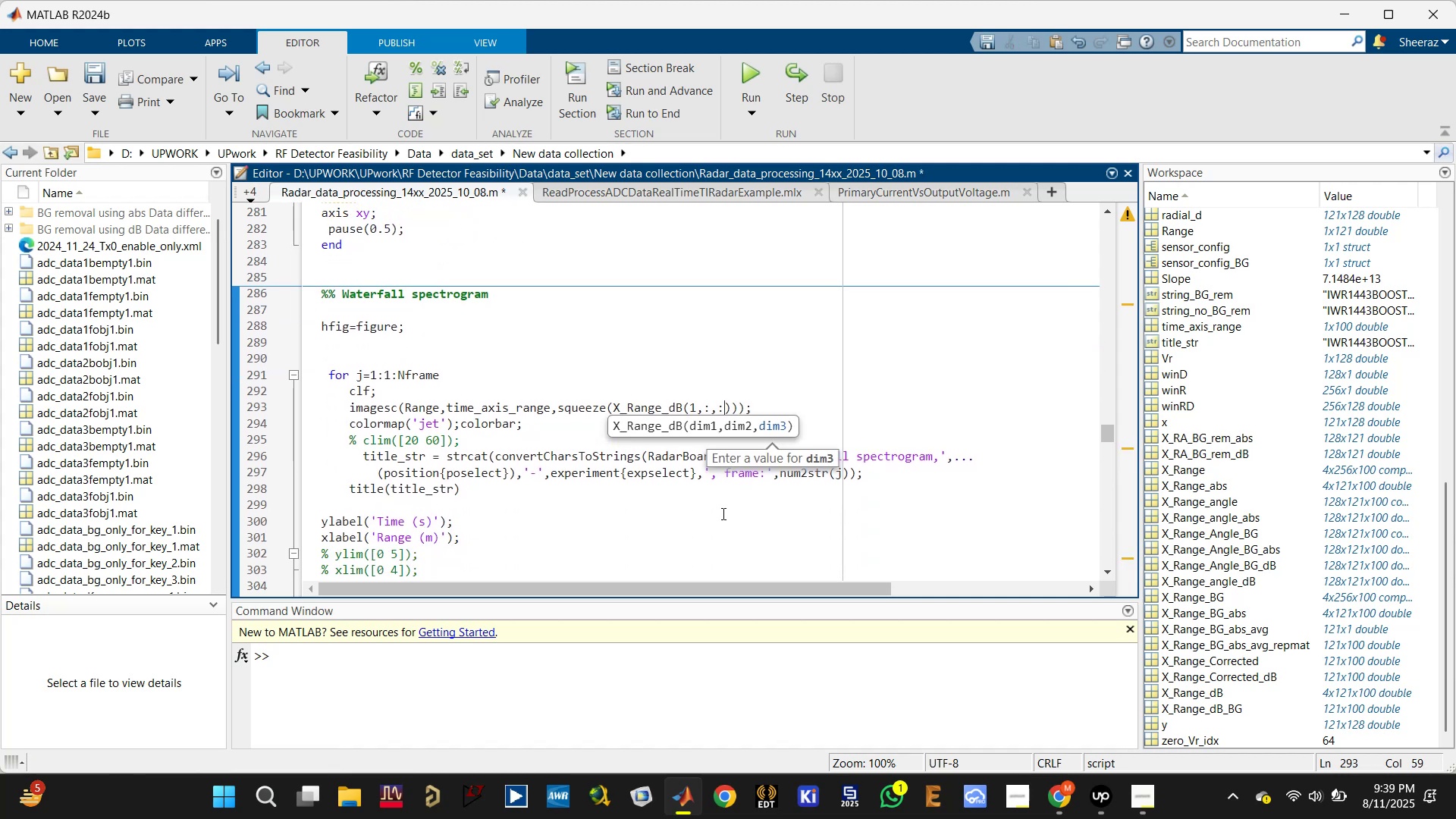 
key(Control+S)
 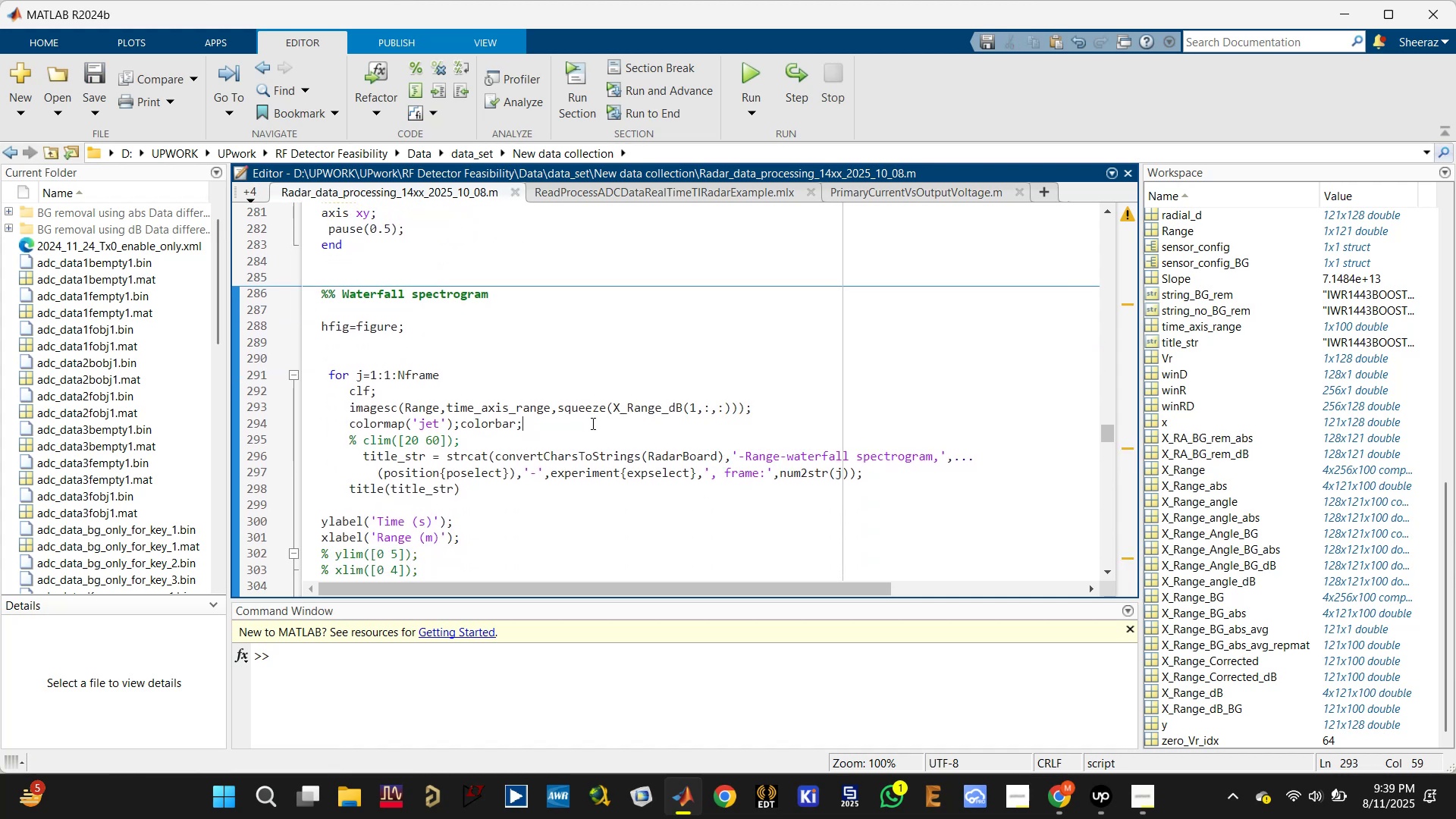 
scroll: coordinate [592, 426], scroll_direction: down, amount: 1.0
 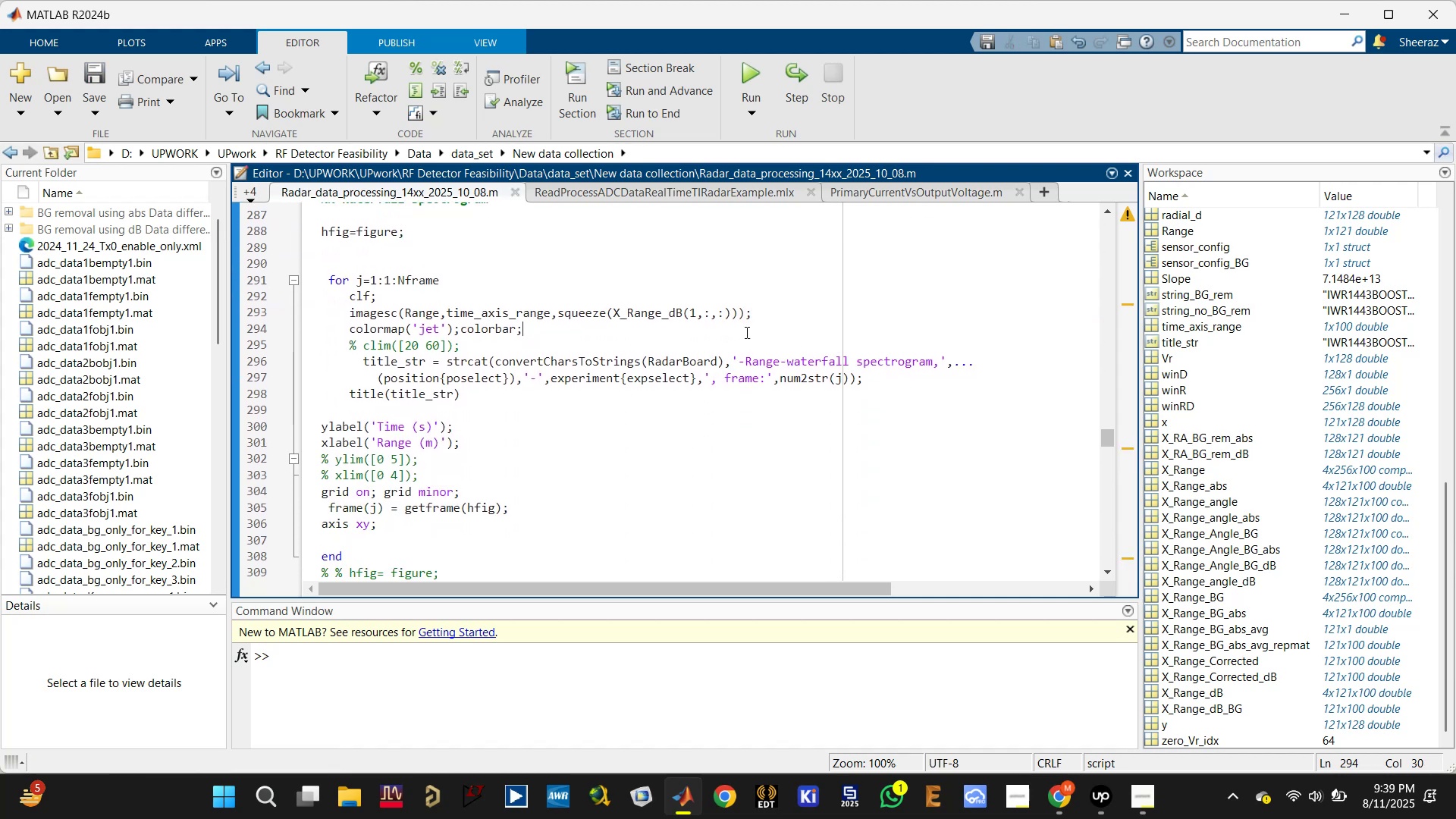 
left_click([767, 318])
 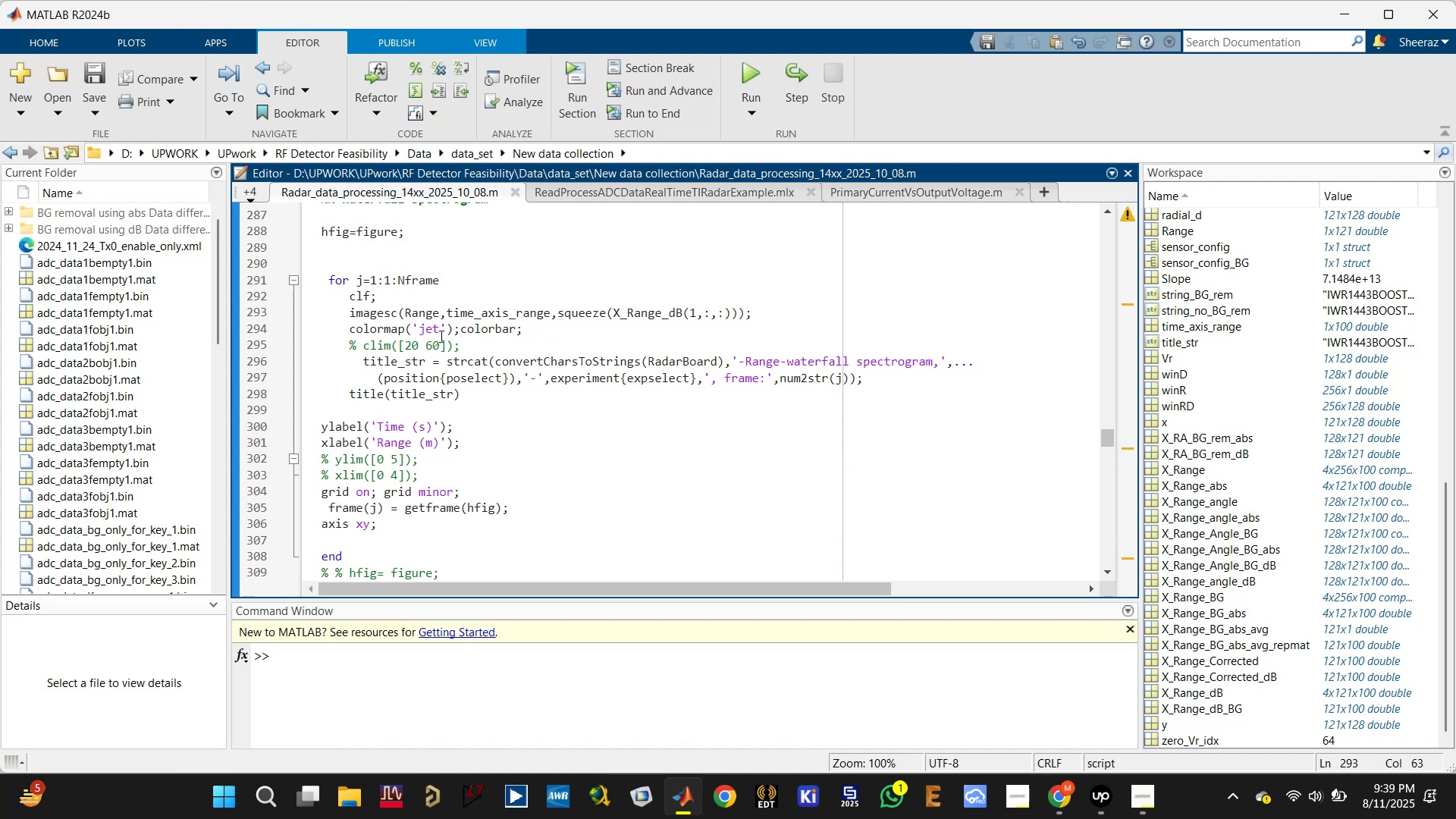 
double_click([425, 328])
 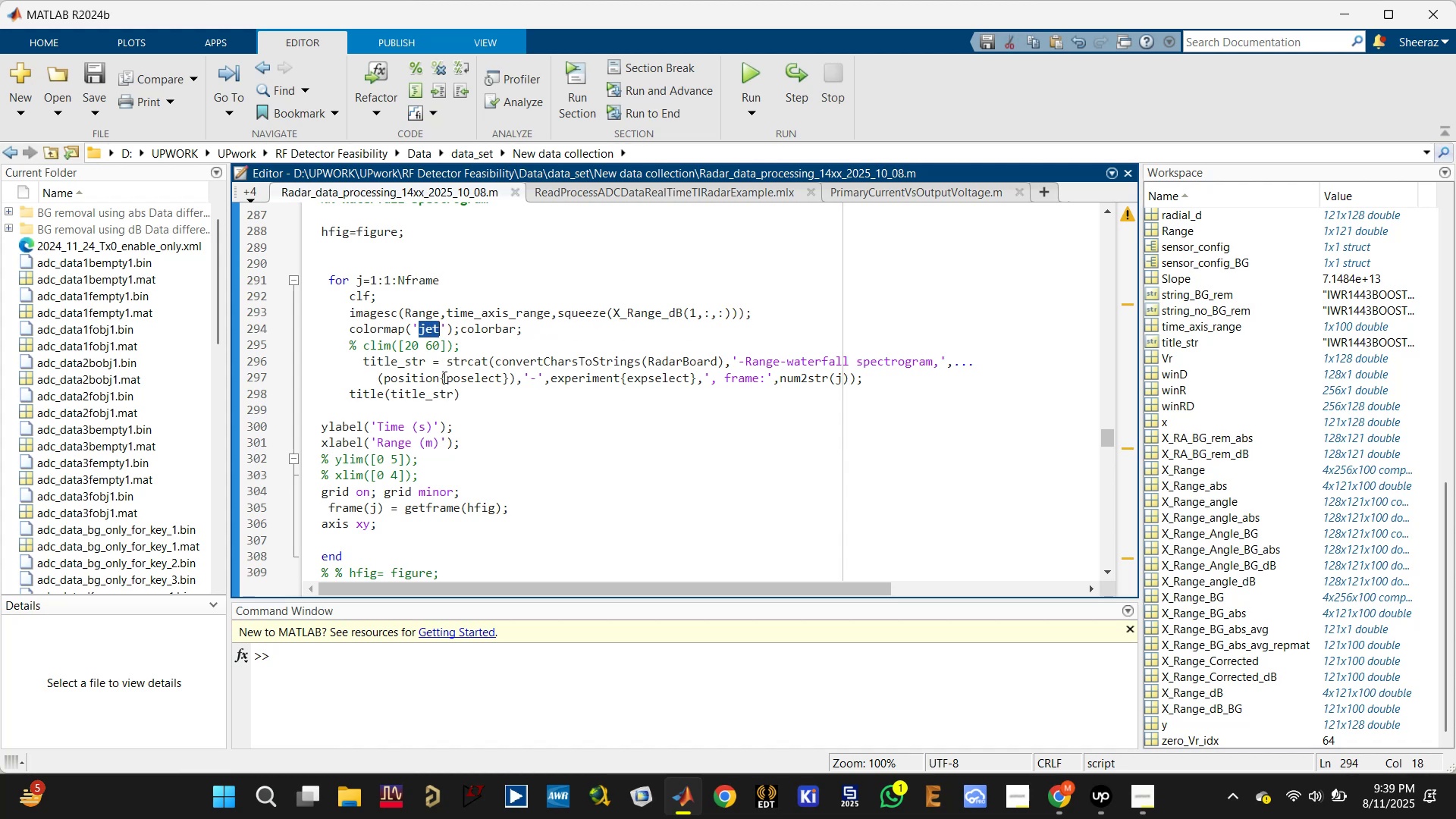 
key(G)
 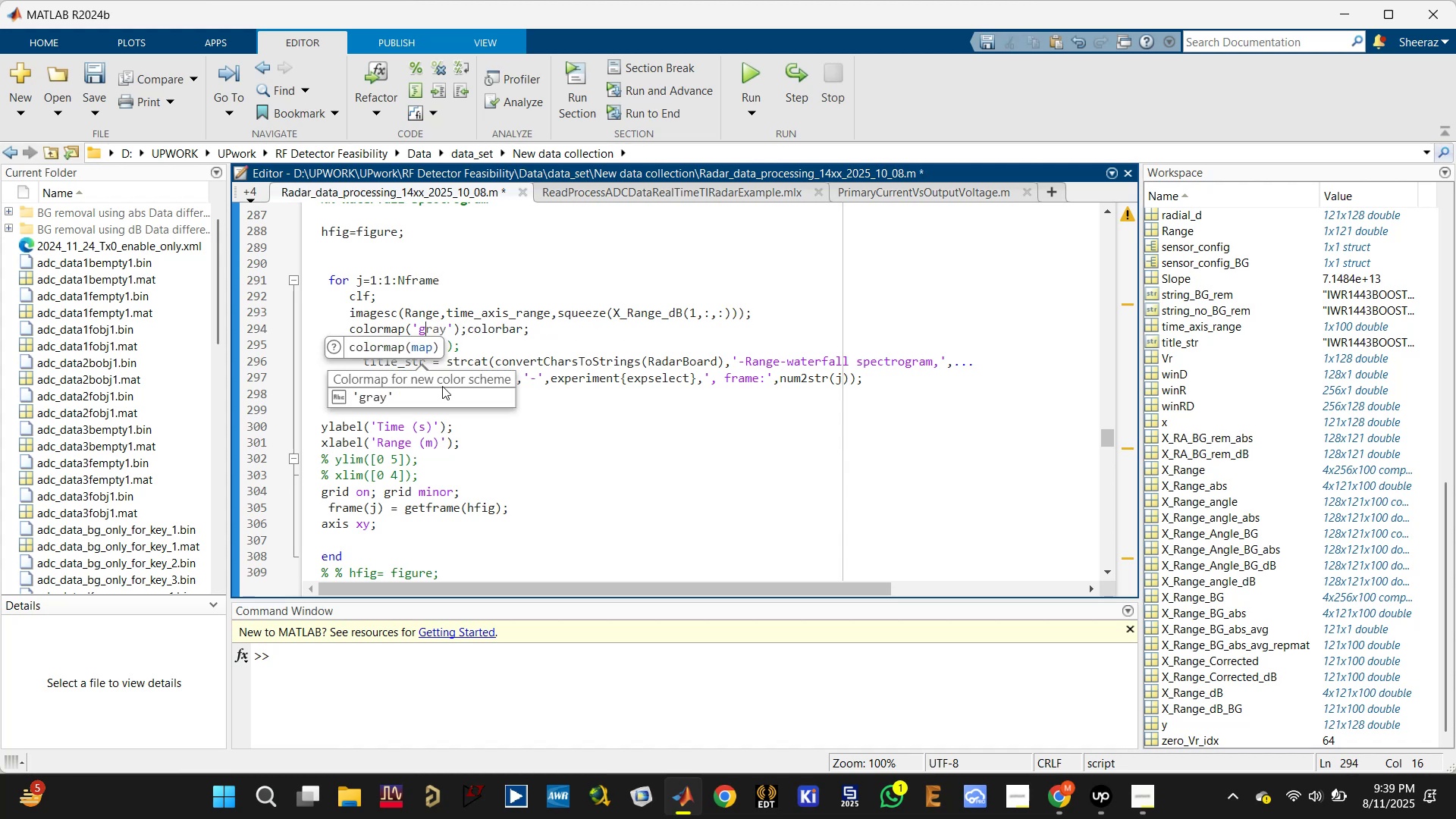 
left_click([410, 399])
 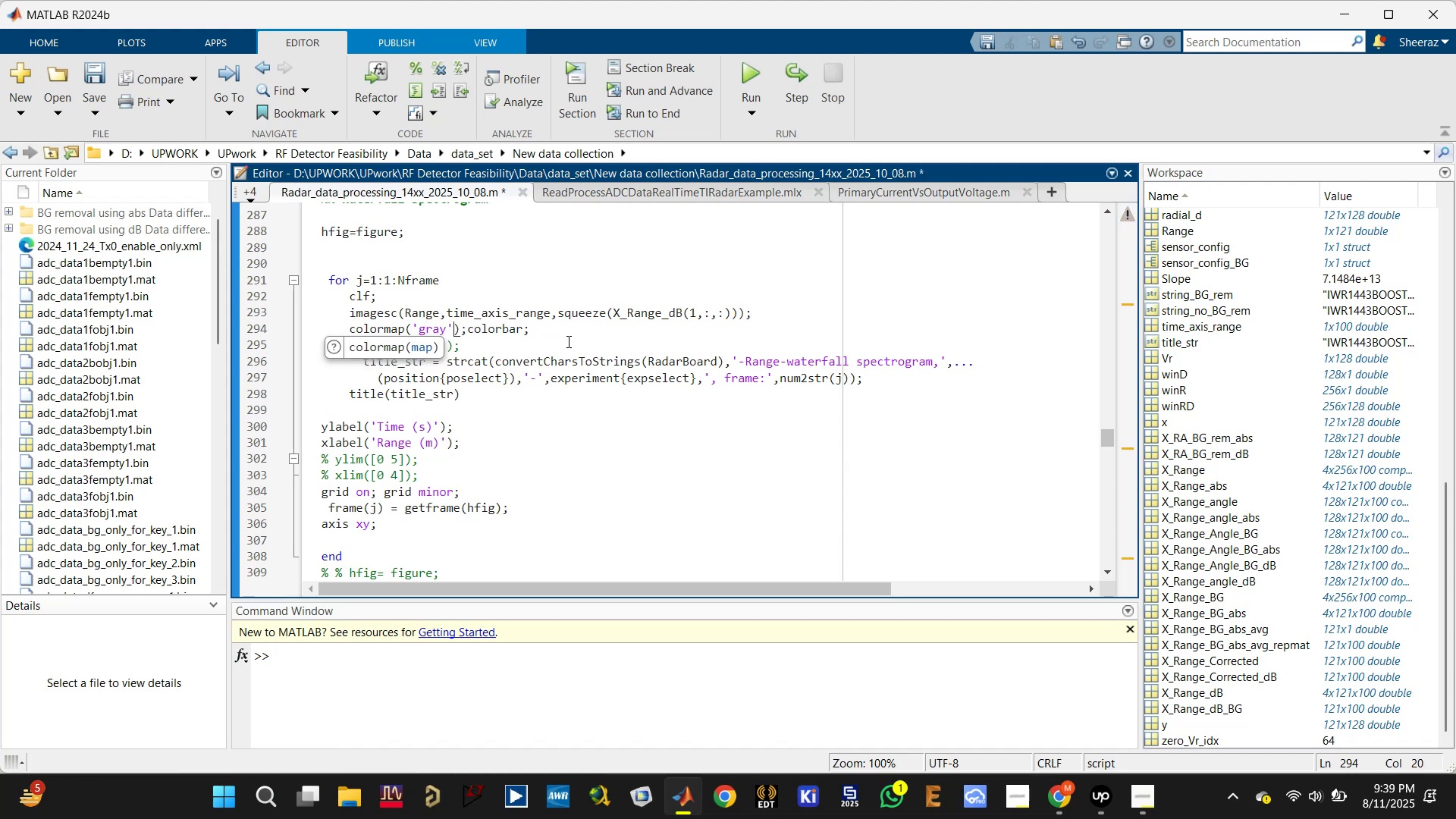 
left_click([592, 334])
 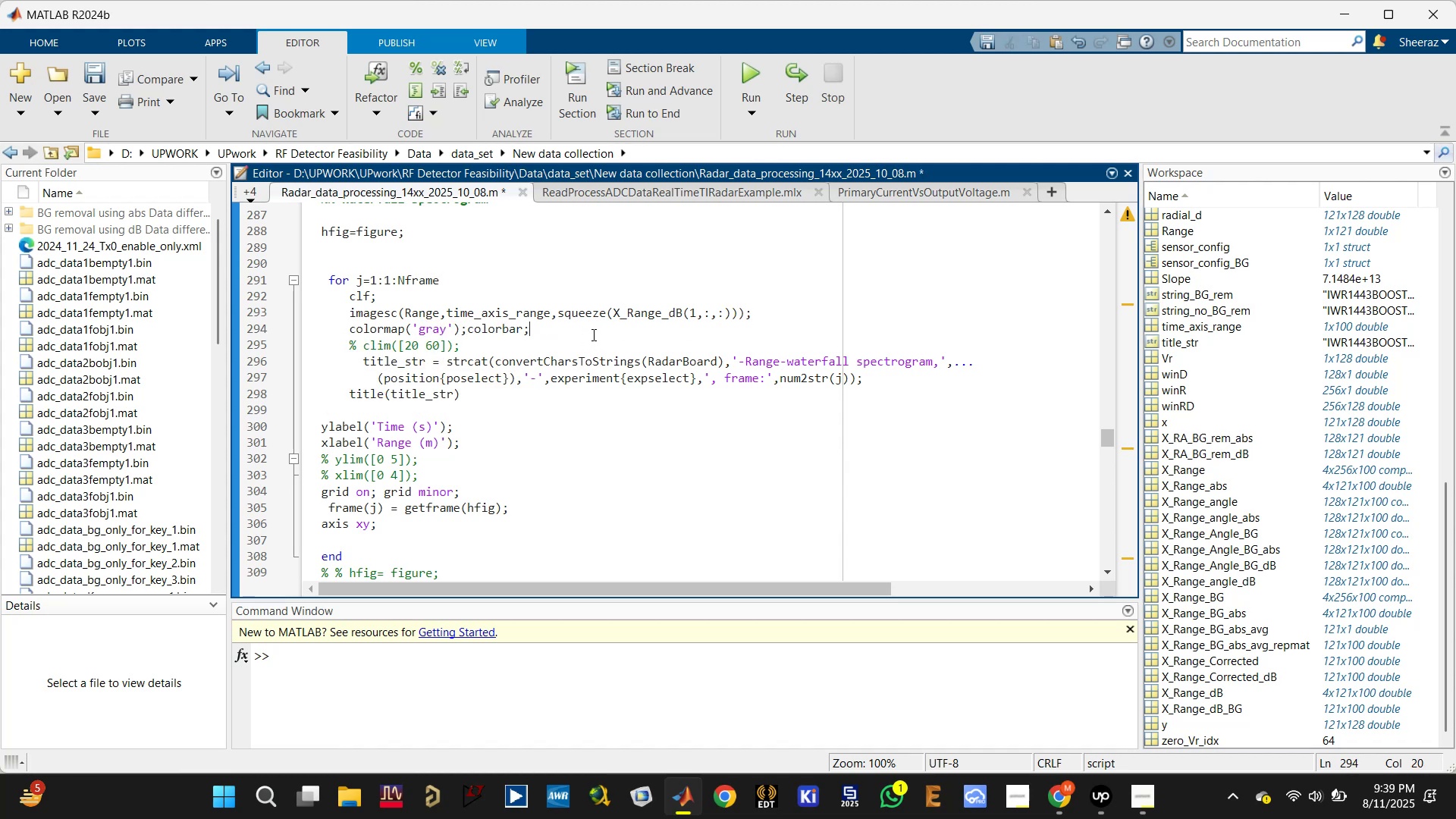 
hold_key(key=ControlLeft, duration=0.33)
 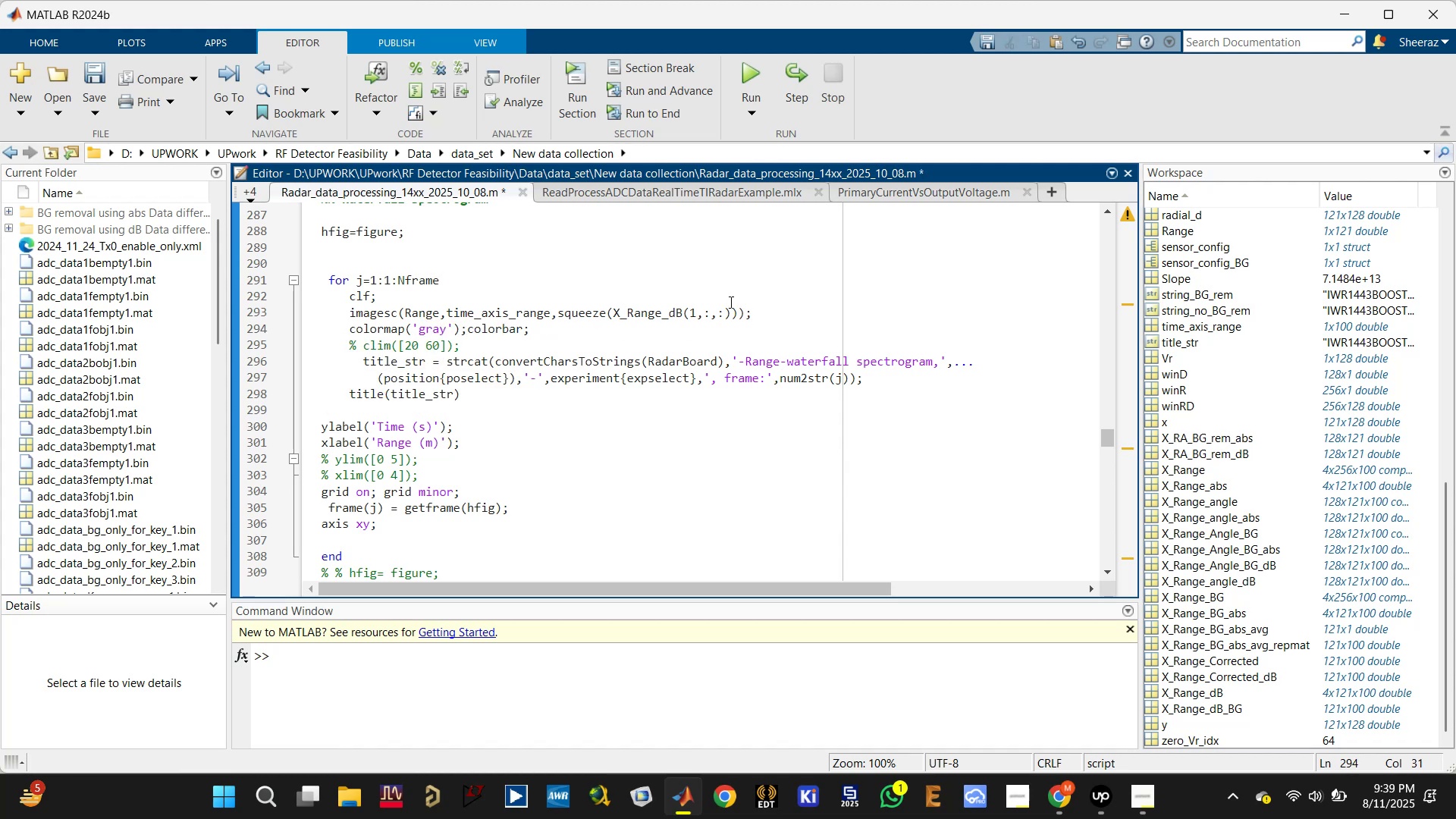 
key(Enter)
 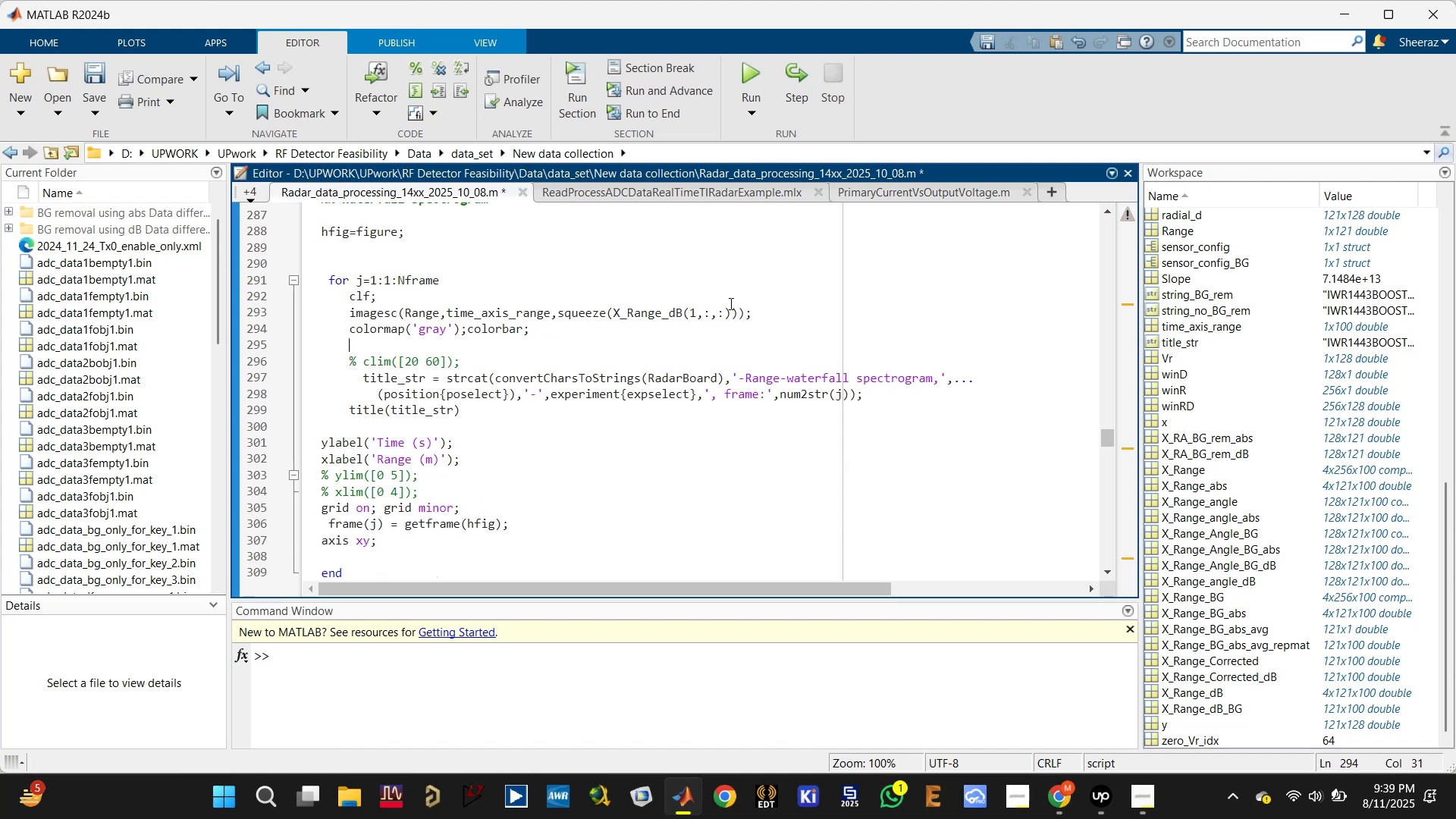 
type(hold on; )
key(Backspace)
 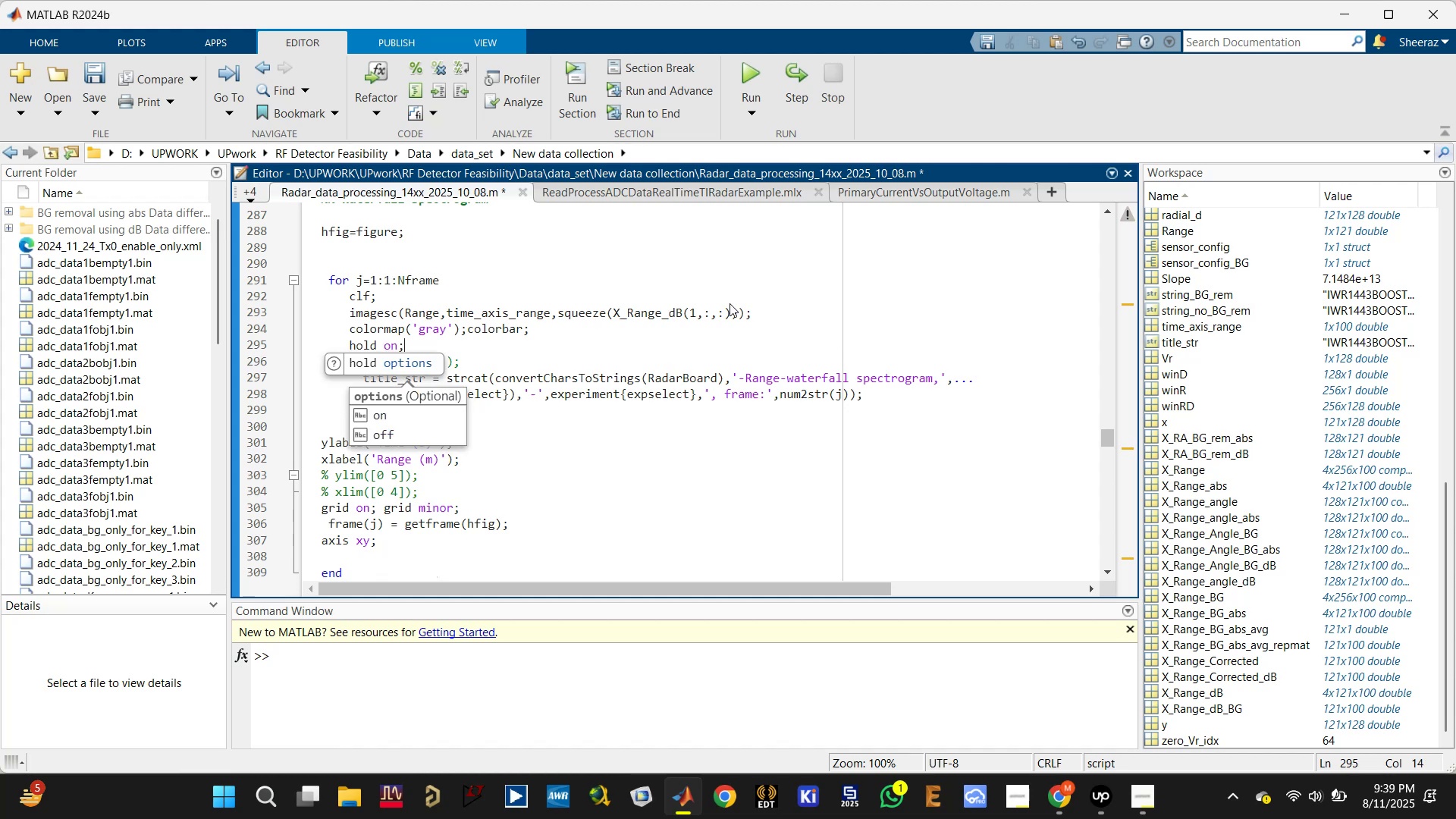 
key(Enter)
 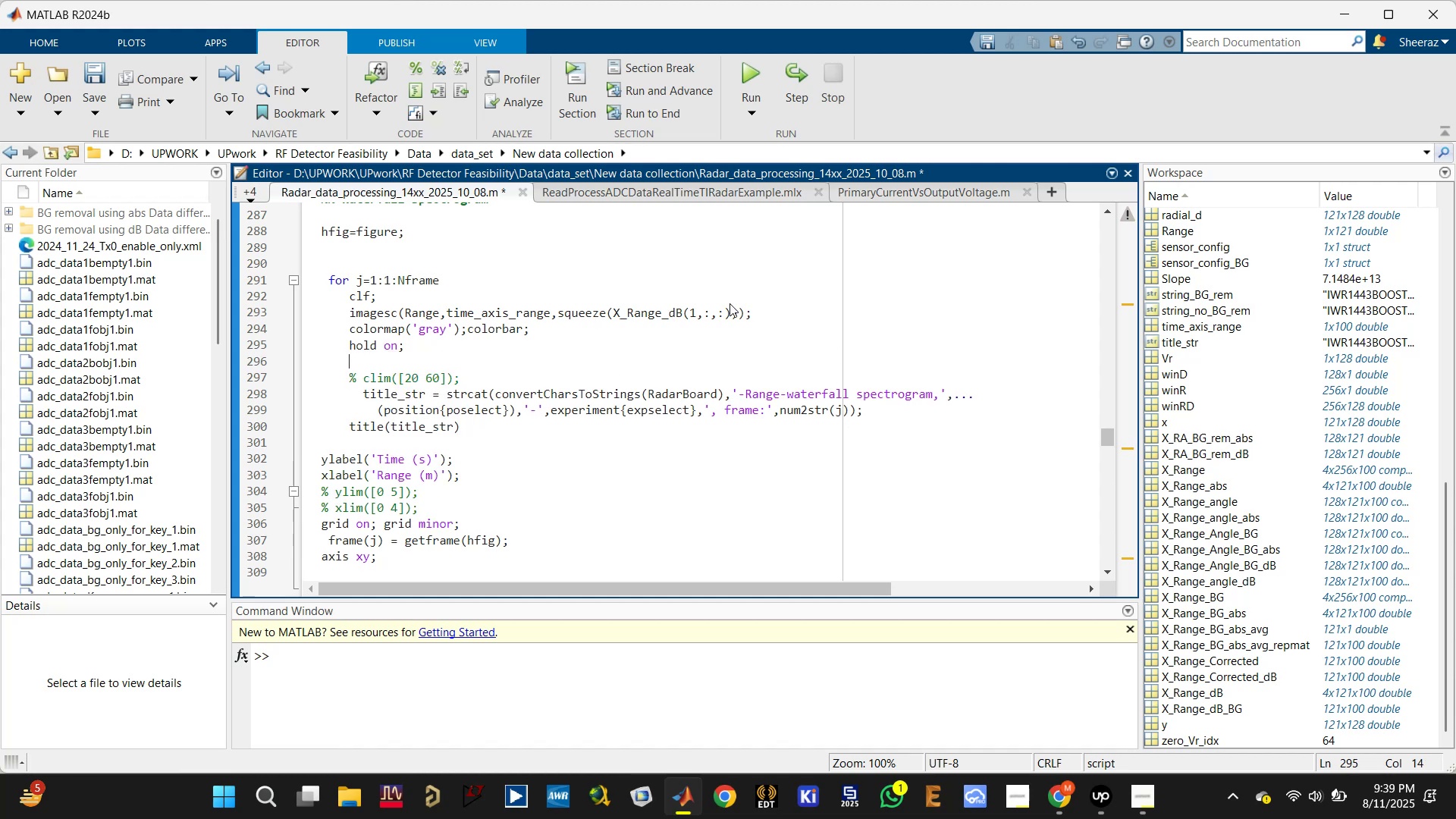 
key(Control+S)
 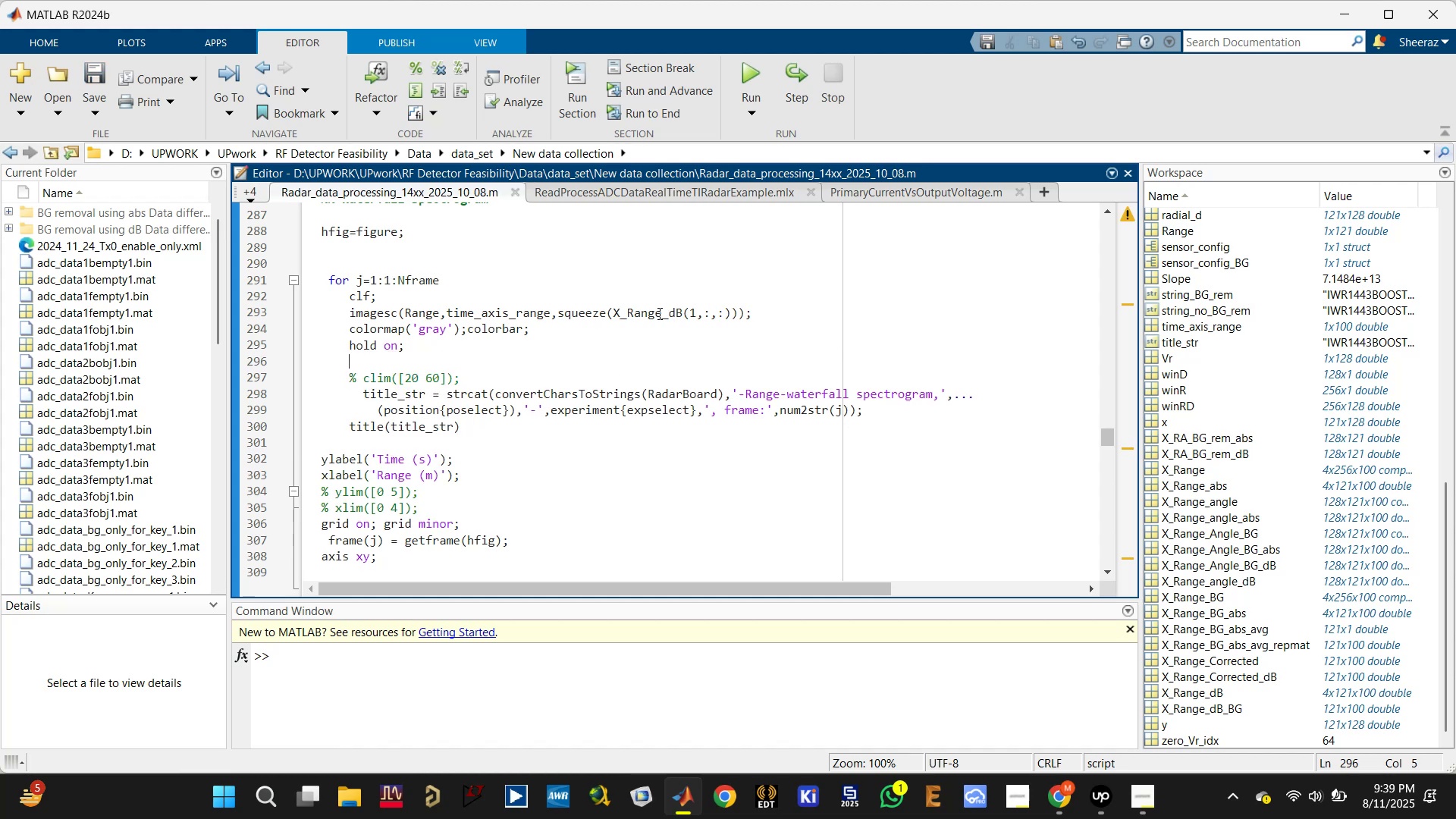 
double_click([658, 312])
 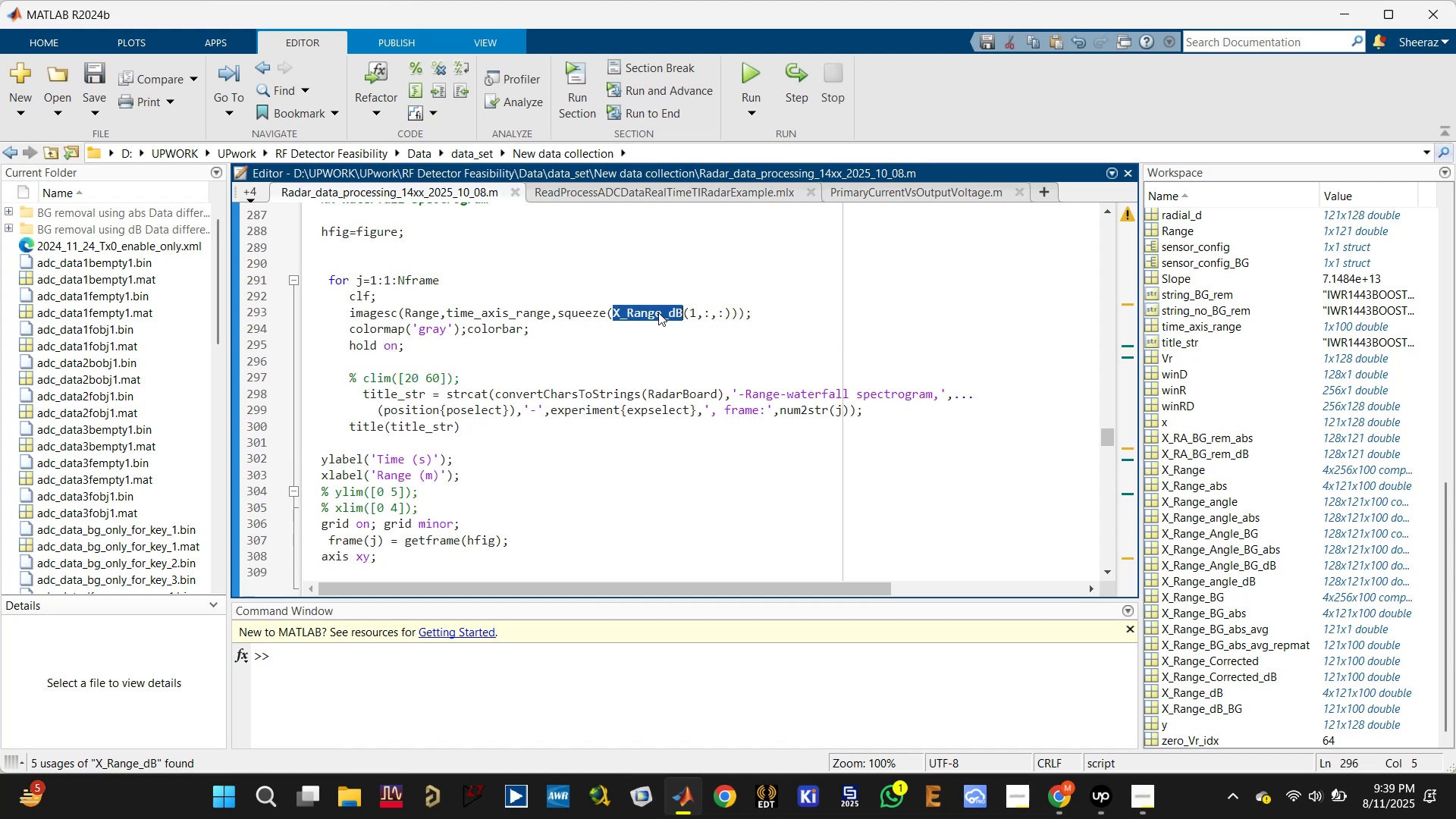 
triple_click([658, 312])
 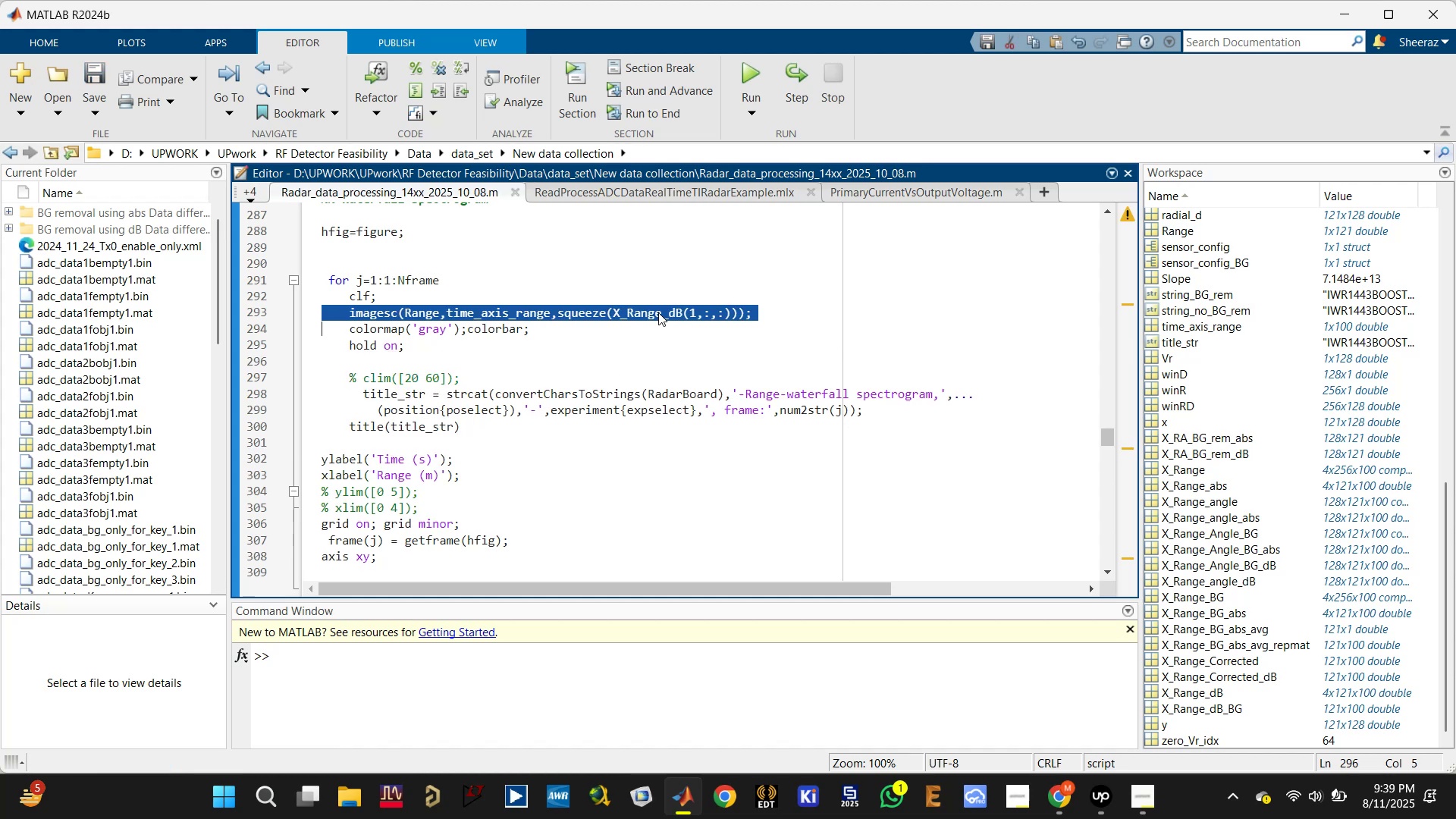 
key(Control+C)
 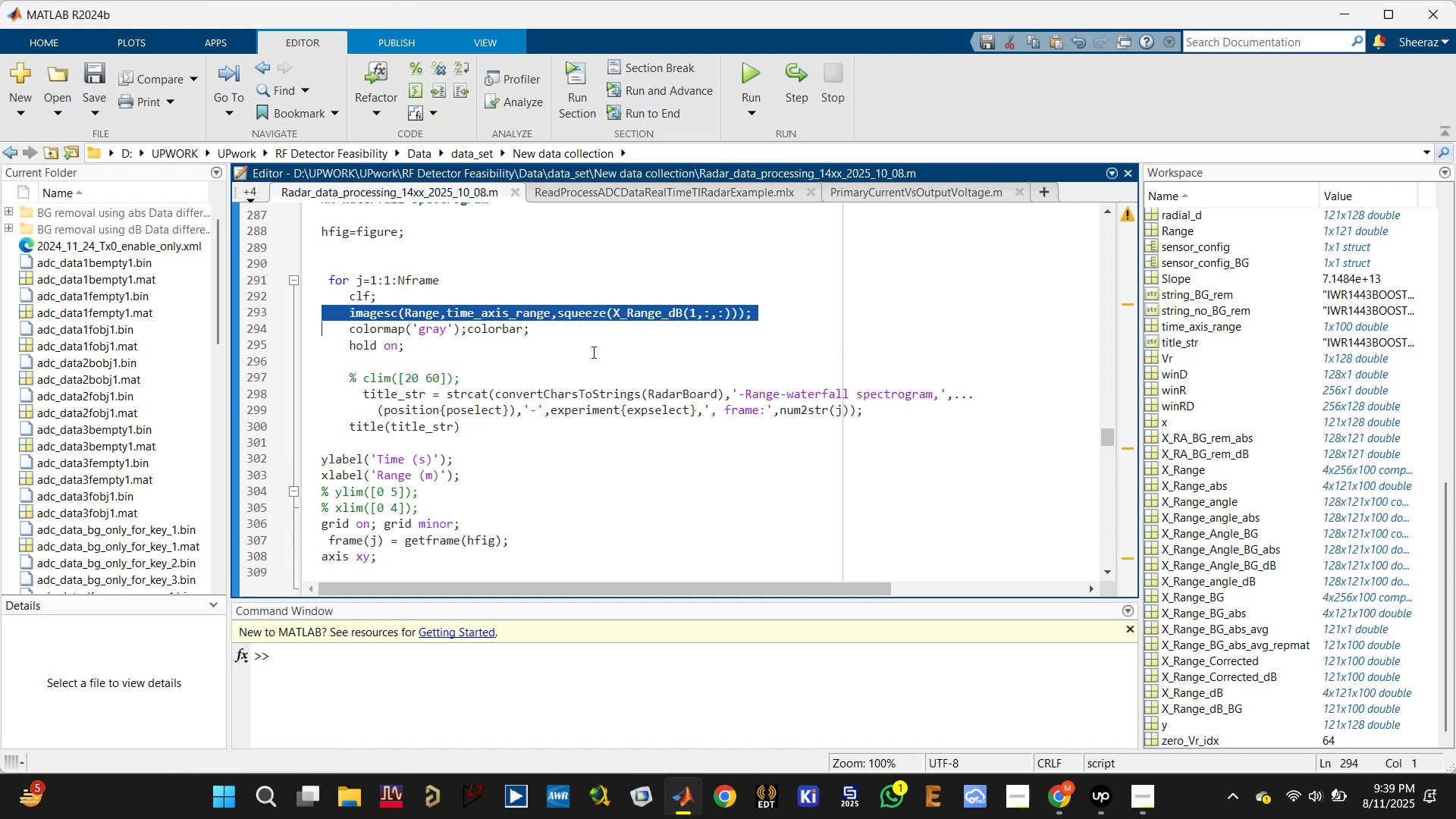 
left_click([590, 355])
 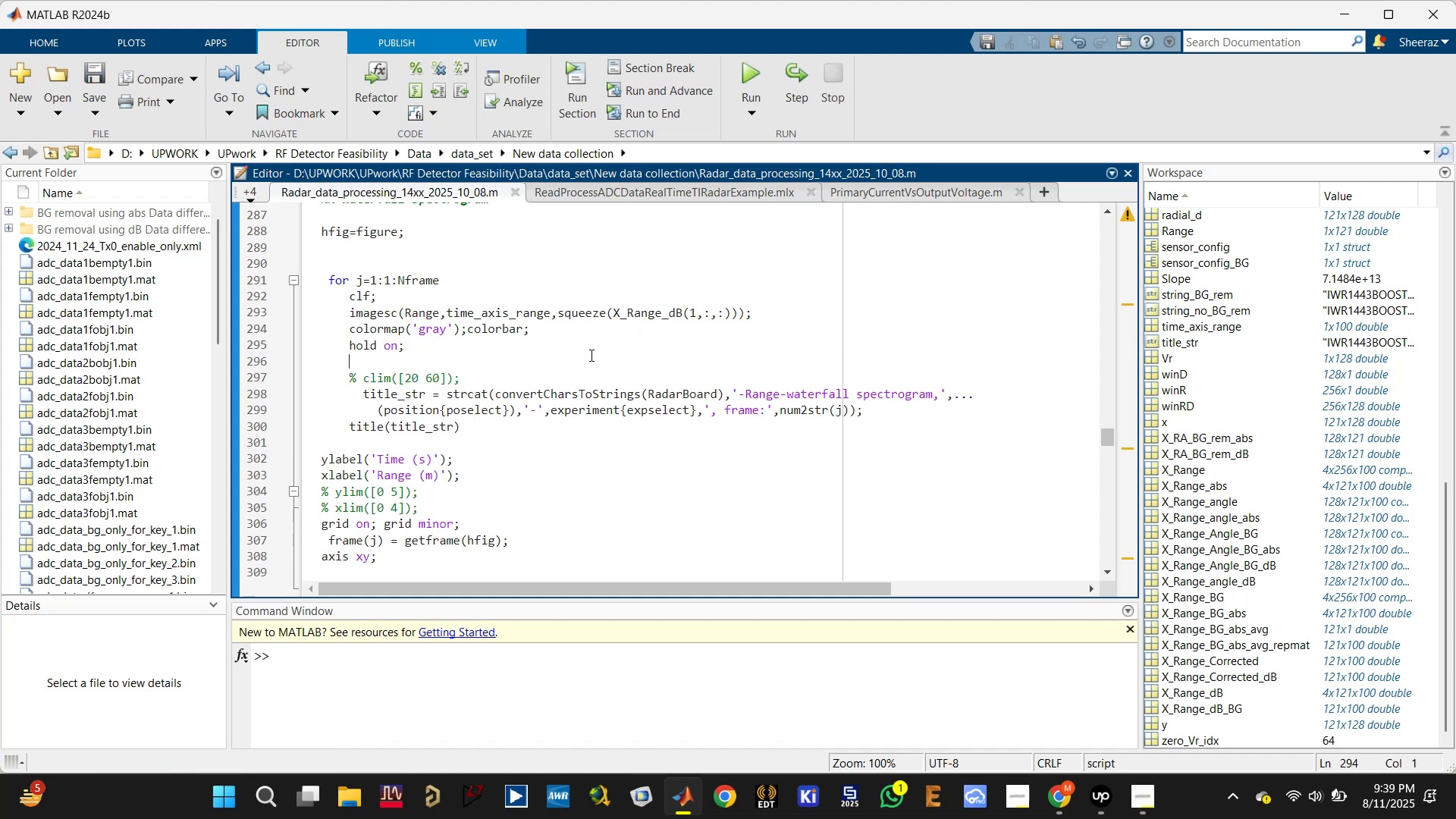 
key(Control+V)
 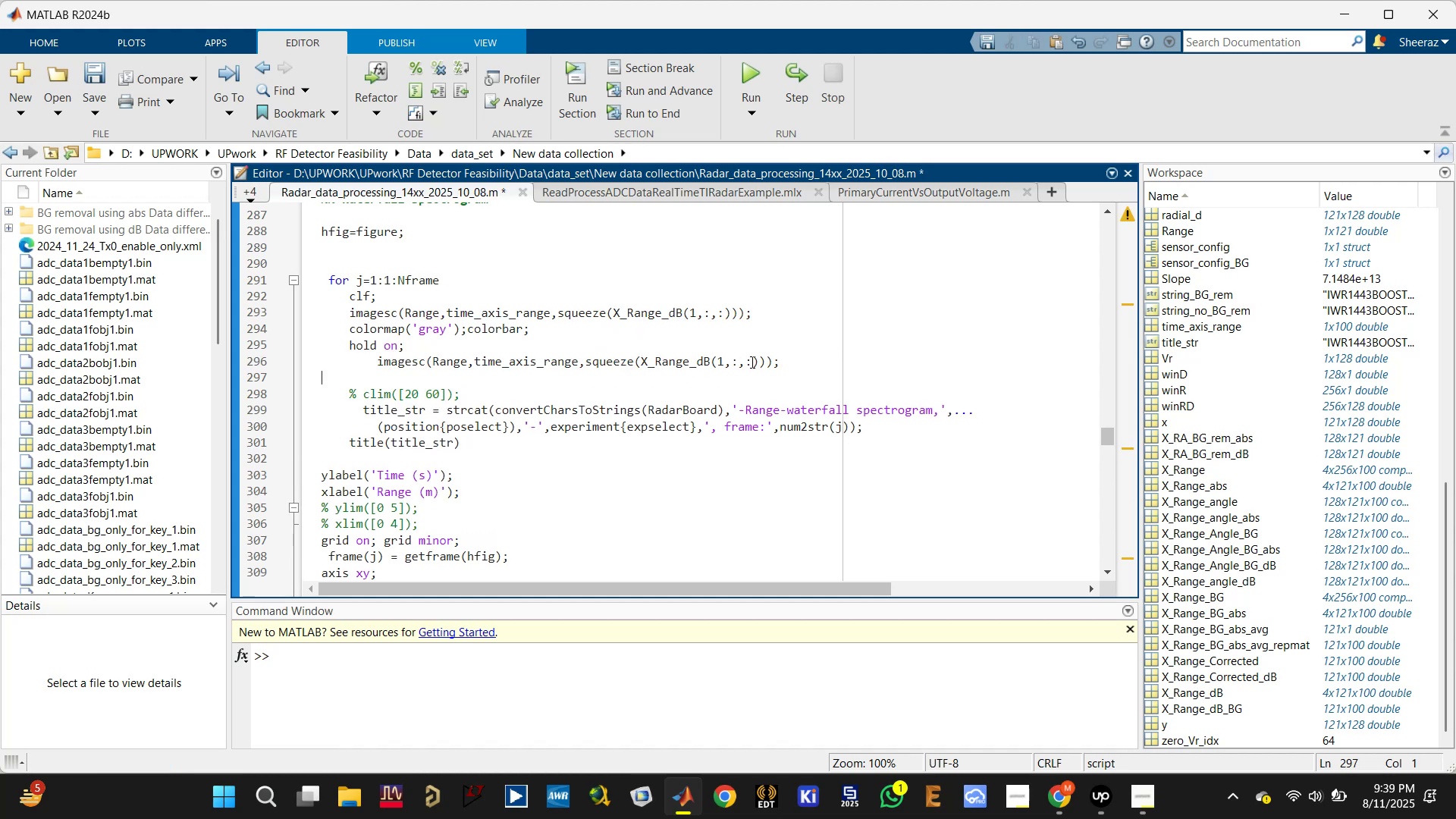 
left_click_drag(start_coordinate=[749, 359], to_coordinate=[743, 359])
 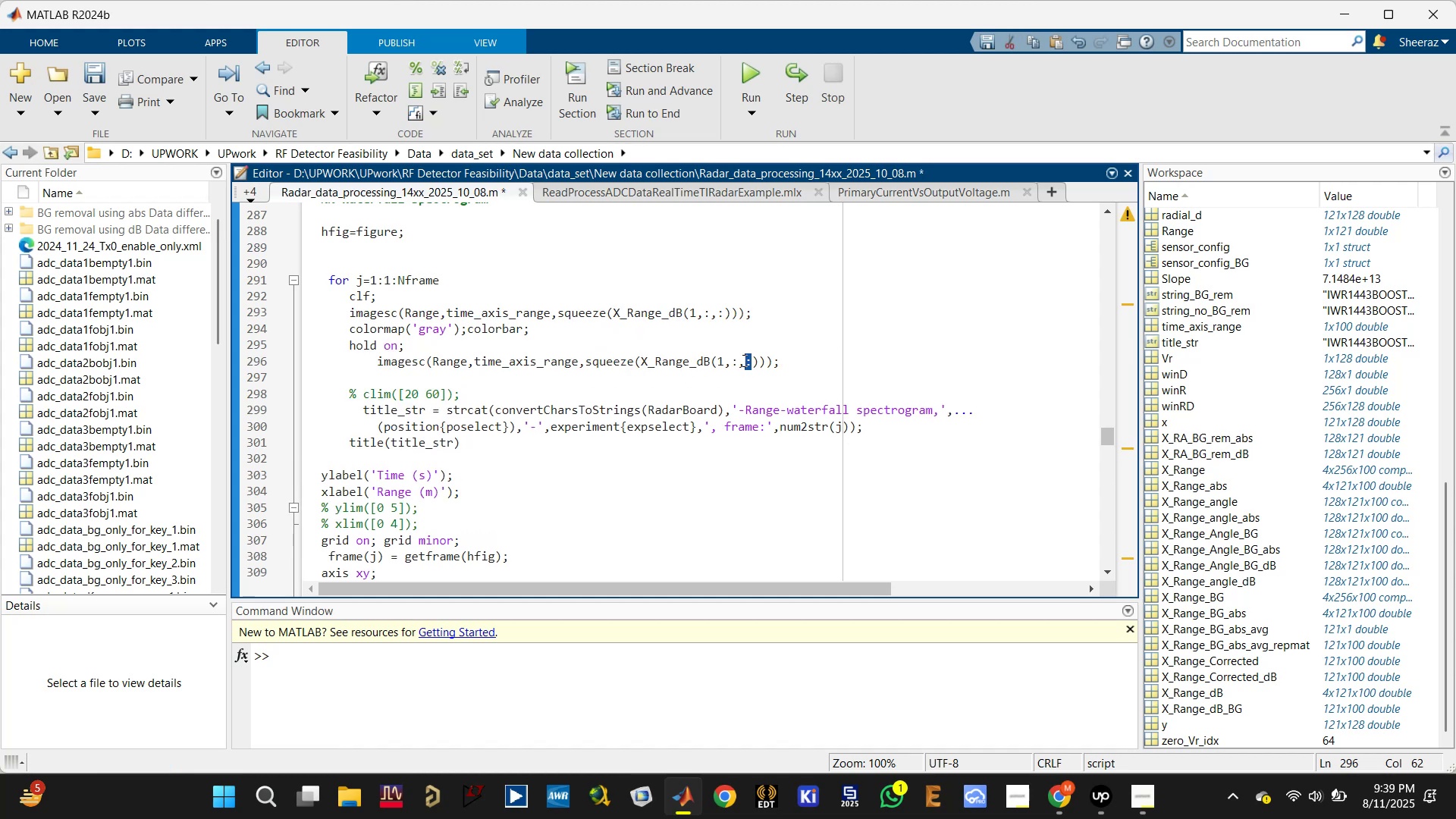 
key(J)
 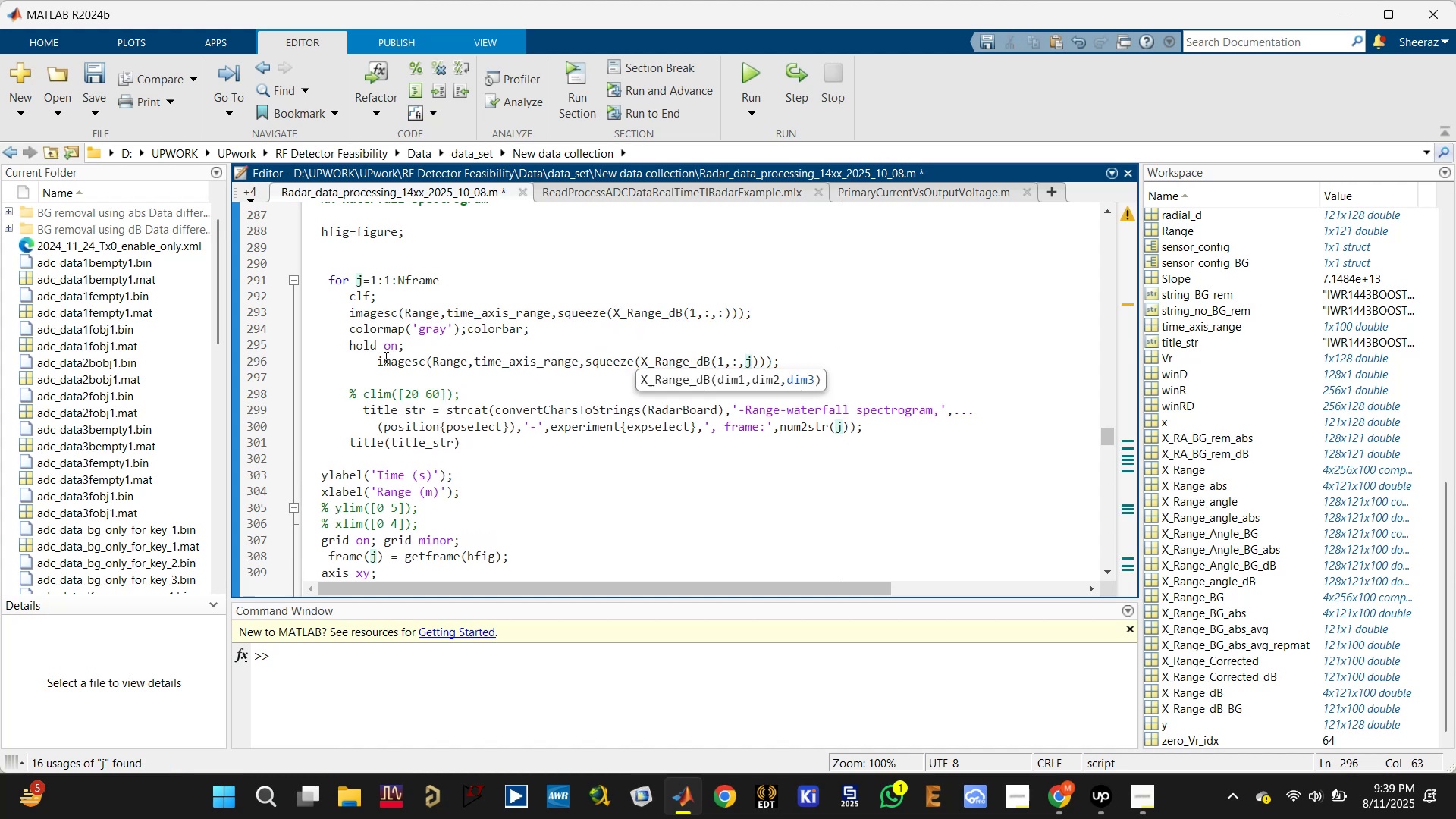 
left_click([375, 364])
 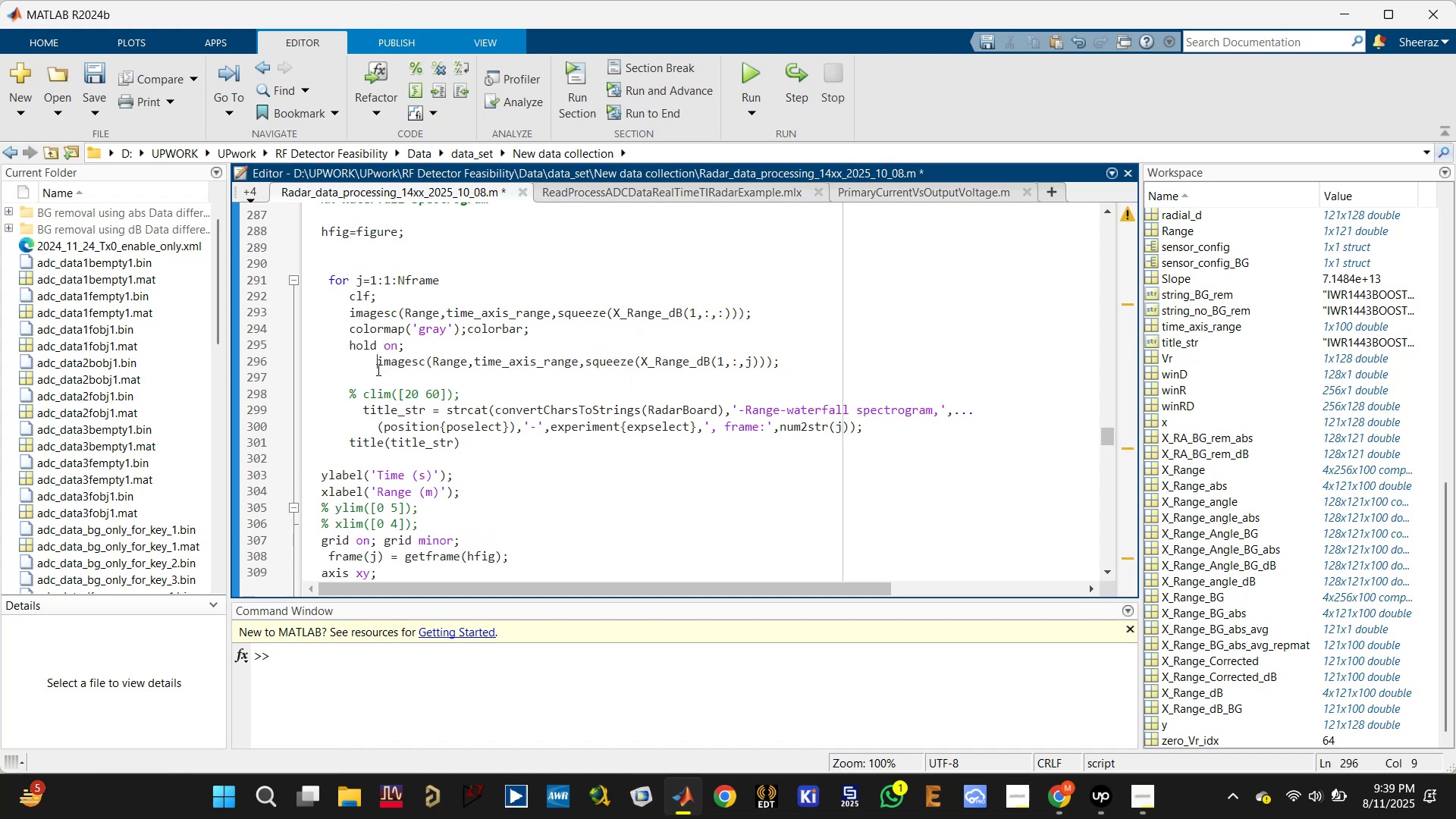 
key(Backspace)
 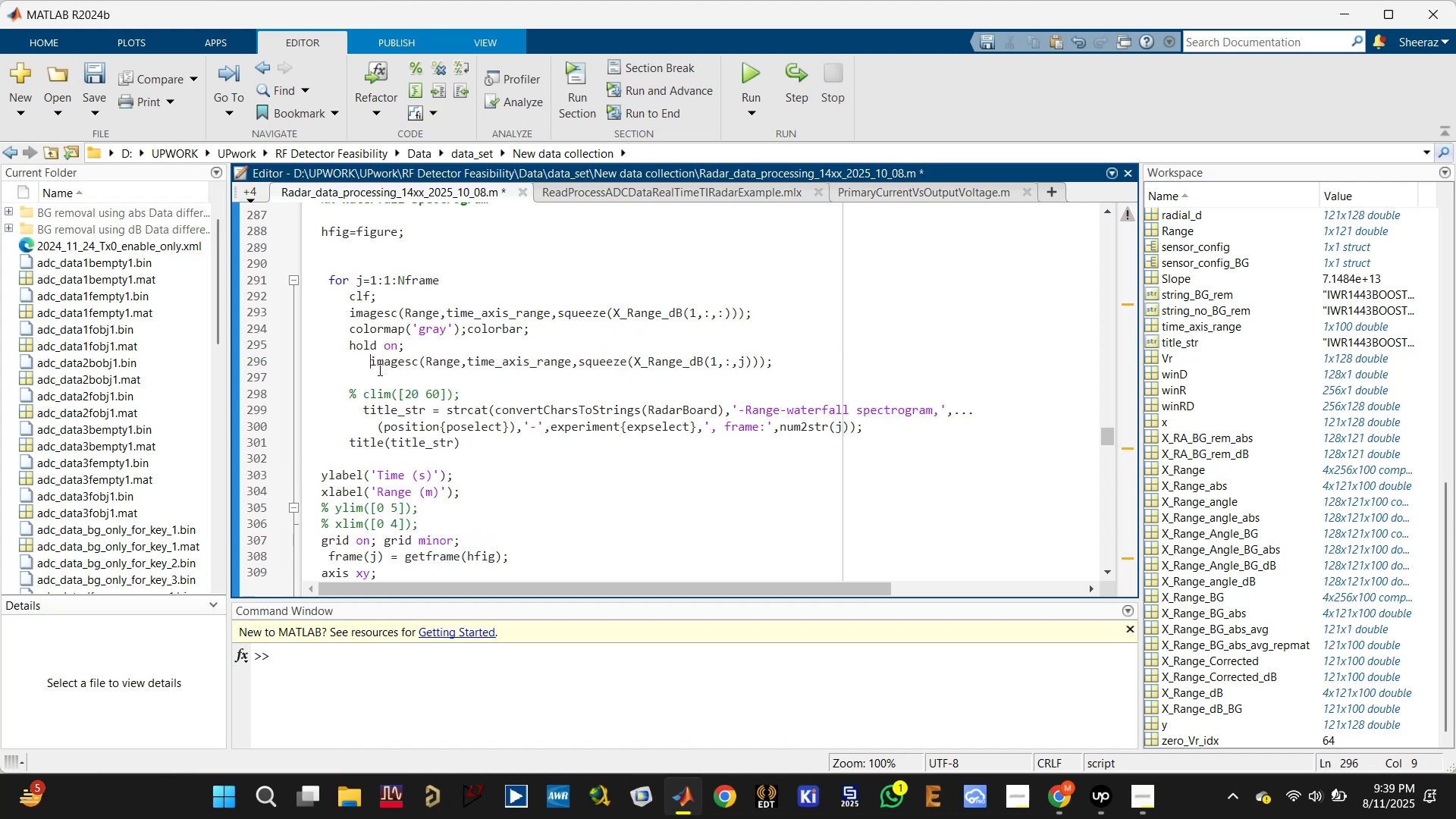 
key(Backspace)
 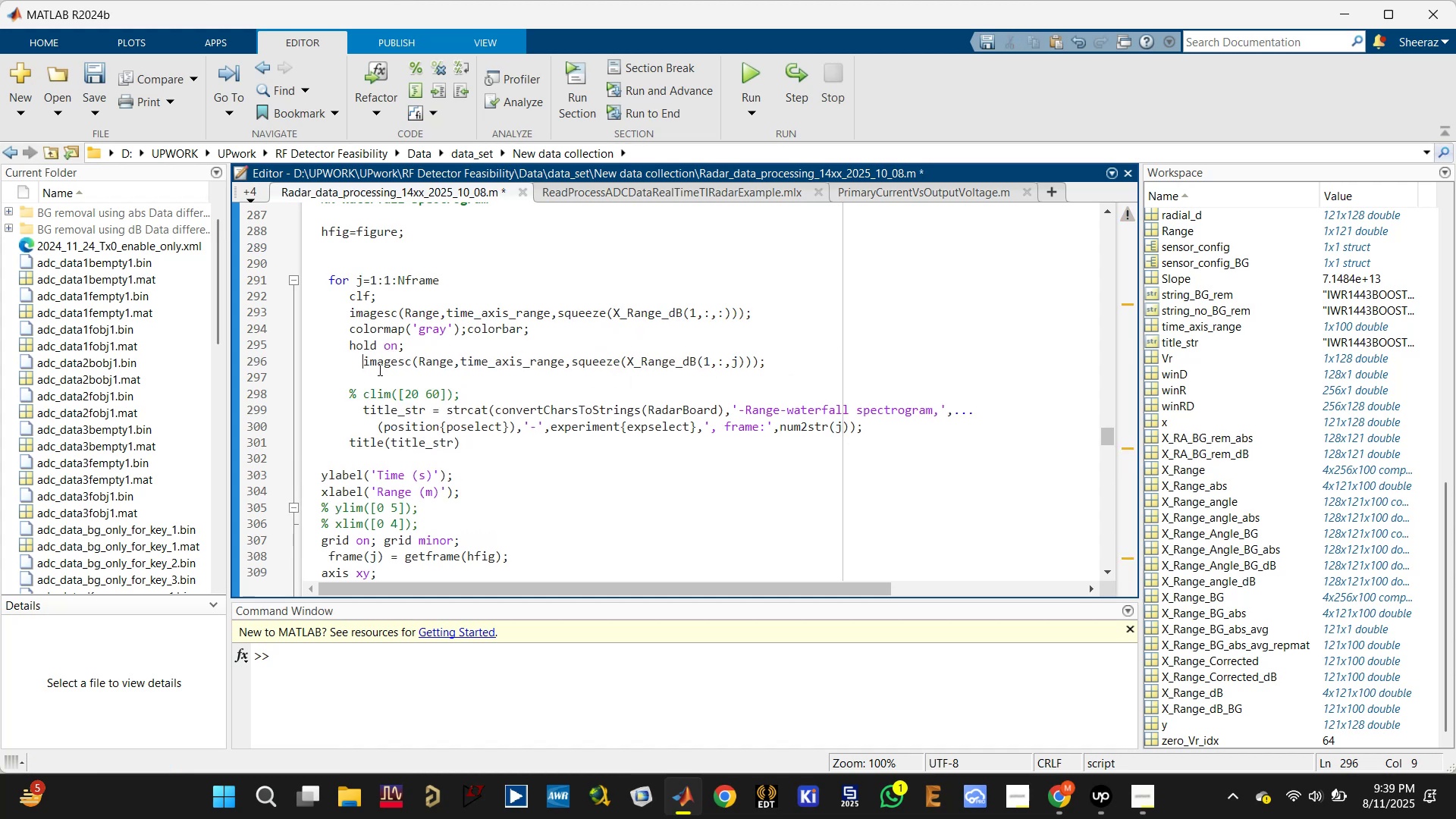 
key(Backspace)
 